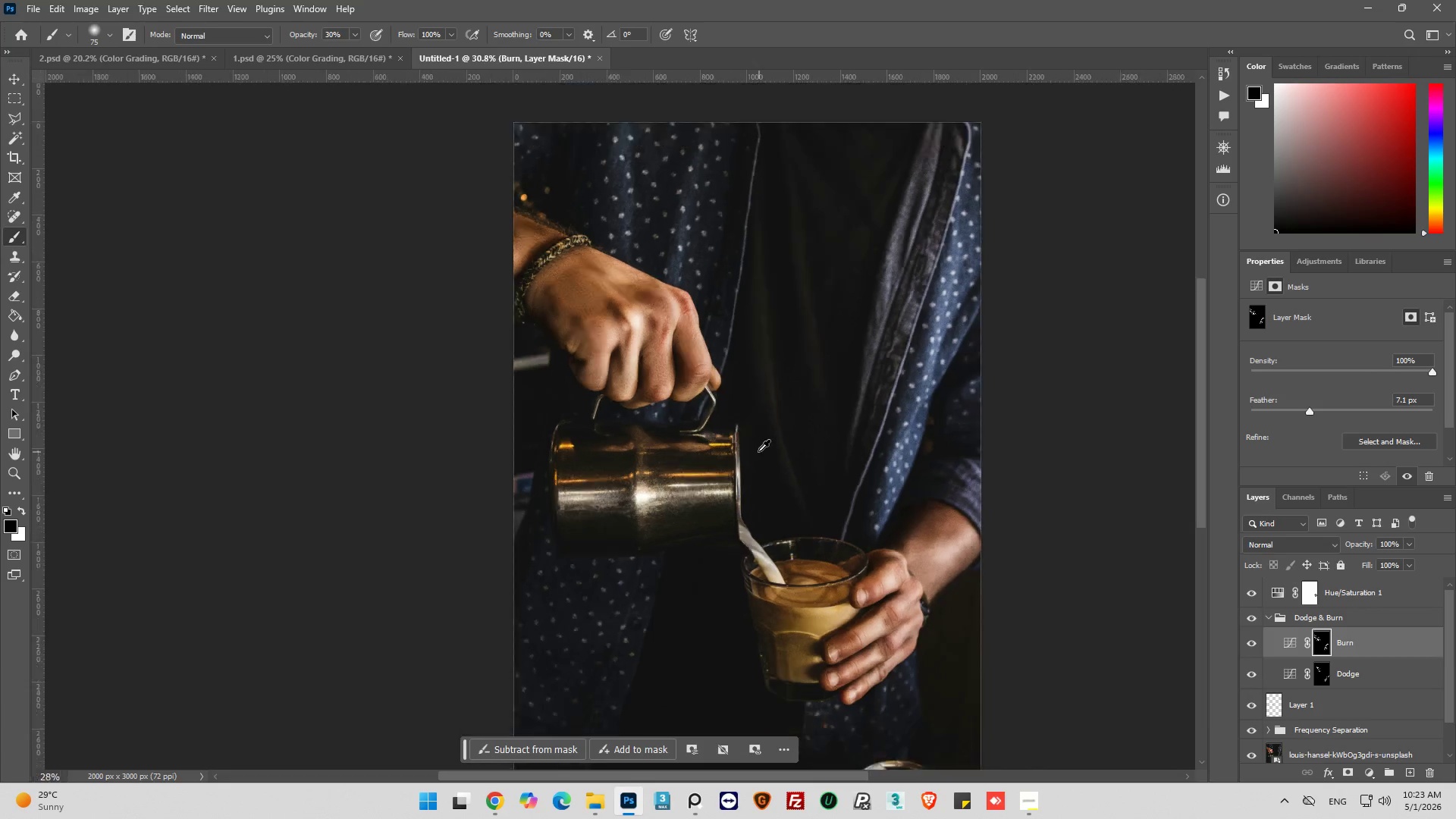 
scroll: coordinate [768, 469], scroll_direction: down, amount: 9.0
 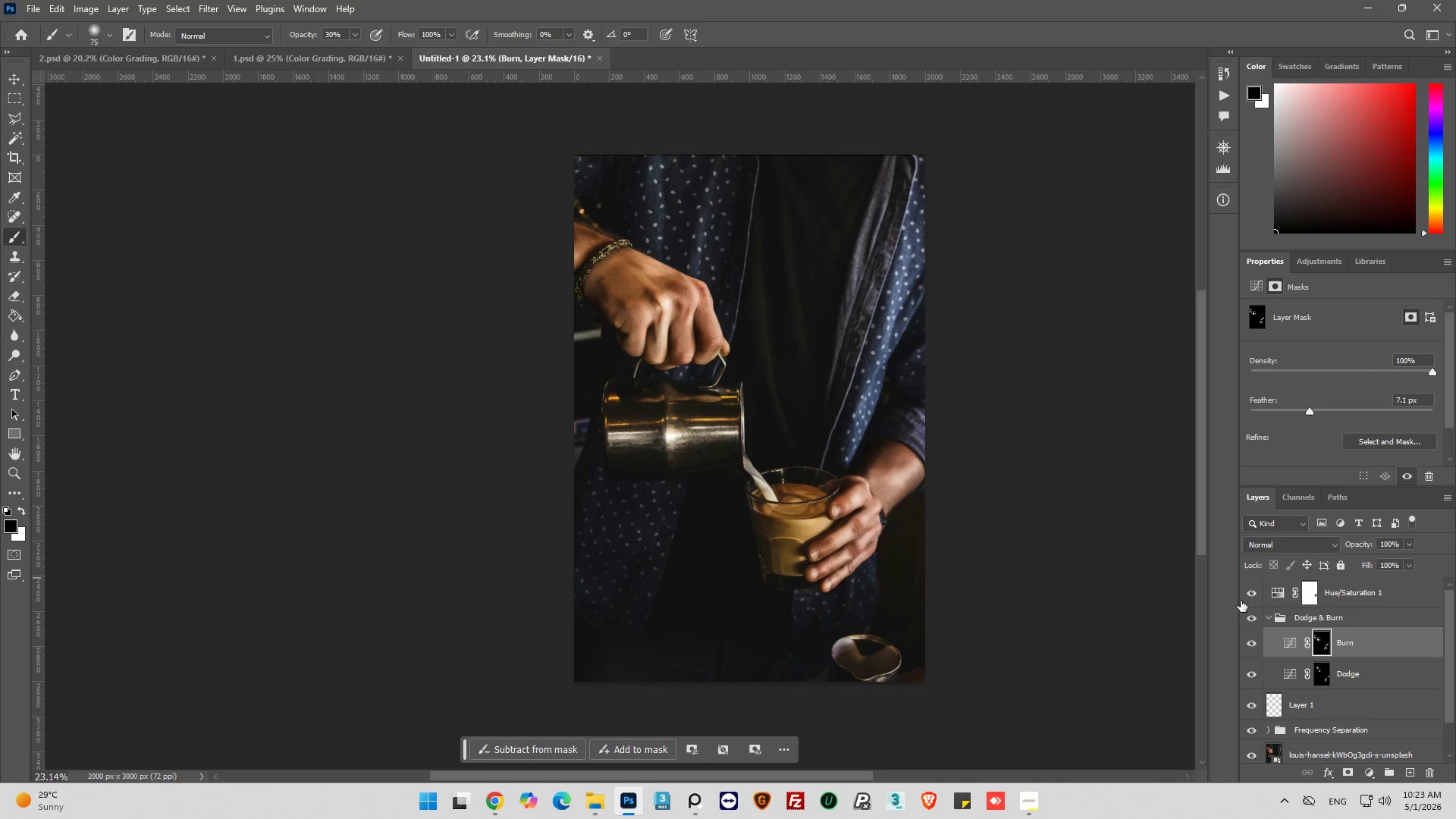 
left_click([1280, 595])
 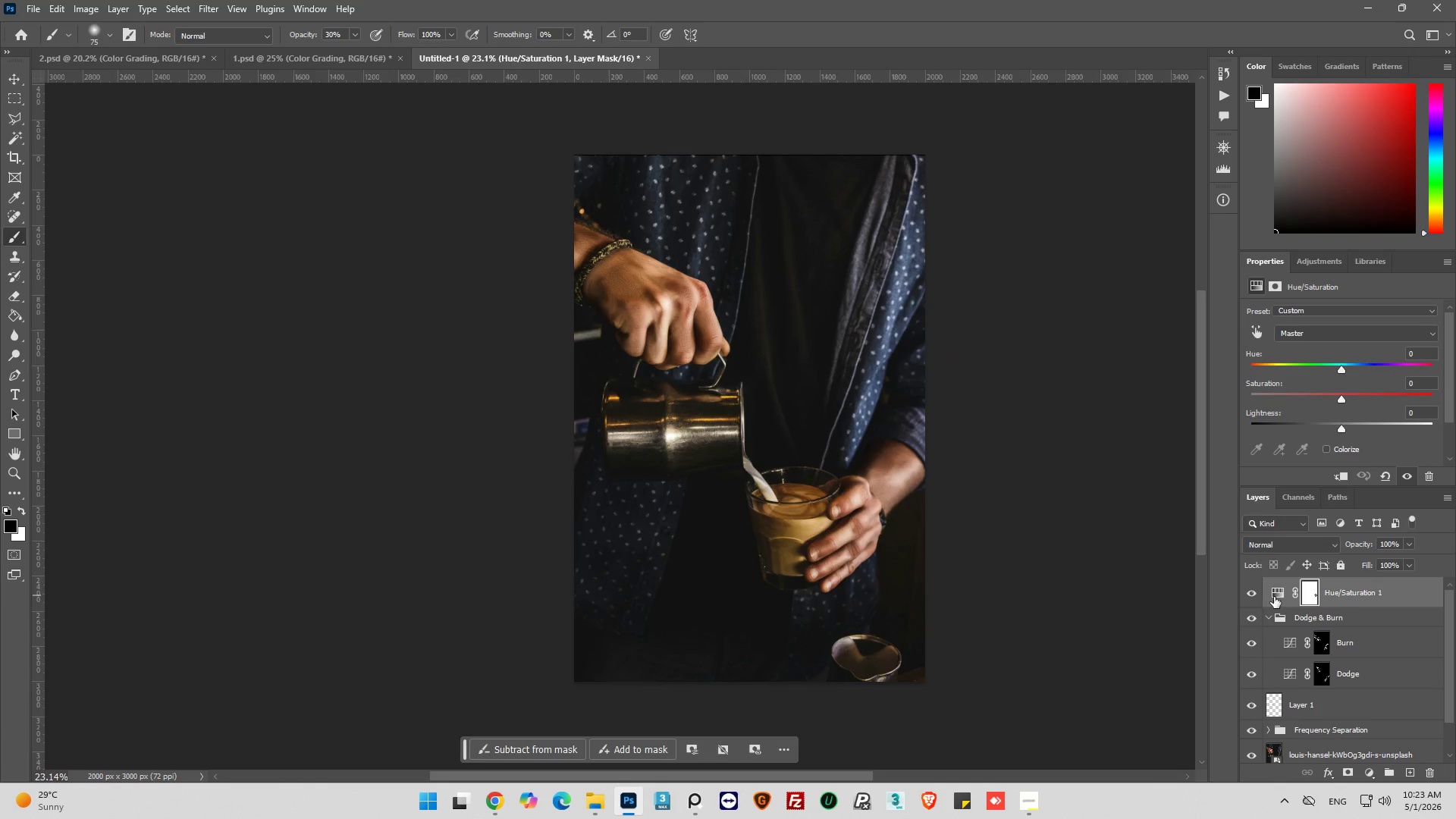 
left_click([1274, 597])
 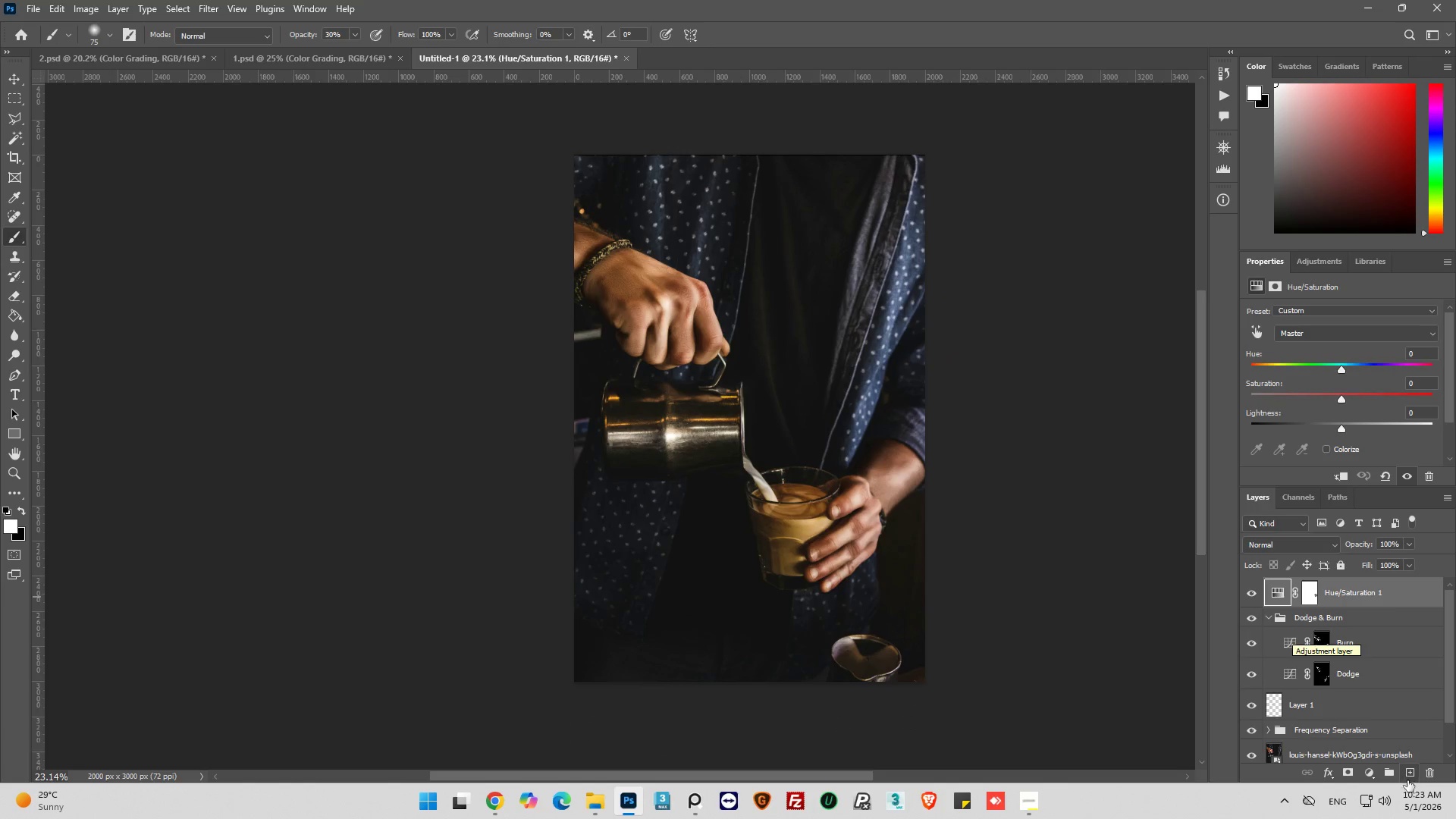 
left_click([1370, 771])
 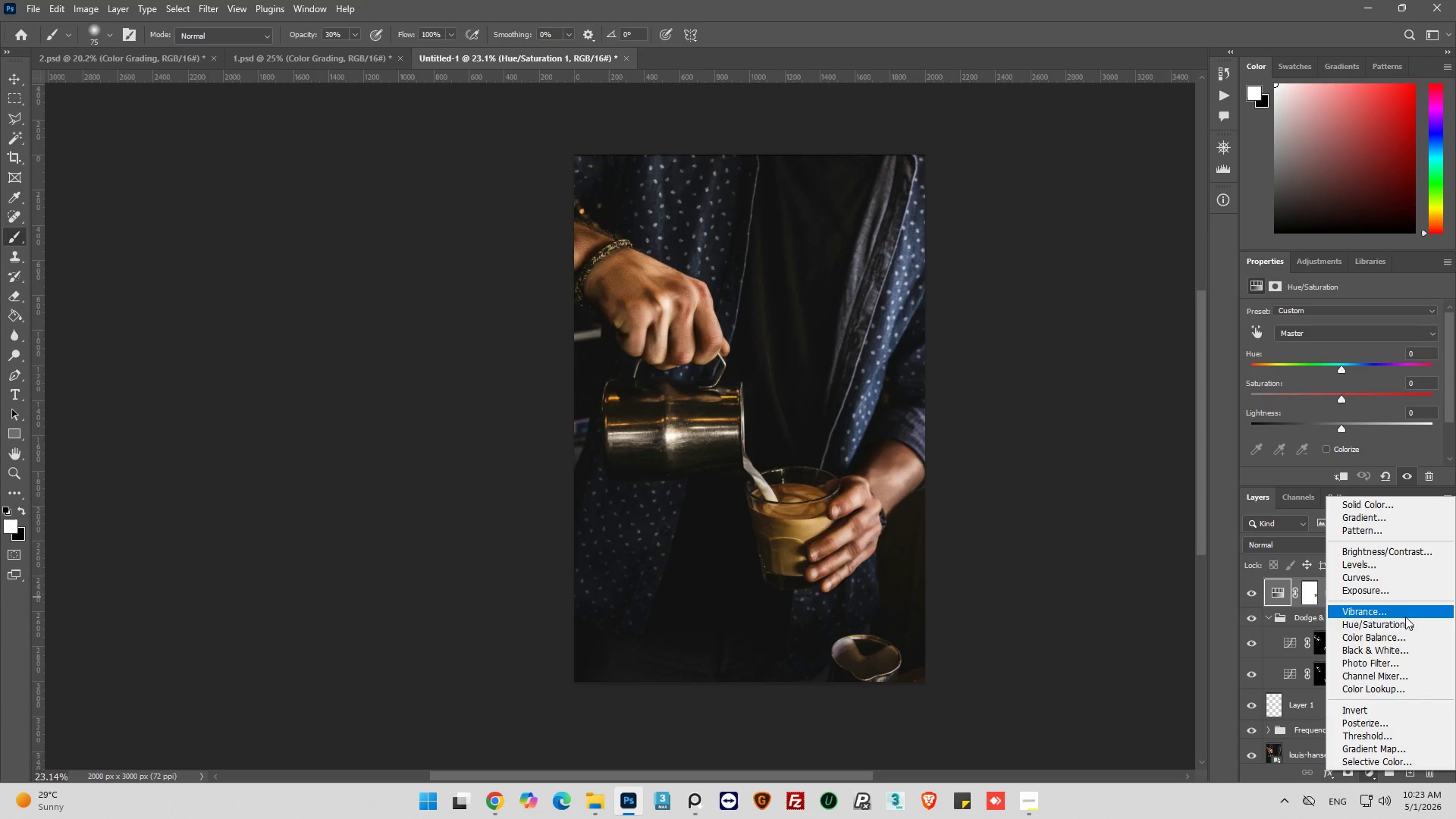 
left_click([1392, 663])
 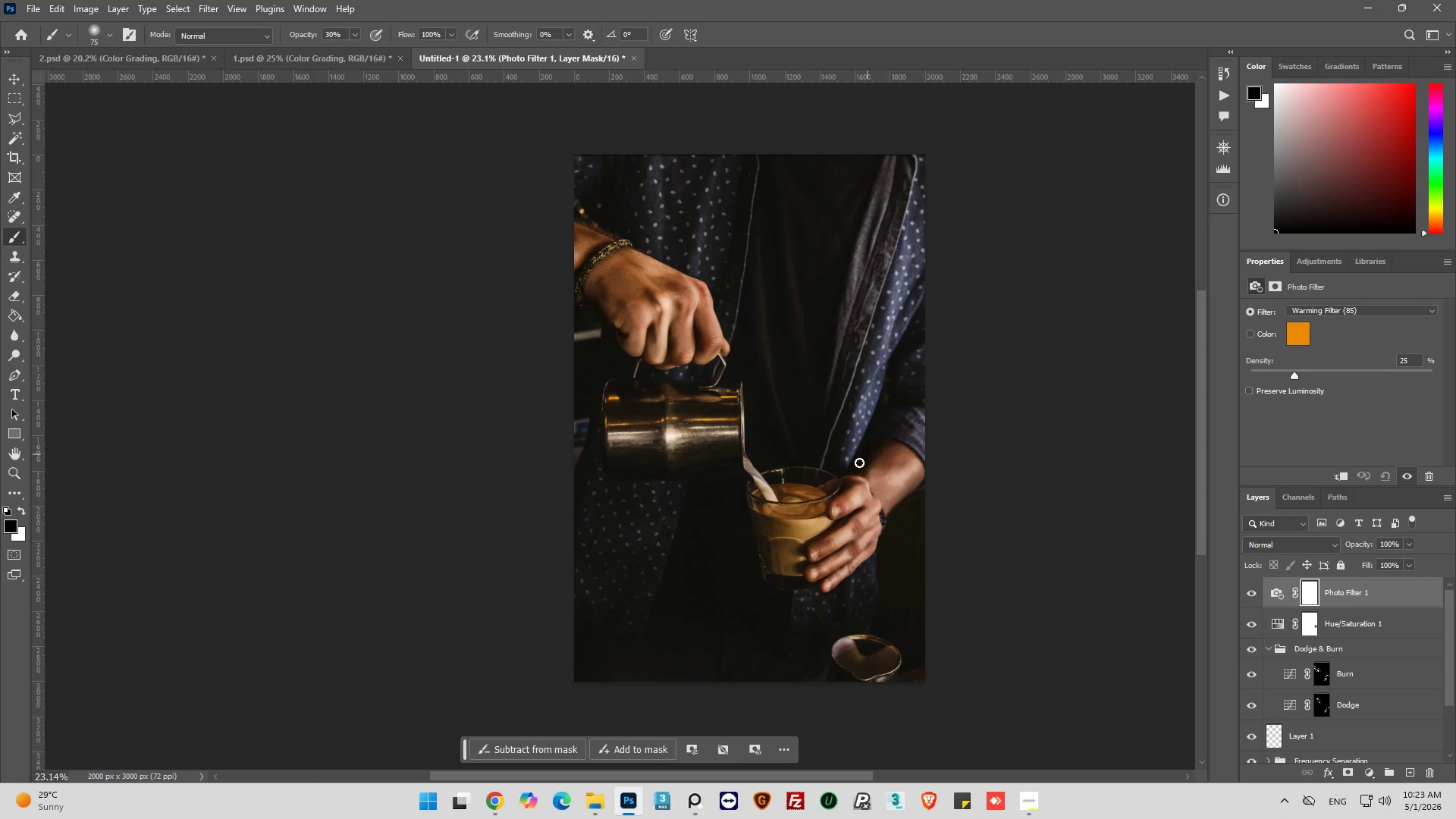 
hold_key(key=AltLeft, duration=0.52)
scroll: coordinate [804, 477], scroll_direction: up, amount: 10.0
 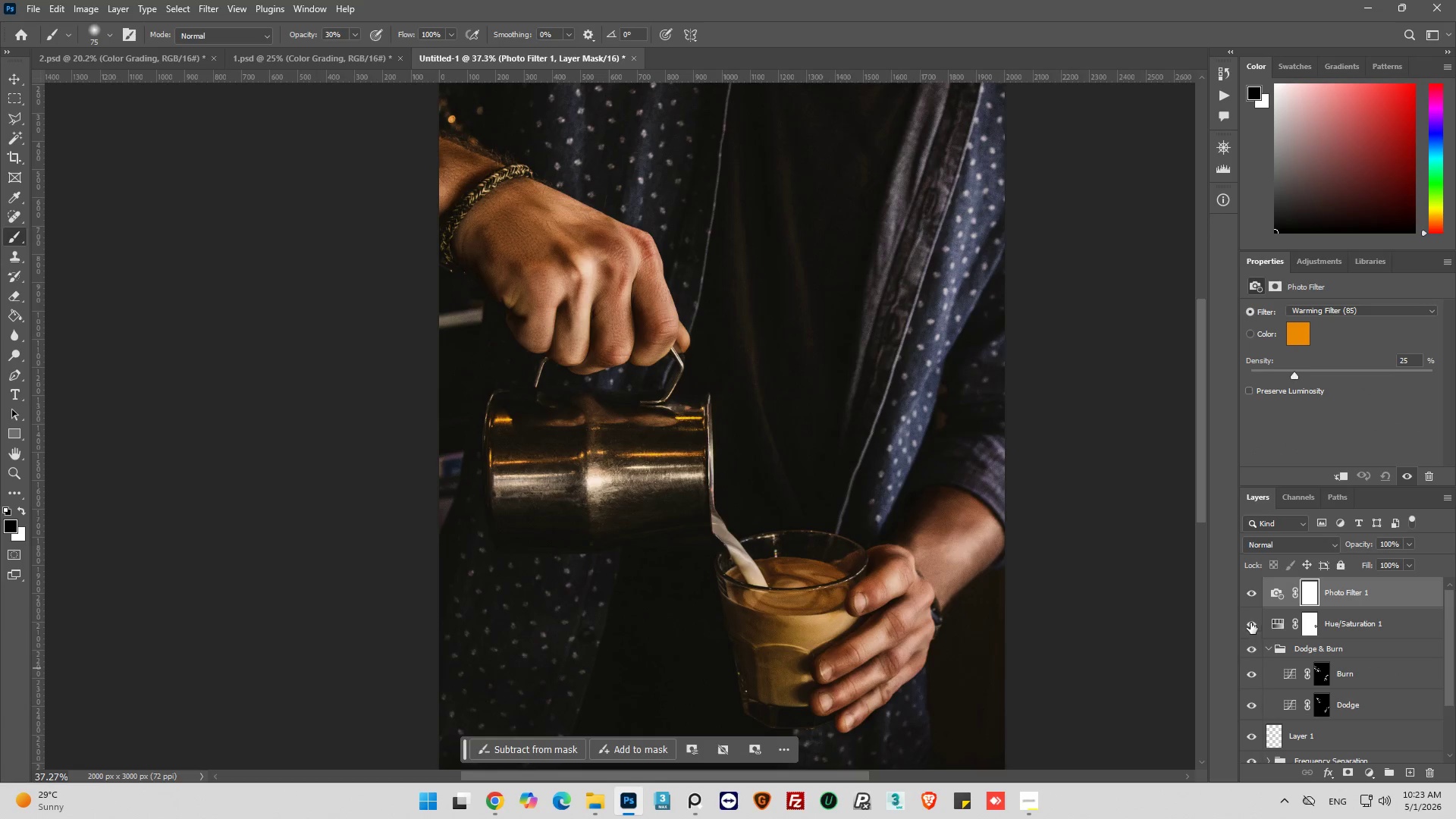 
left_click([1257, 595])
 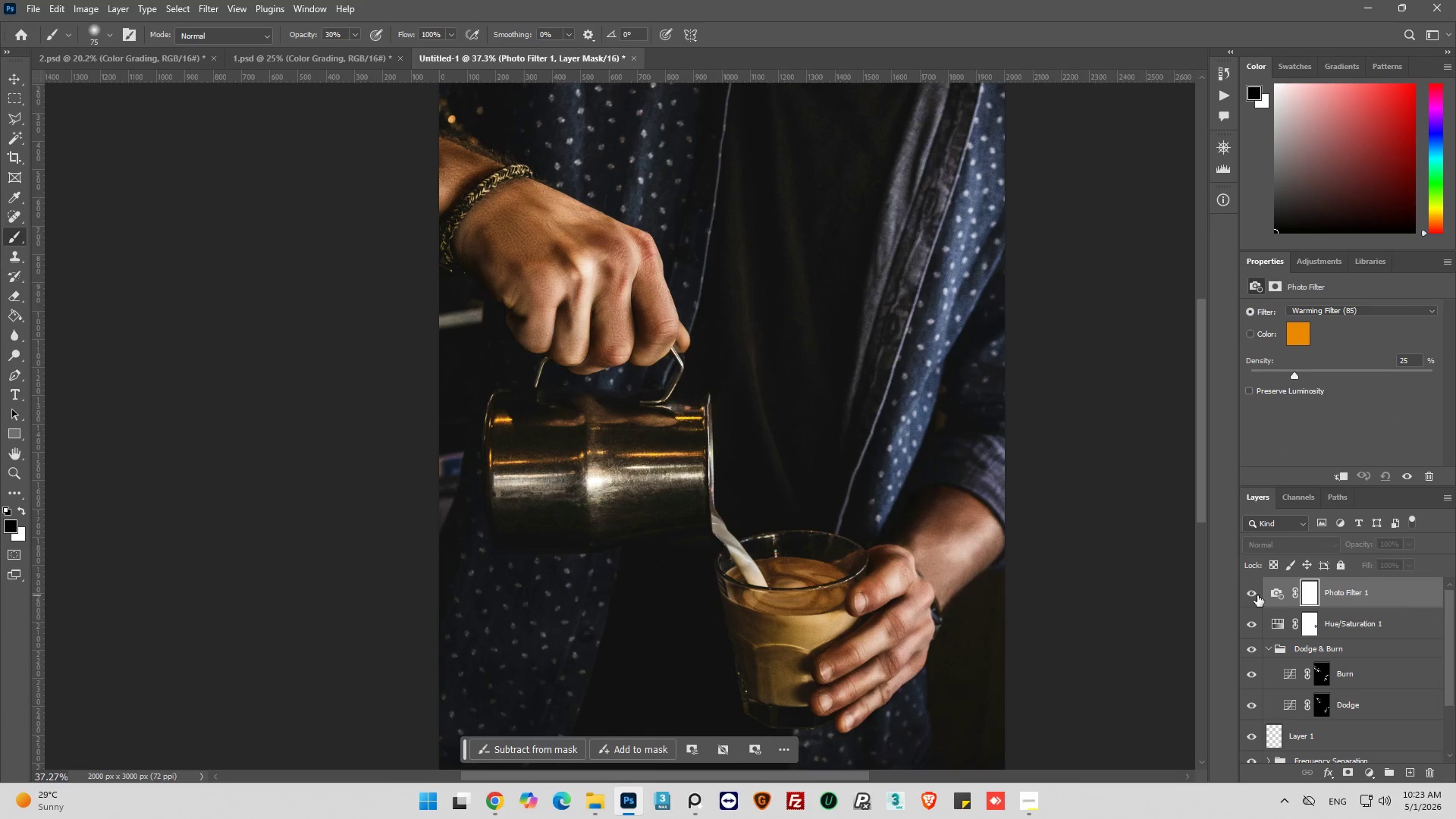 
left_click([1257, 595])
 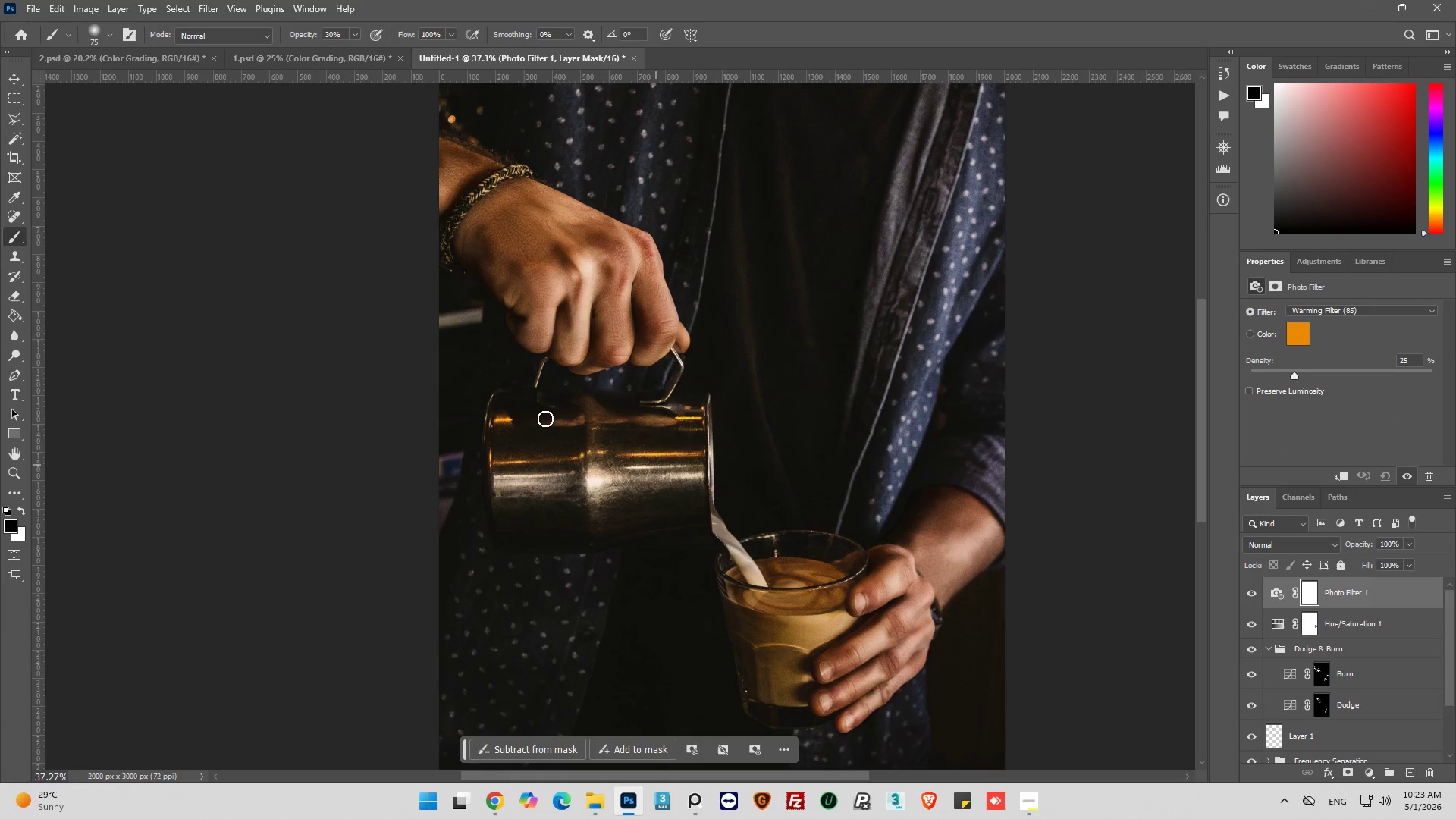 
hold_key(key=AltLeft, duration=0.39)
scroll: coordinate [576, 425], scroll_direction: down, amount: 6.0
 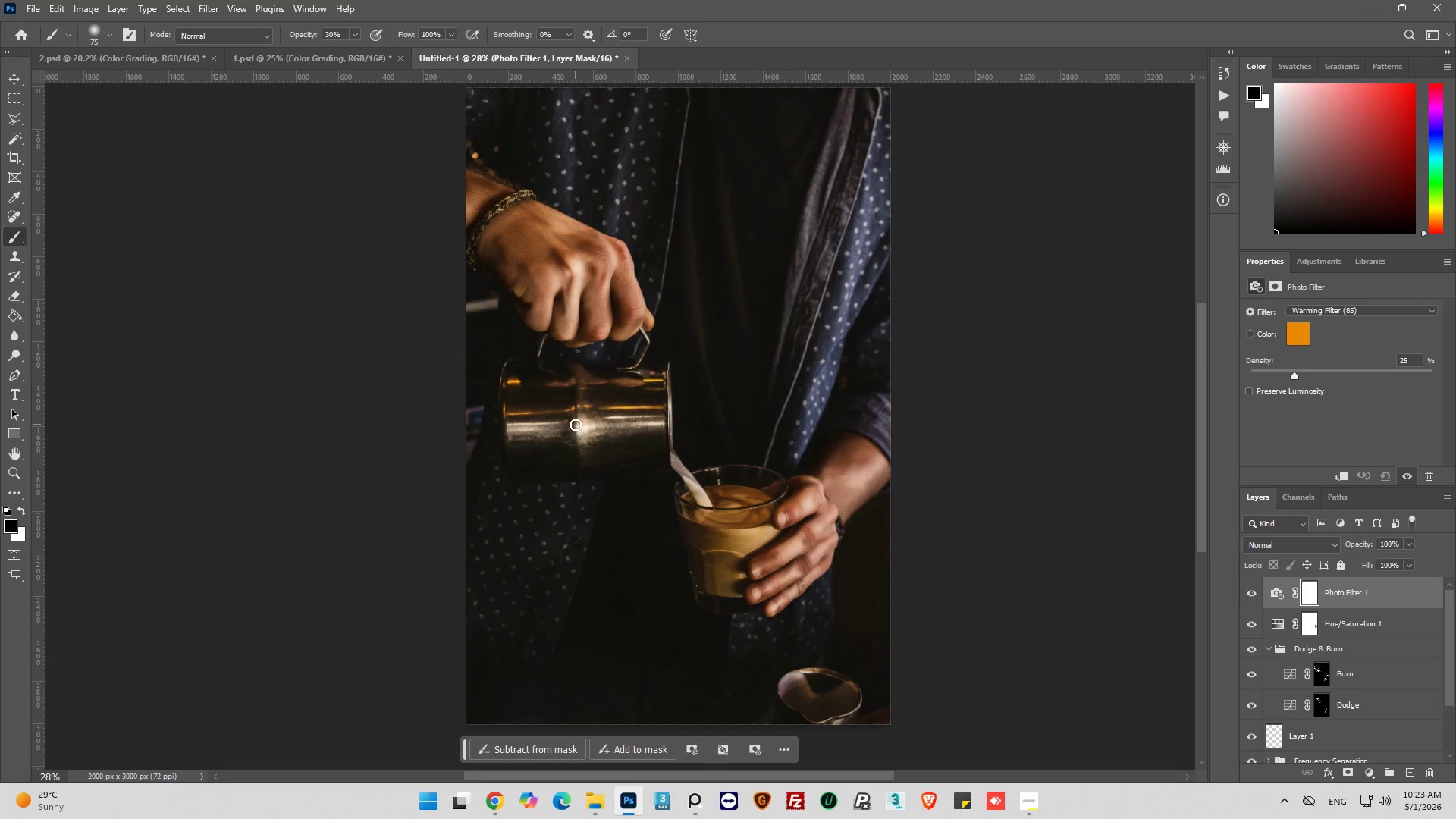 
scroll: coordinate [576, 425], scroll_direction: up, amount: 1.0
 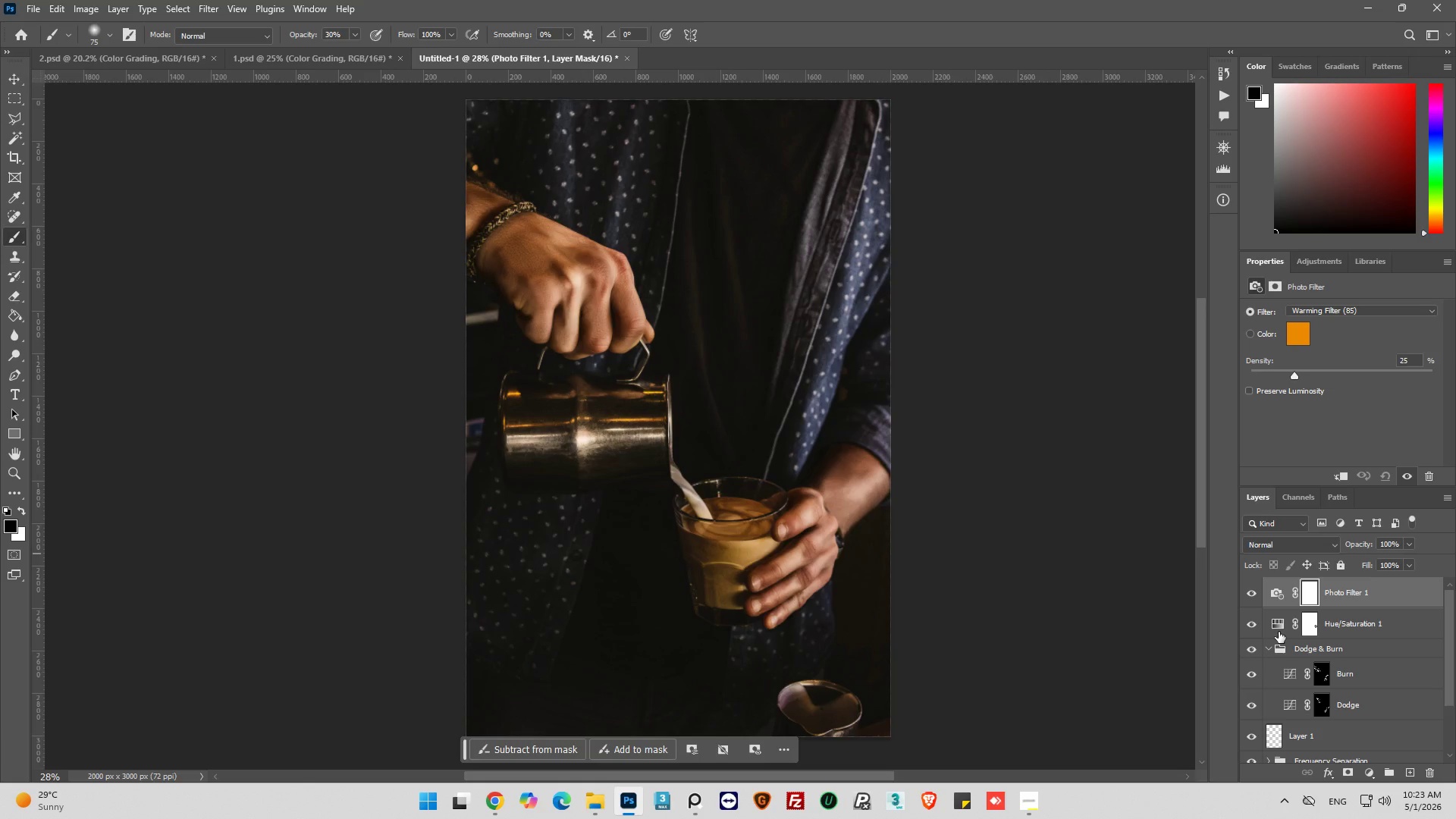 
left_click([1279, 620])
 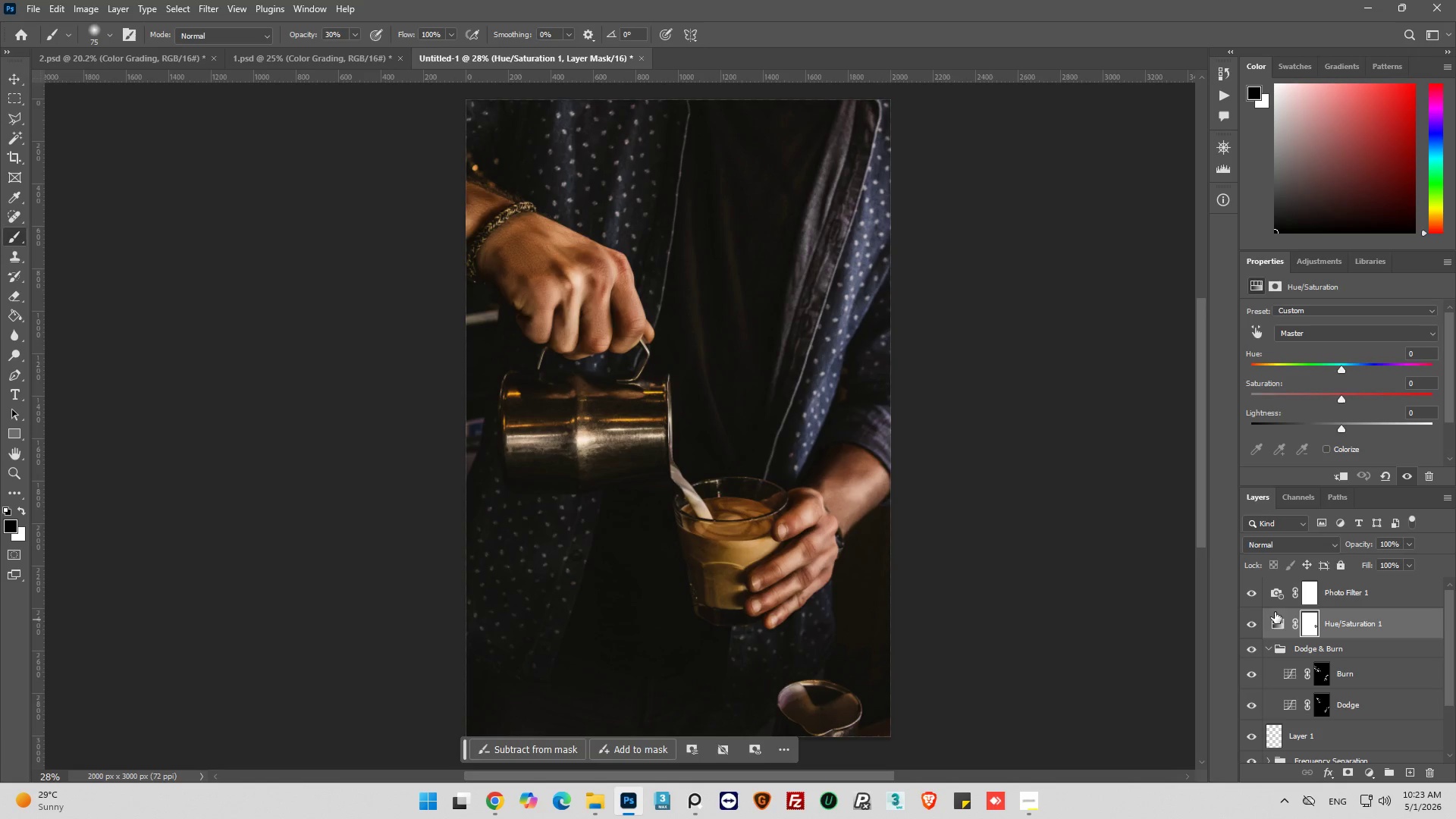 
left_click([1276, 623])
 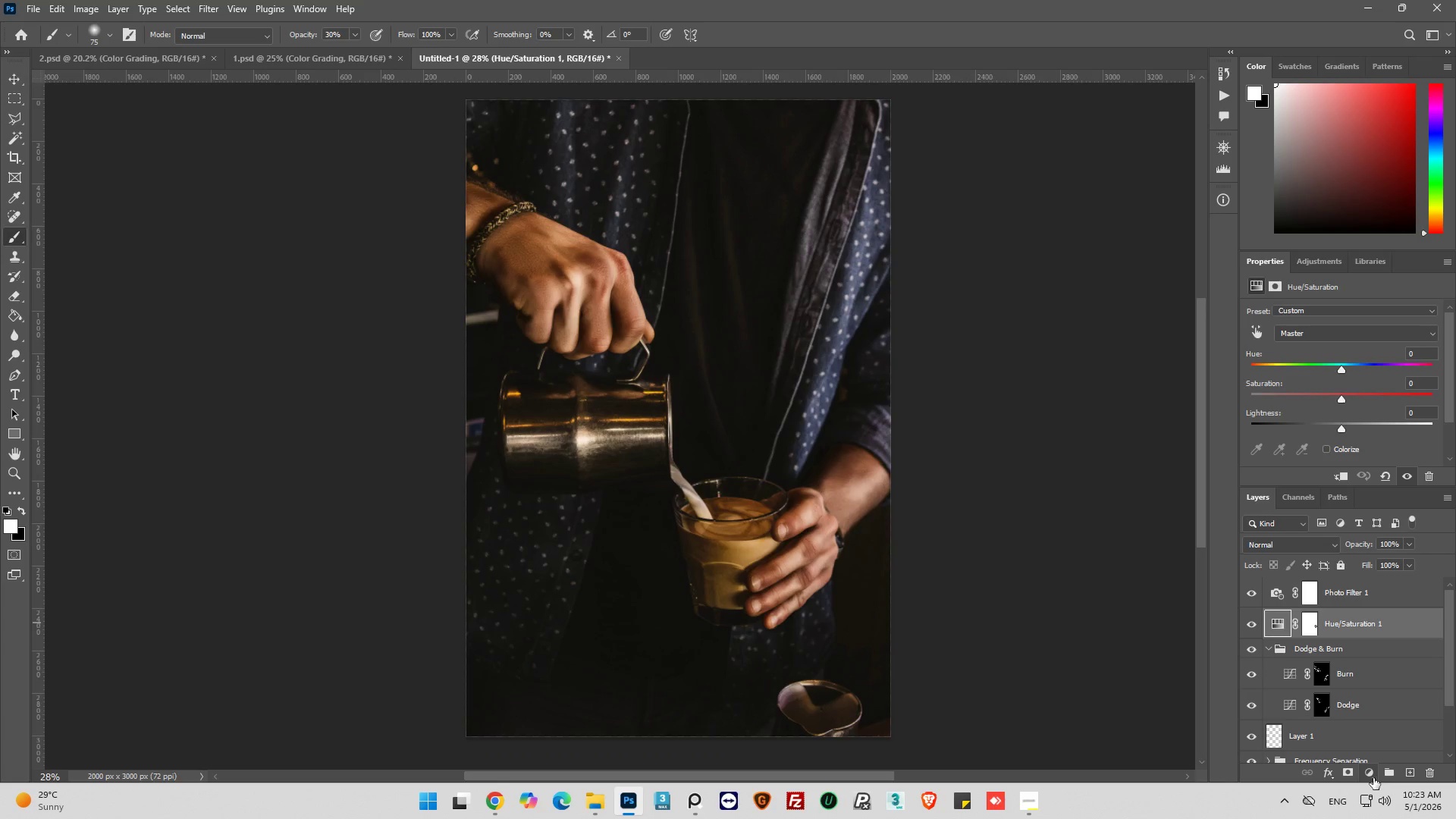 
left_click([1367, 776])
 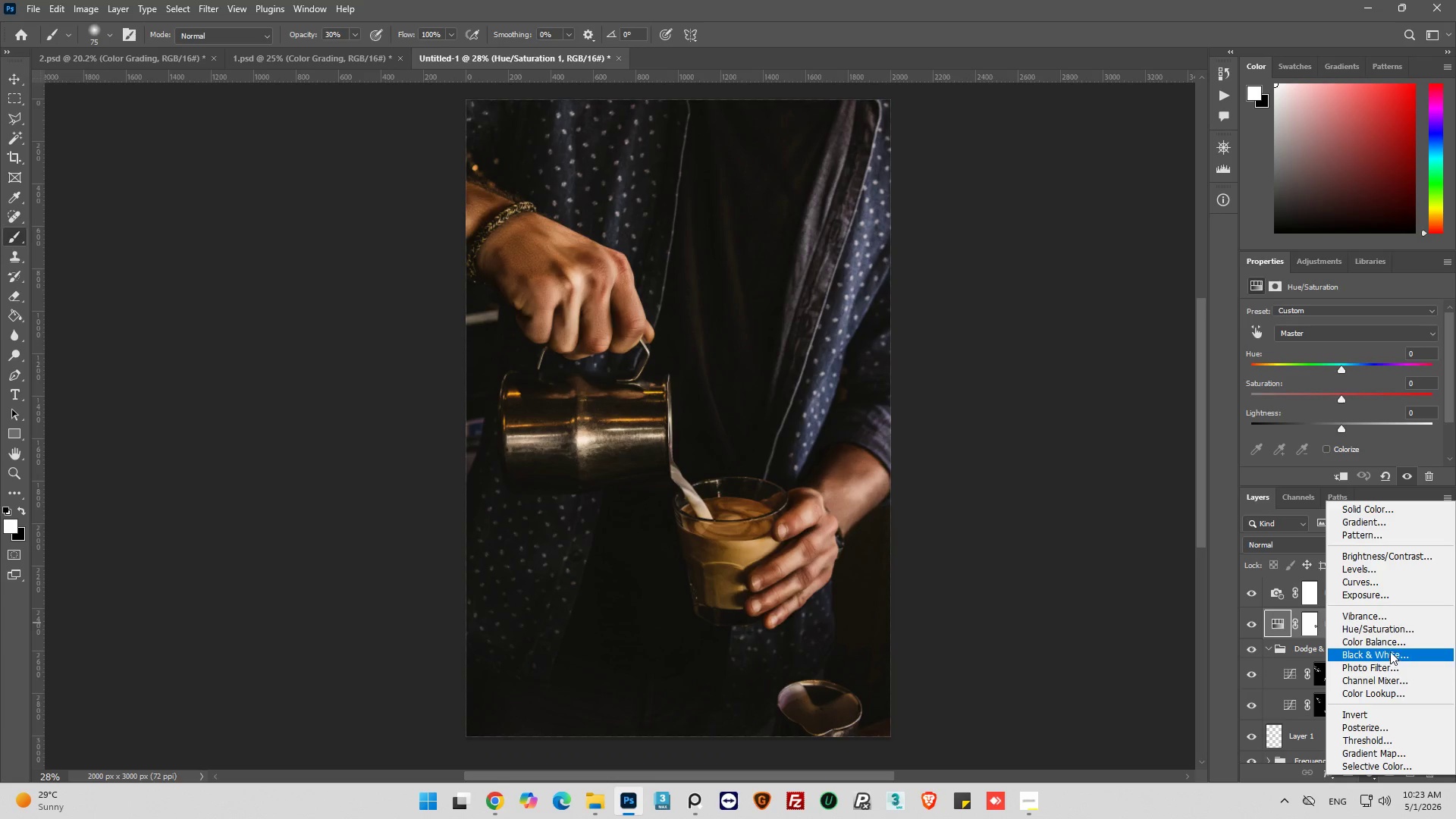 
left_click([1405, 582])
 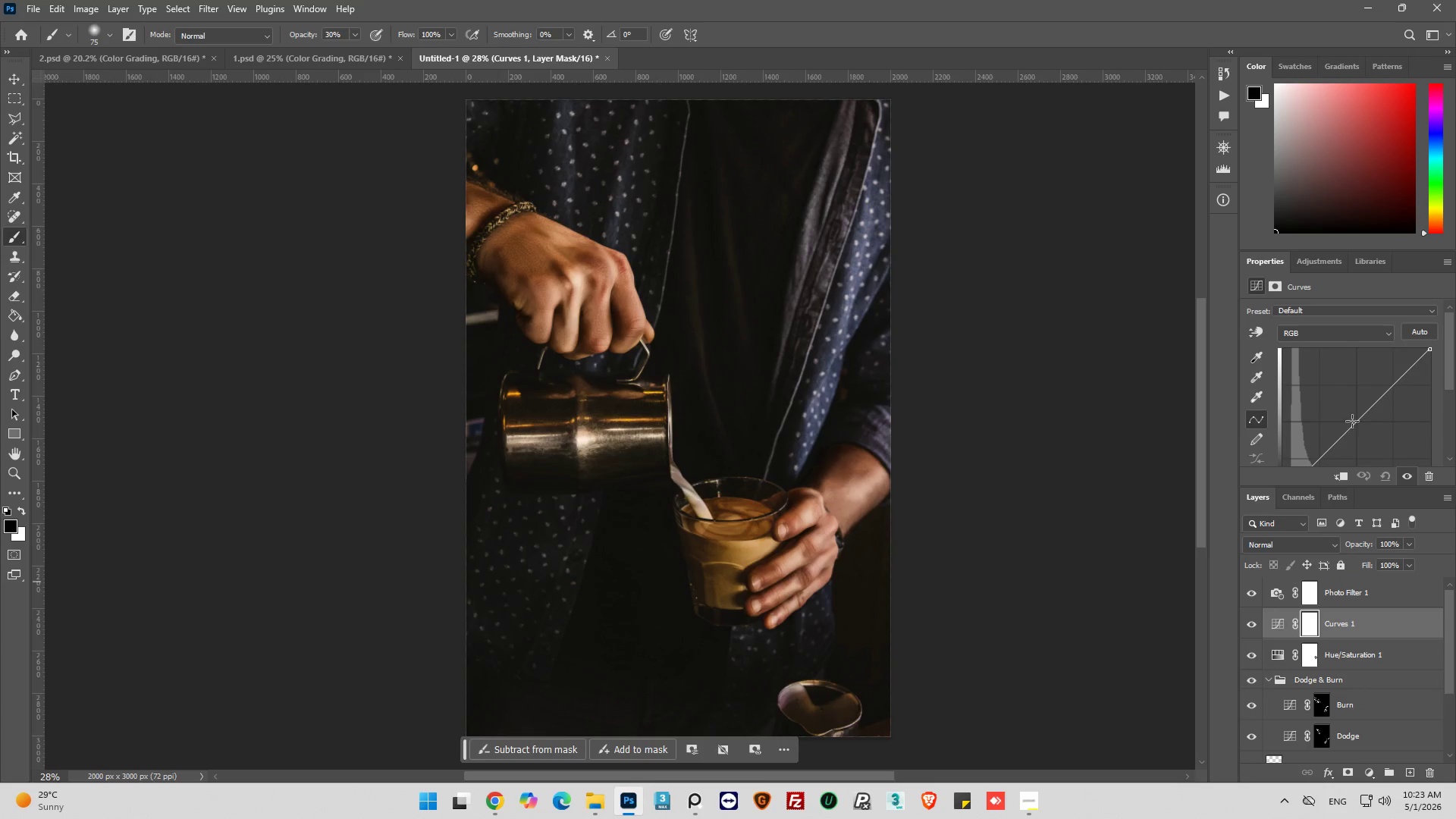 
scroll: coordinate [1383, 425], scroll_direction: down, amount: 1.0
 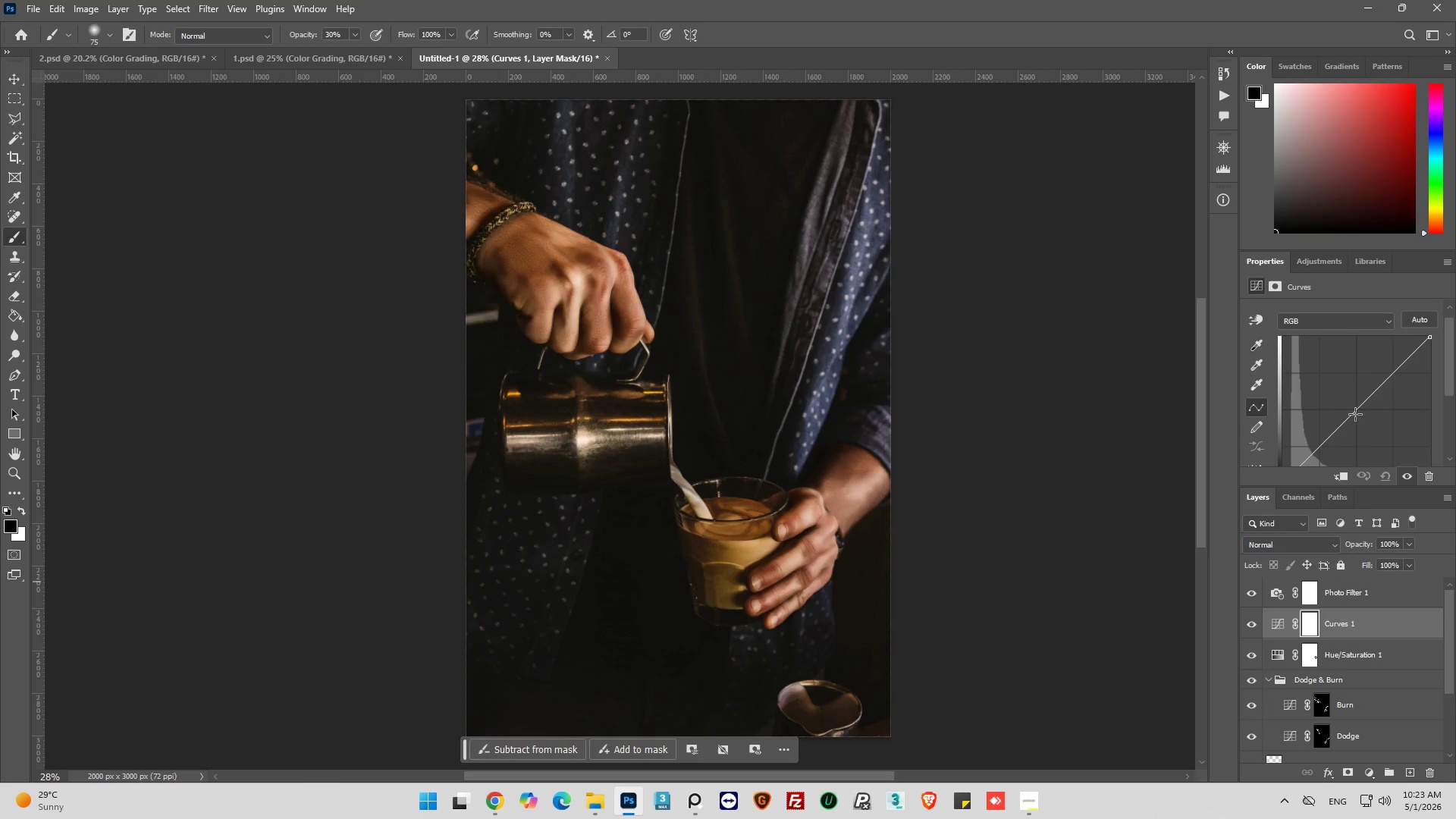 
left_click([1357, 407])
 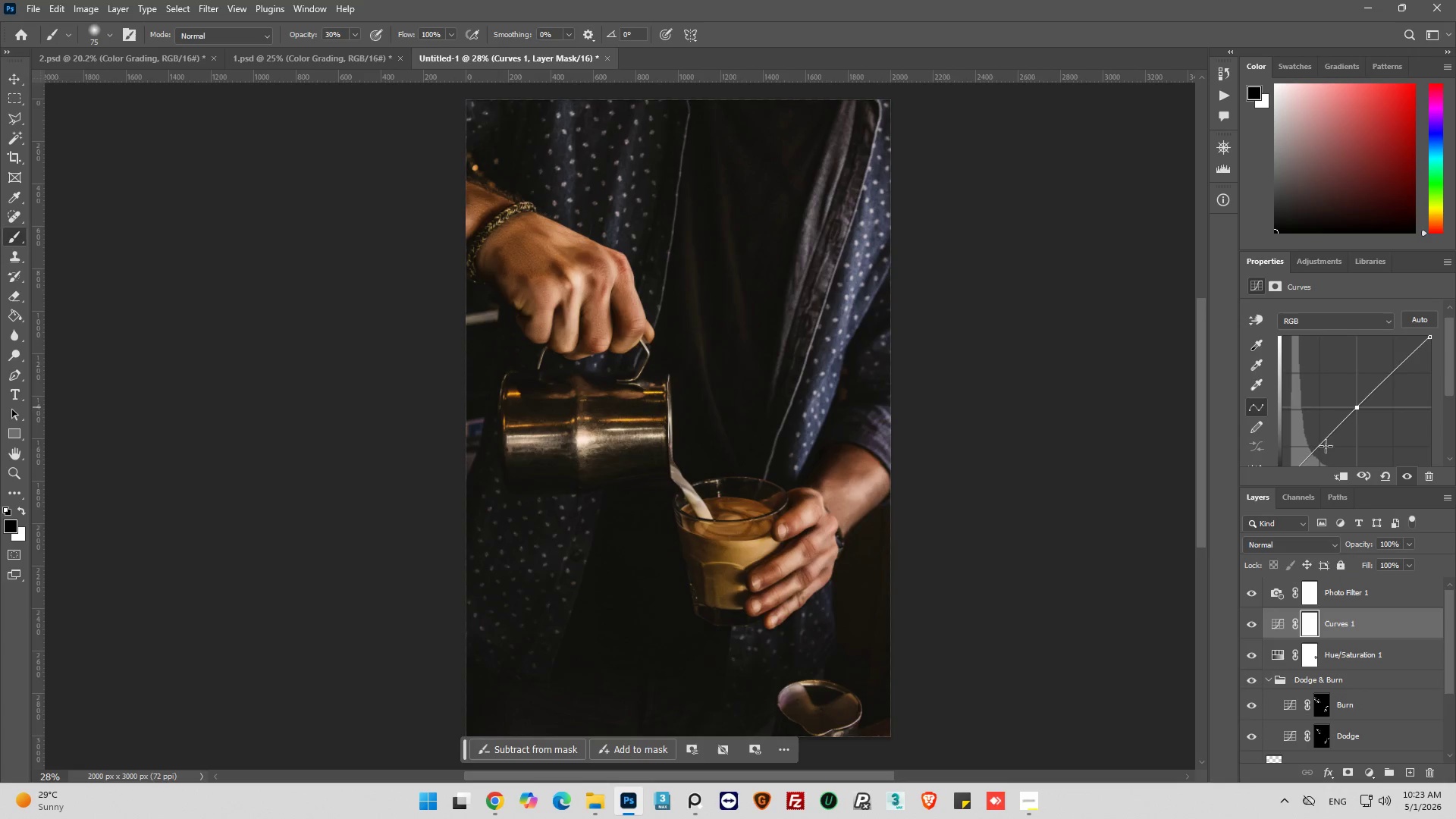 
left_click([1323, 446])
 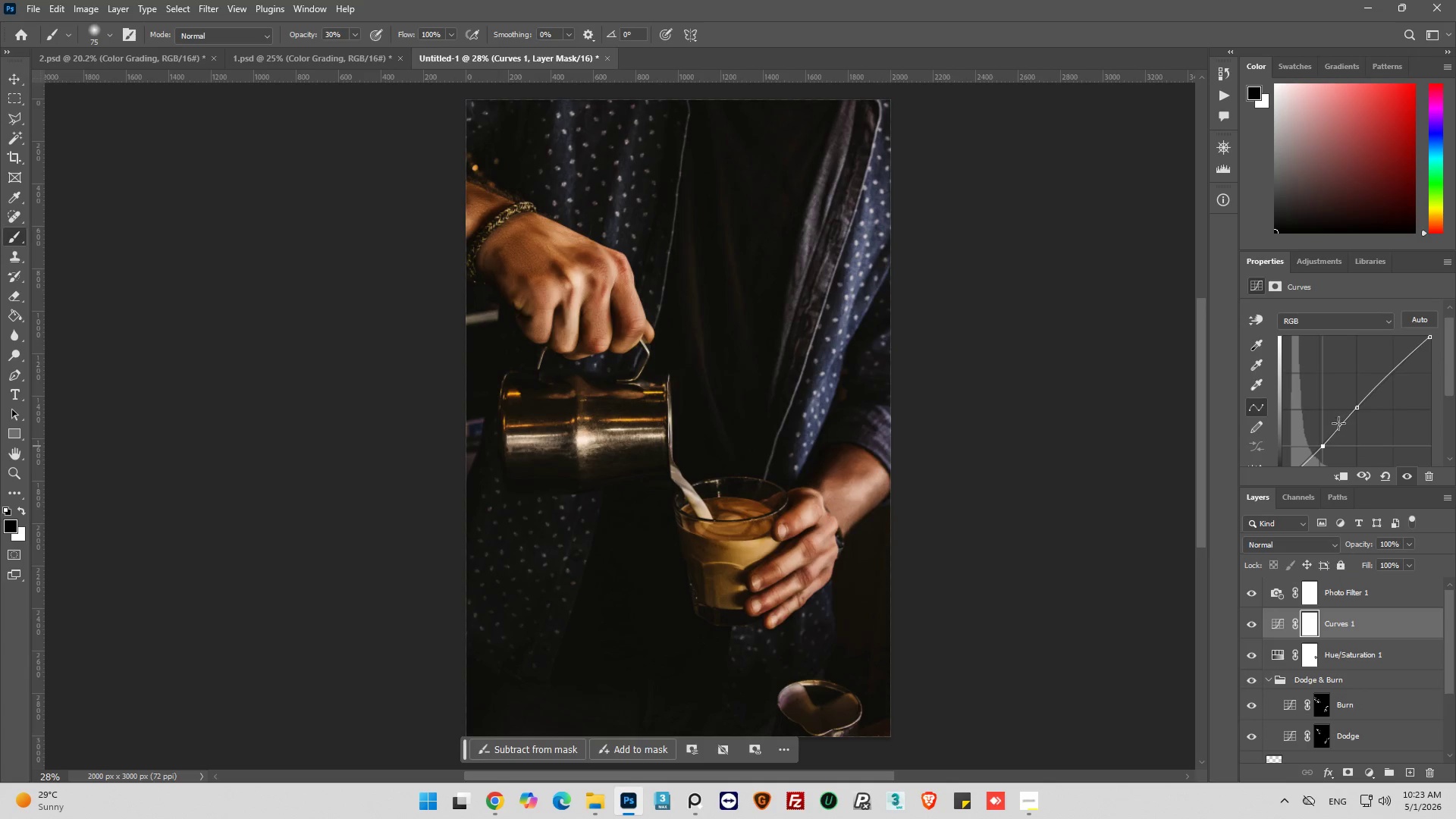 
left_click_drag(start_coordinate=[1359, 409], to_coordinate=[1359, 403])
 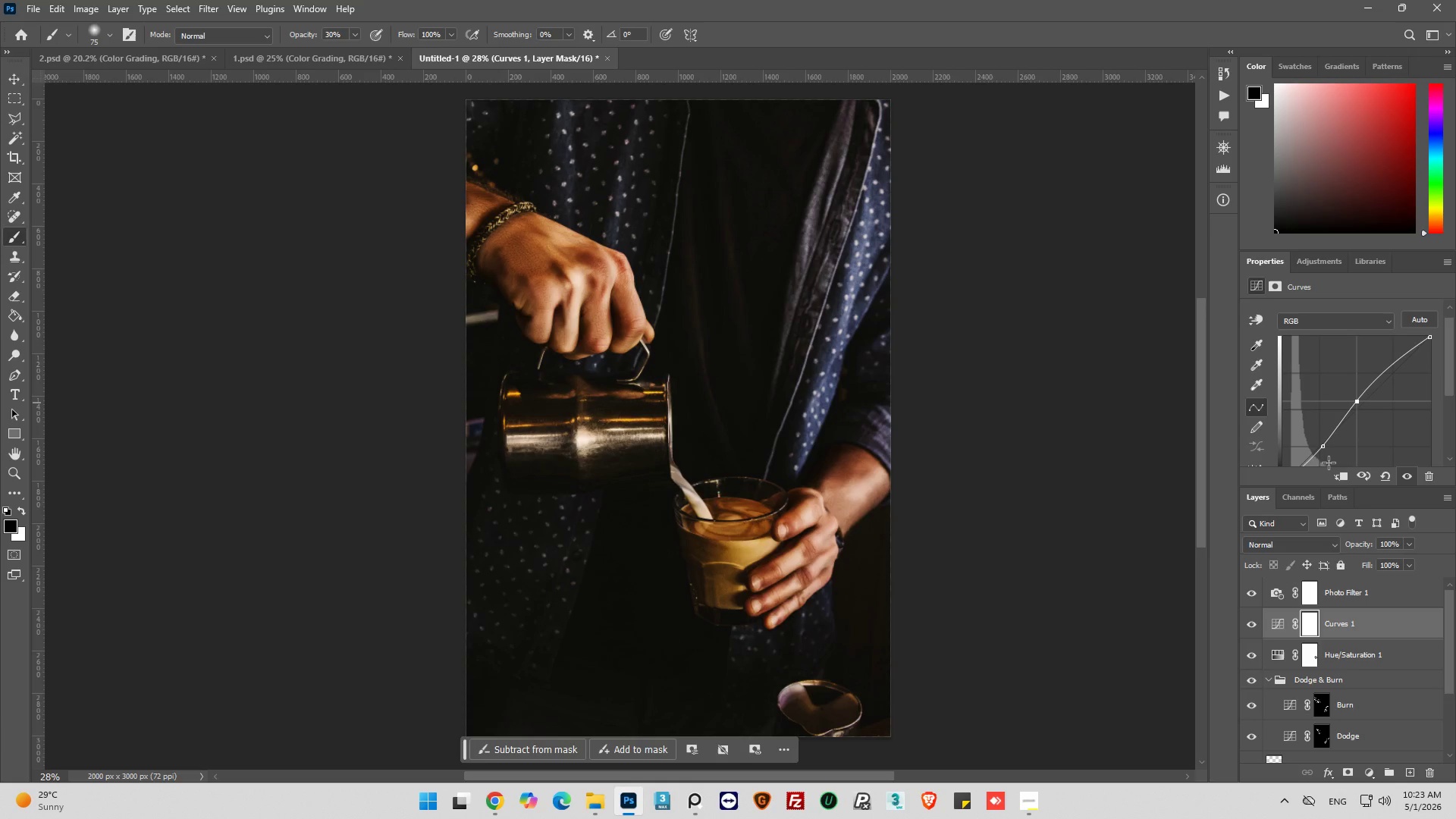 
key(Control+Z)
 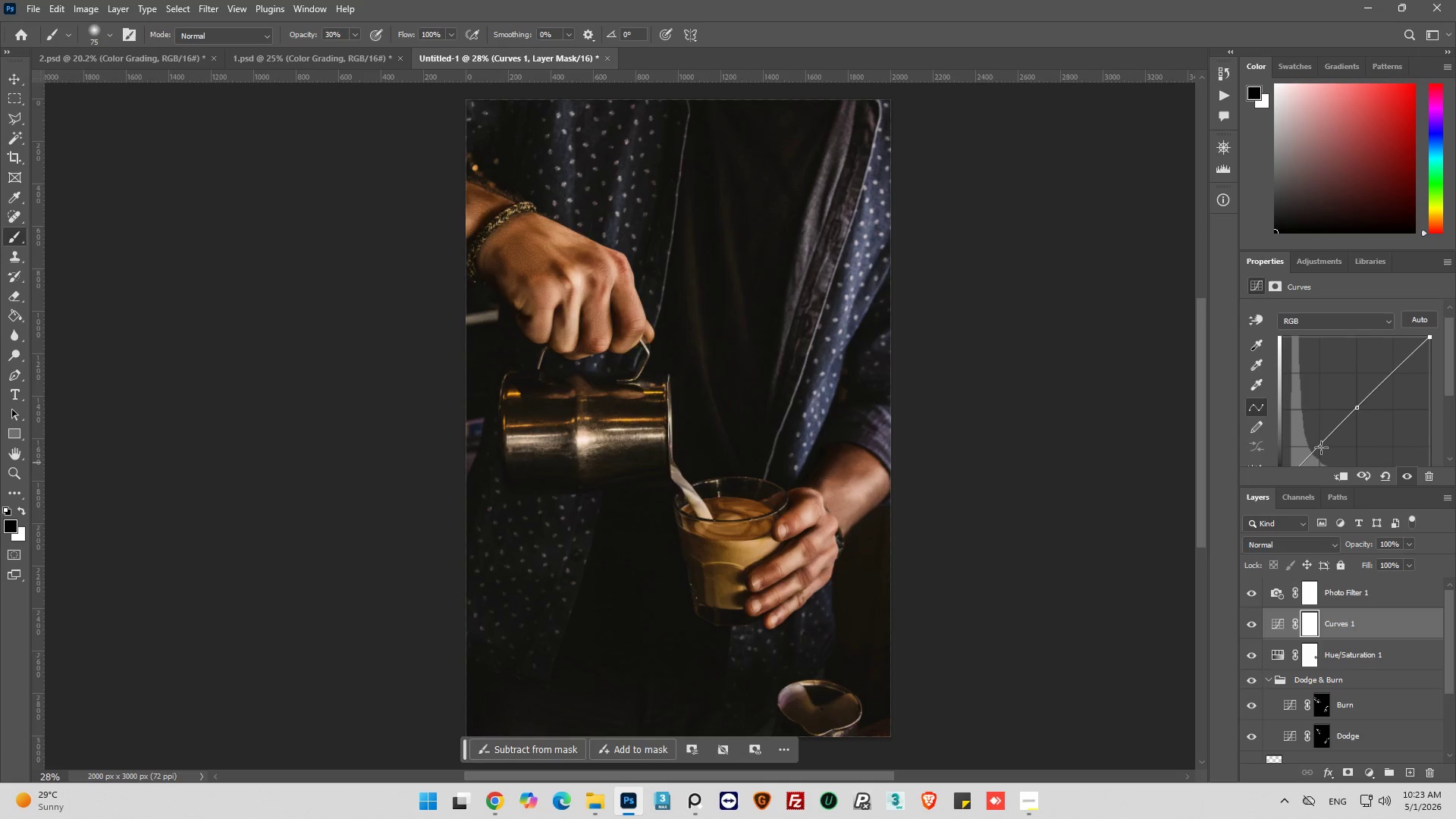 
left_click([1320, 445])
 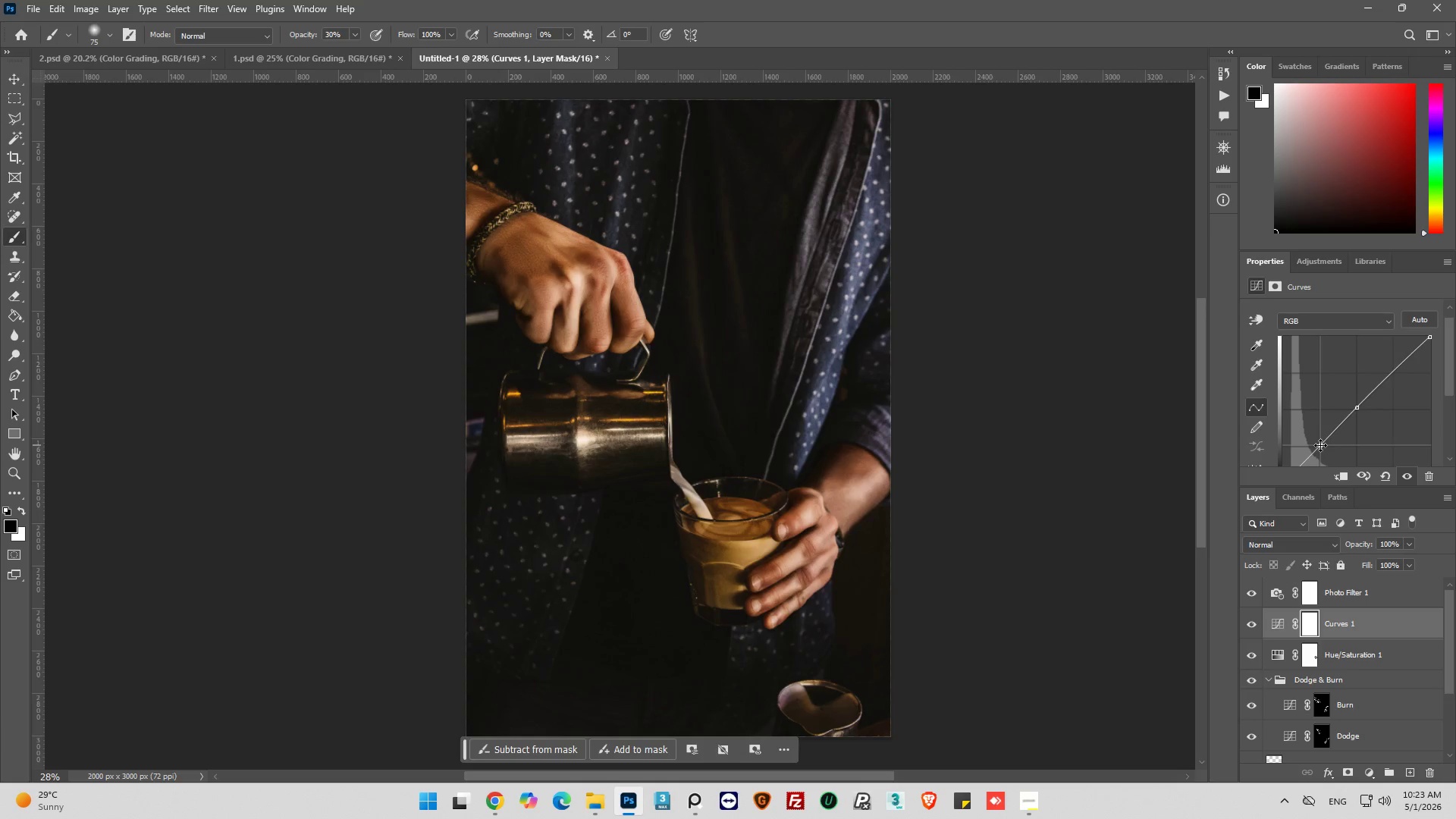 
left_click_drag(start_coordinate=[1320, 445], to_coordinate=[1315, 435])
 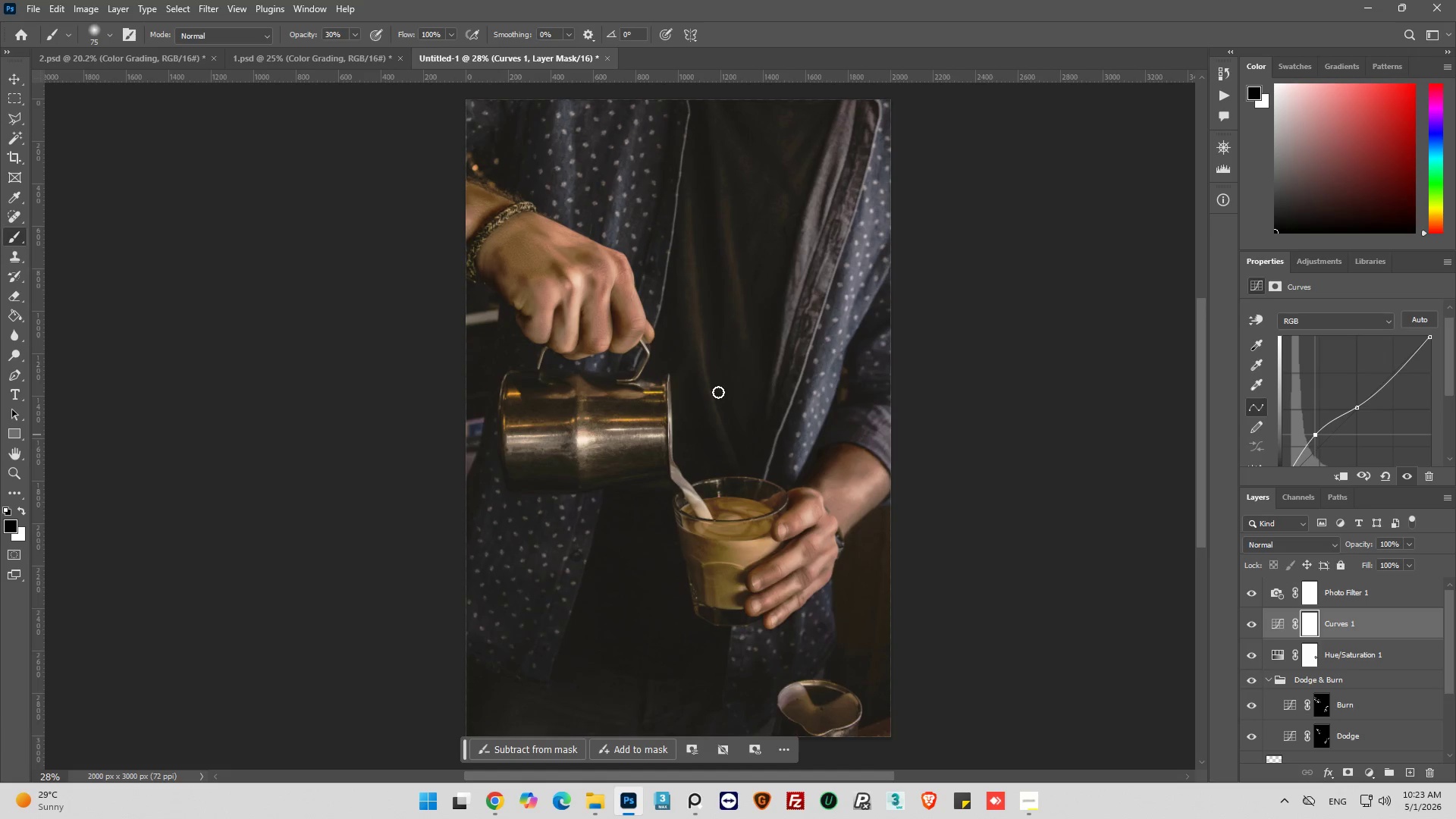 
hold_key(key=AltLeft, duration=0.39)
 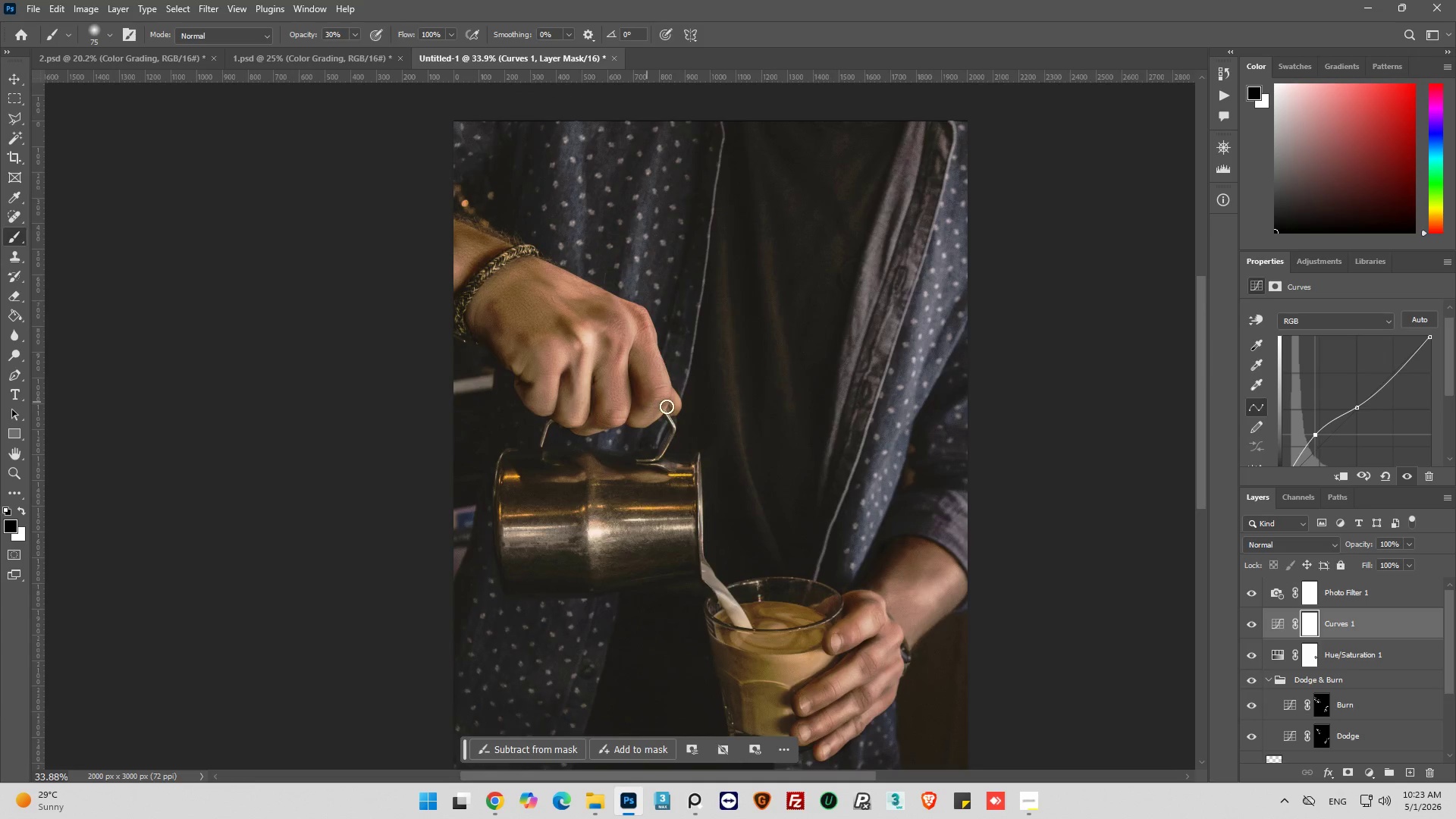 
key(Alt+AltLeft)
 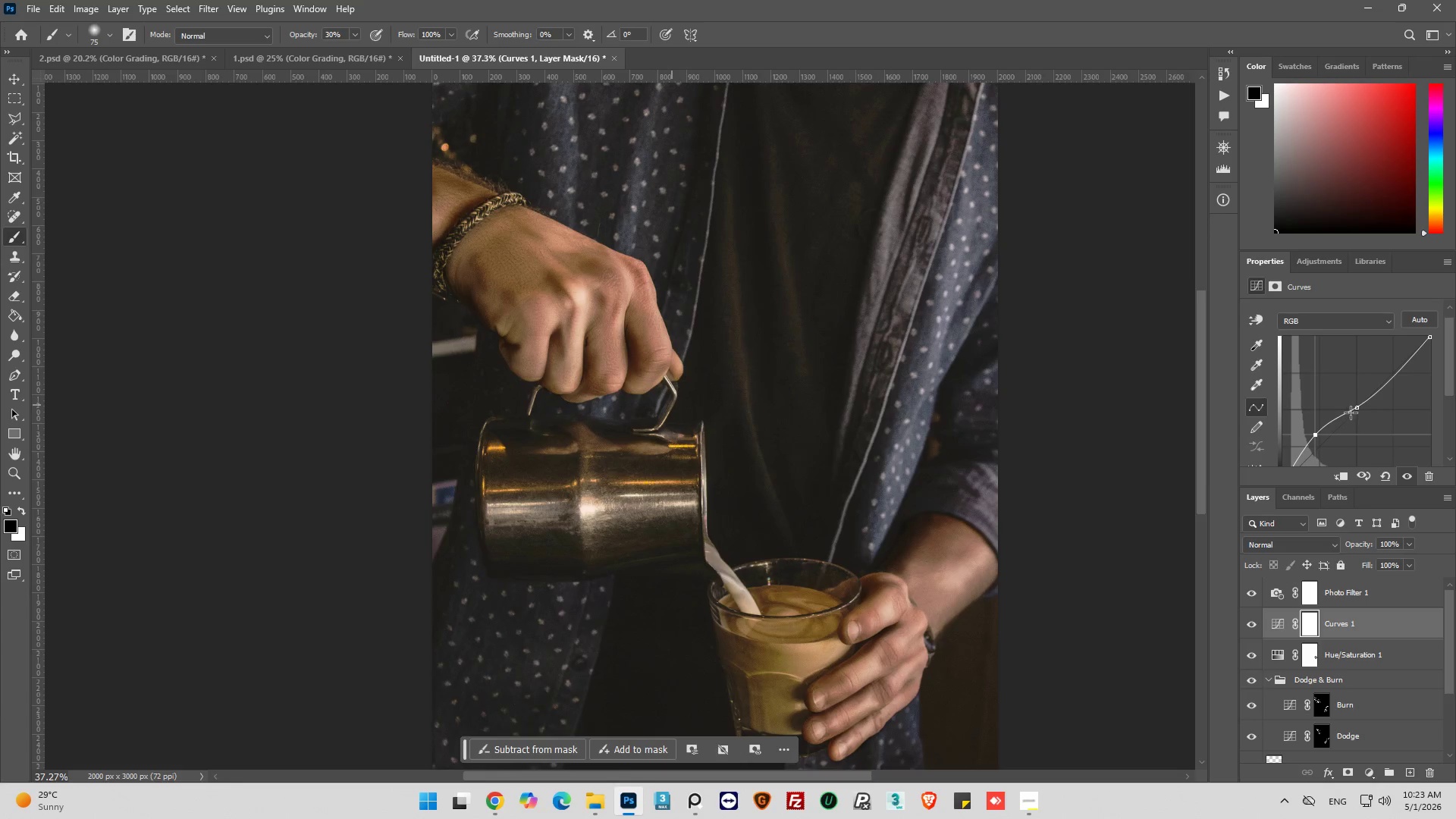 
scroll: coordinate [672, 405], scroll_direction: up, amount: 6.0
 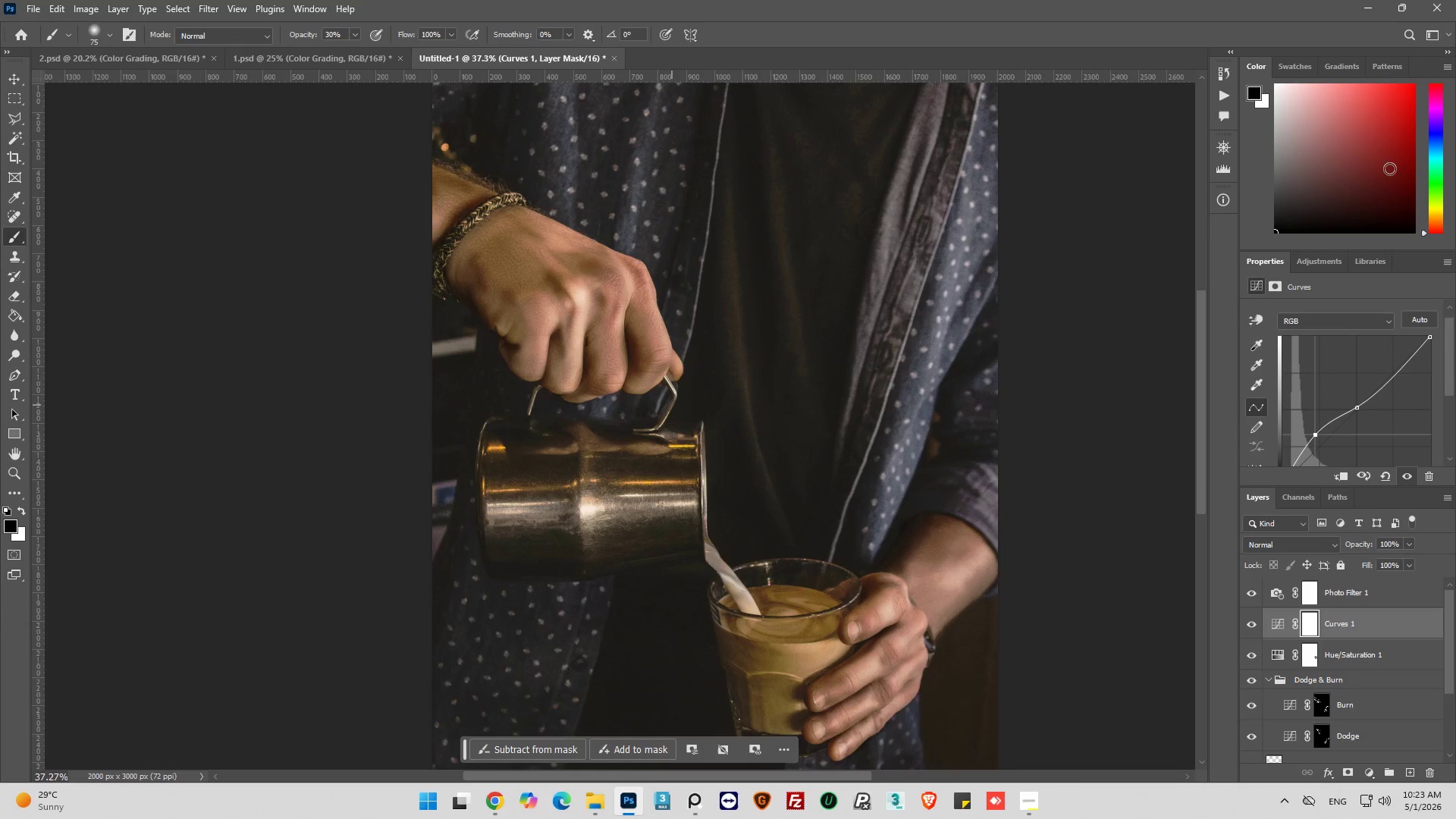 
left_click_drag(start_coordinate=[1355, 410], to_coordinate=[1358, 403])
 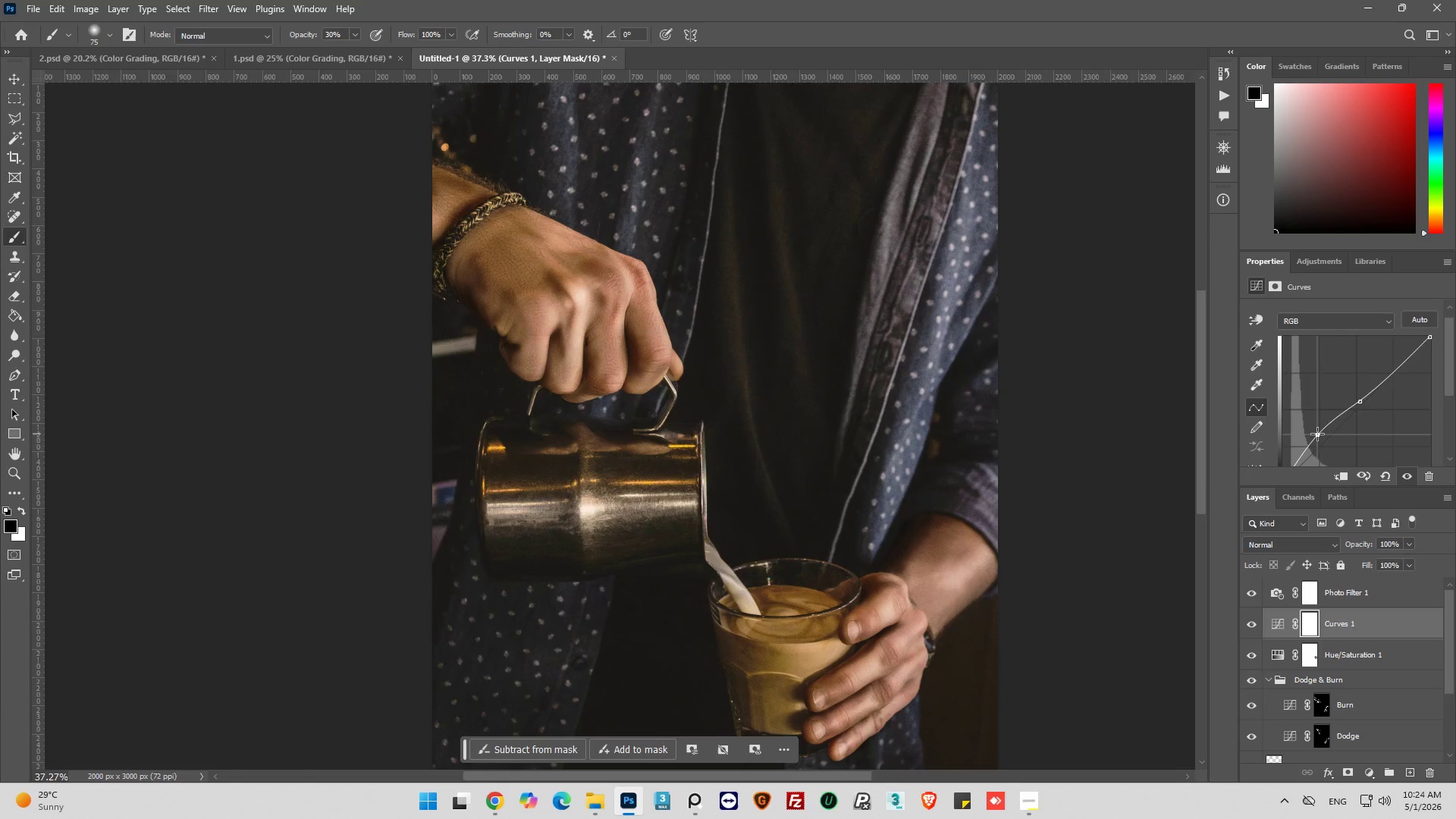 
scroll: coordinate [1315, 680], scroll_direction: down, amount: 7.0
 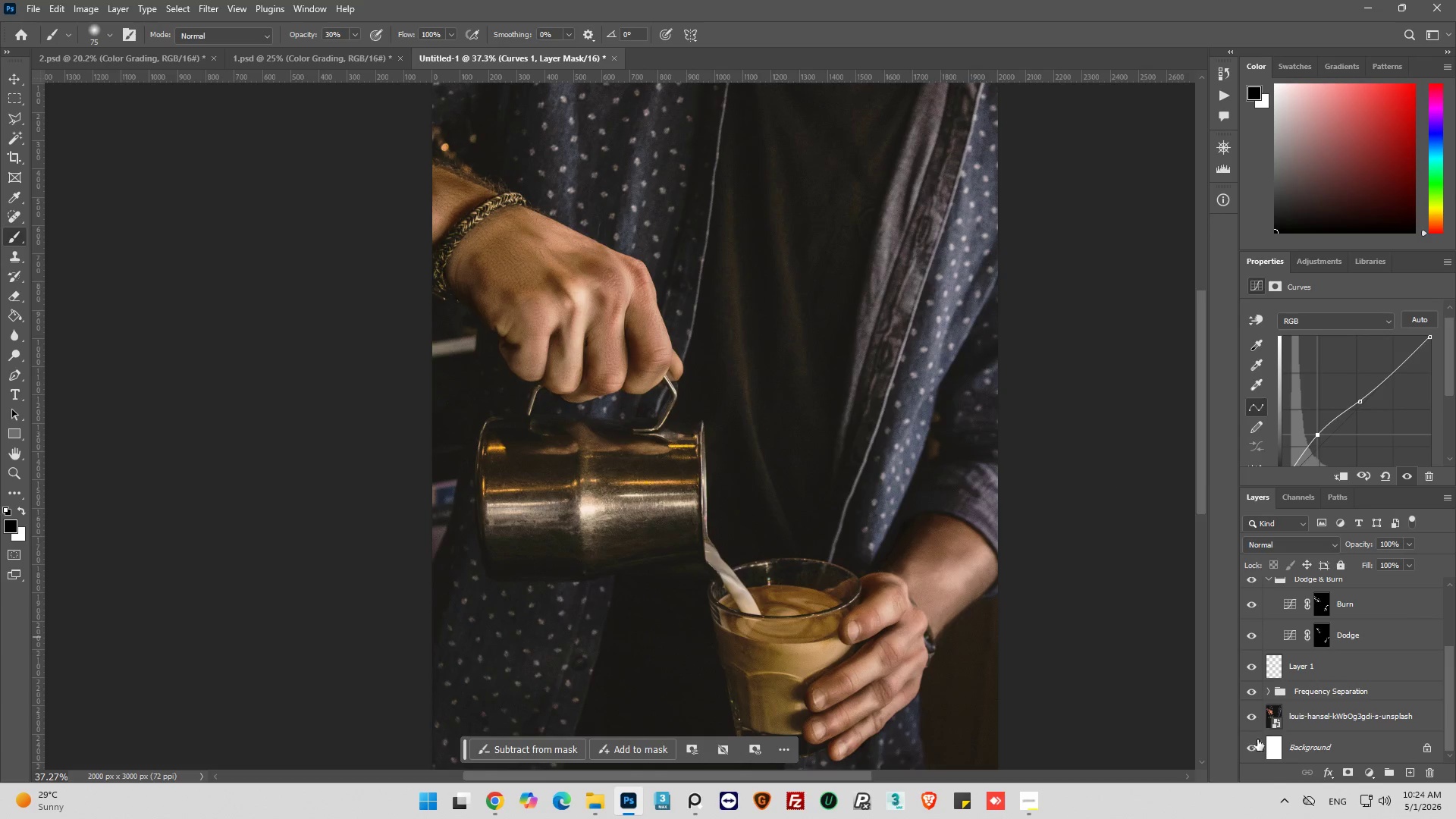 
hold_key(key=AltLeft, duration=0.88)
 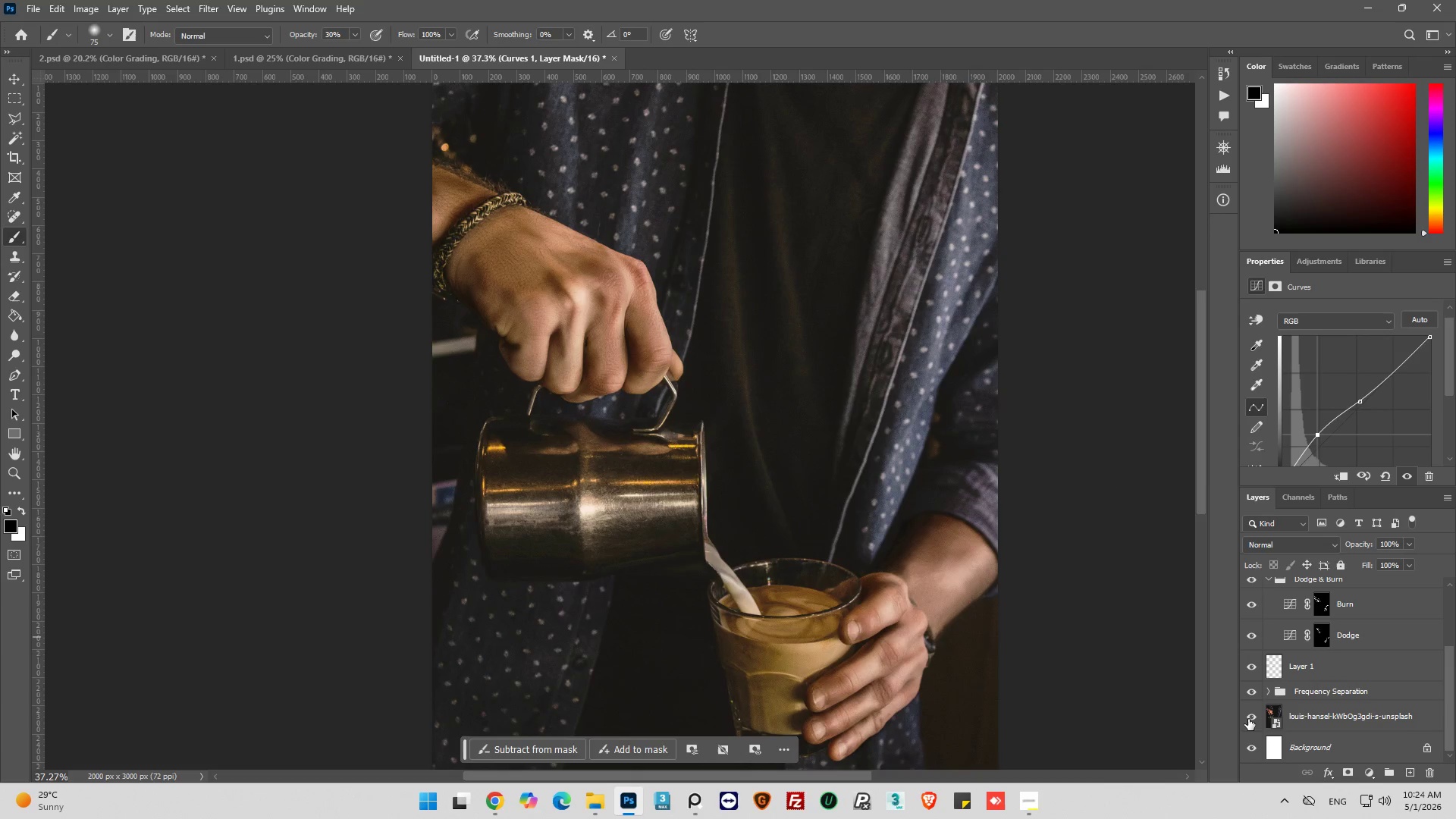 
hold_key(key=AltLeft, duration=6.47)
left_click([1248, 719])
 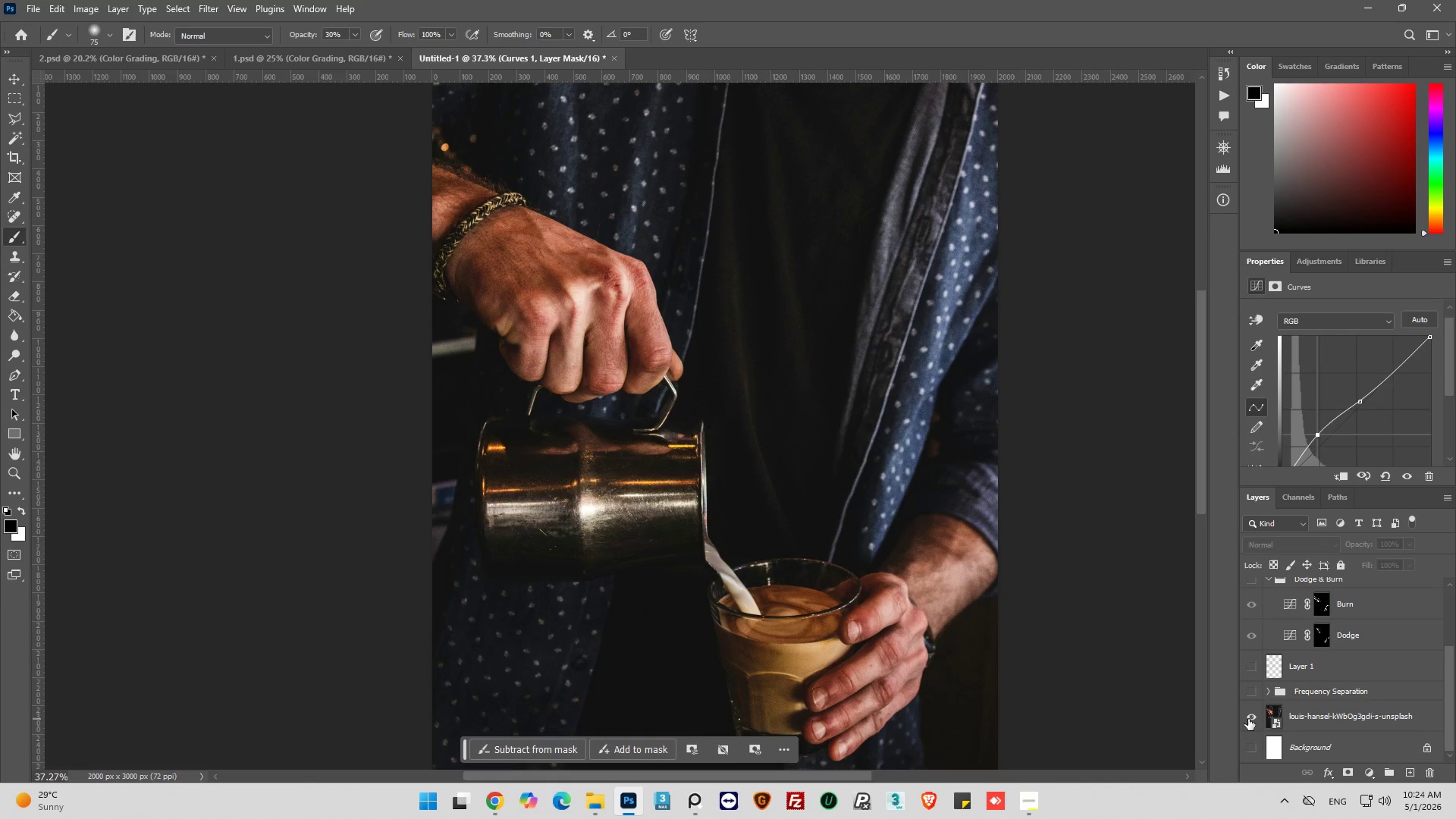 
left_click([1248, 719])
 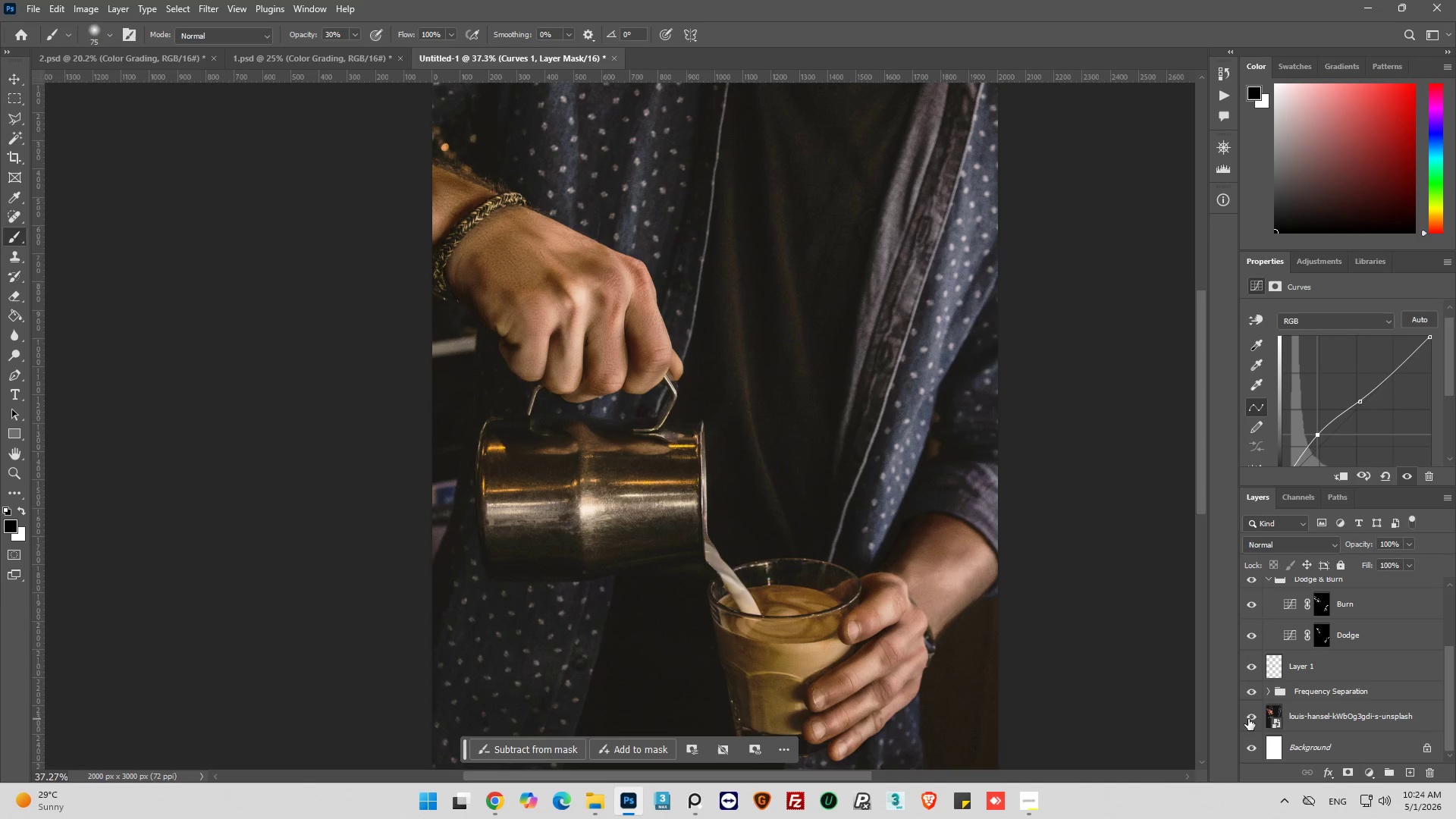 
left_click([1248, 719])
 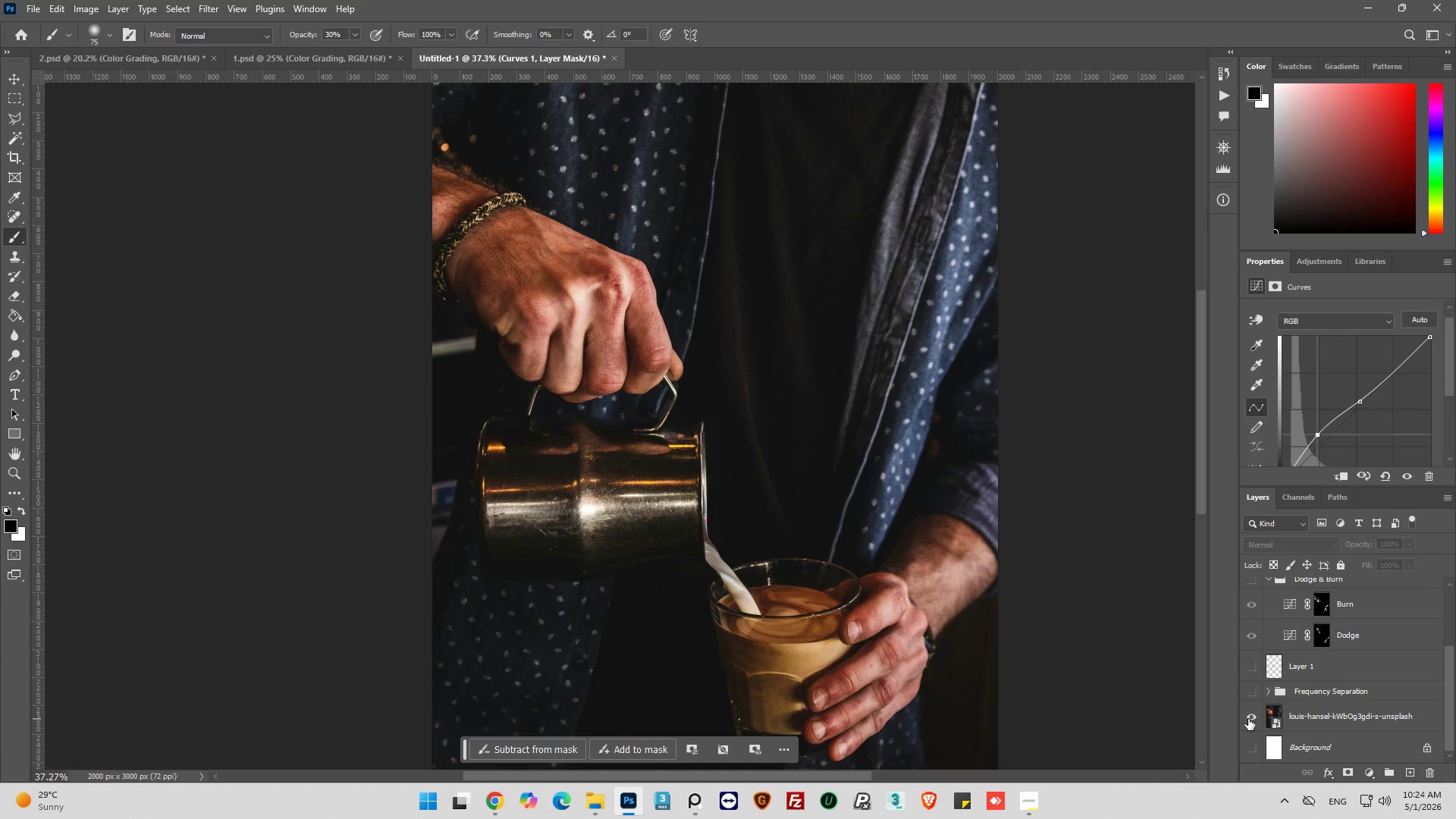 
left_click([1248, 719])
 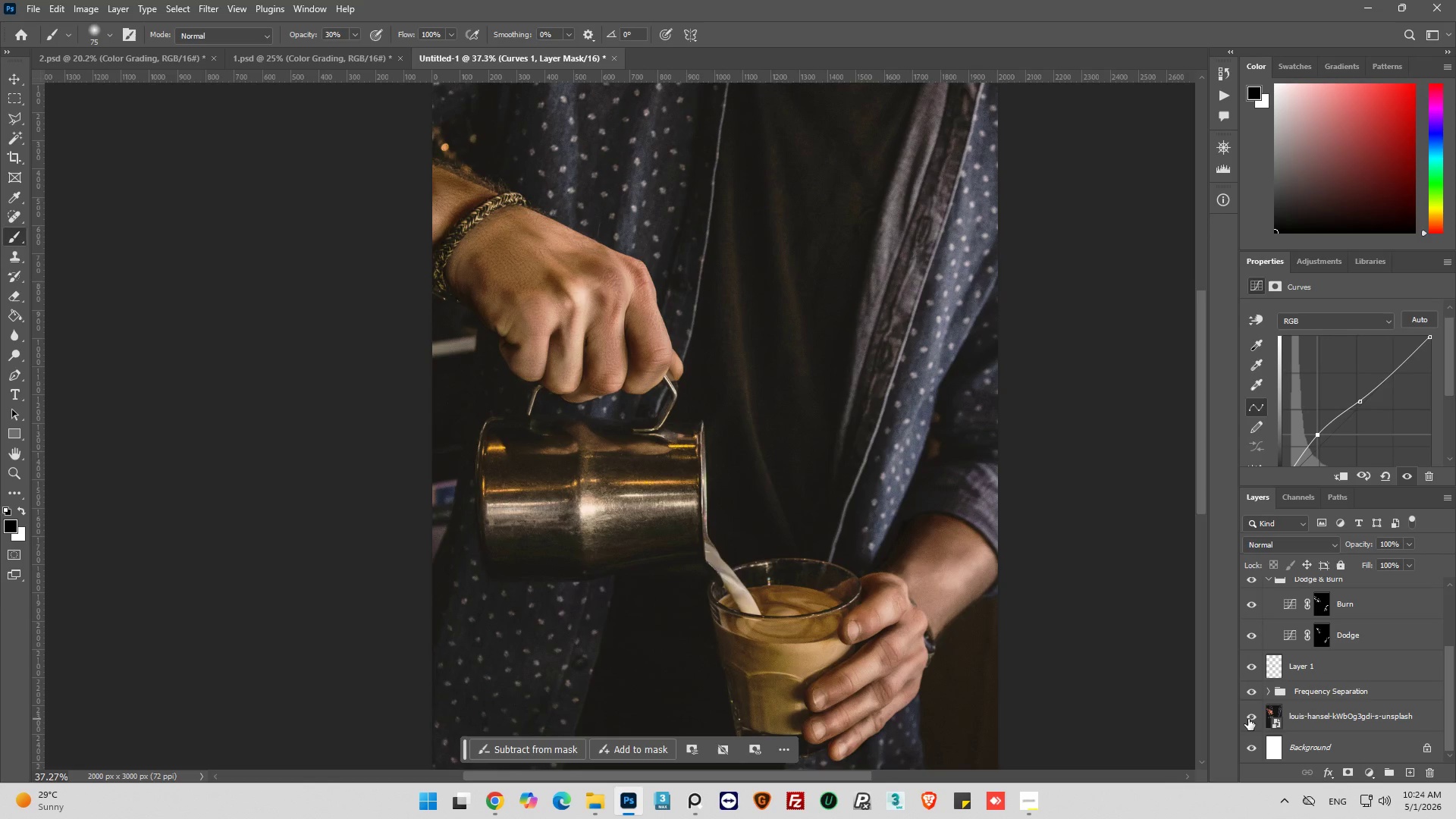 
left_click([1248, 719])
 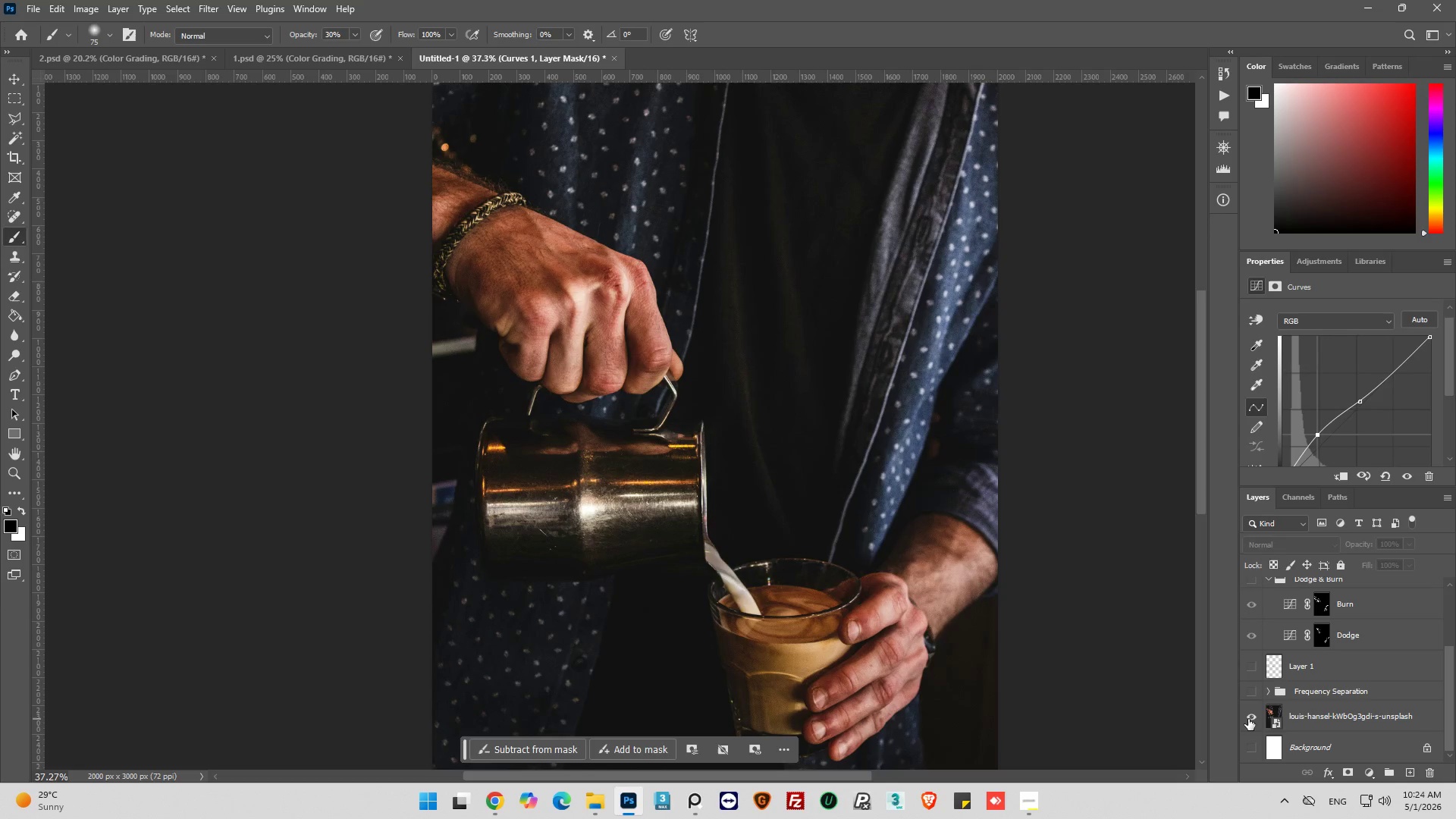 
left_click([1248, 719])
 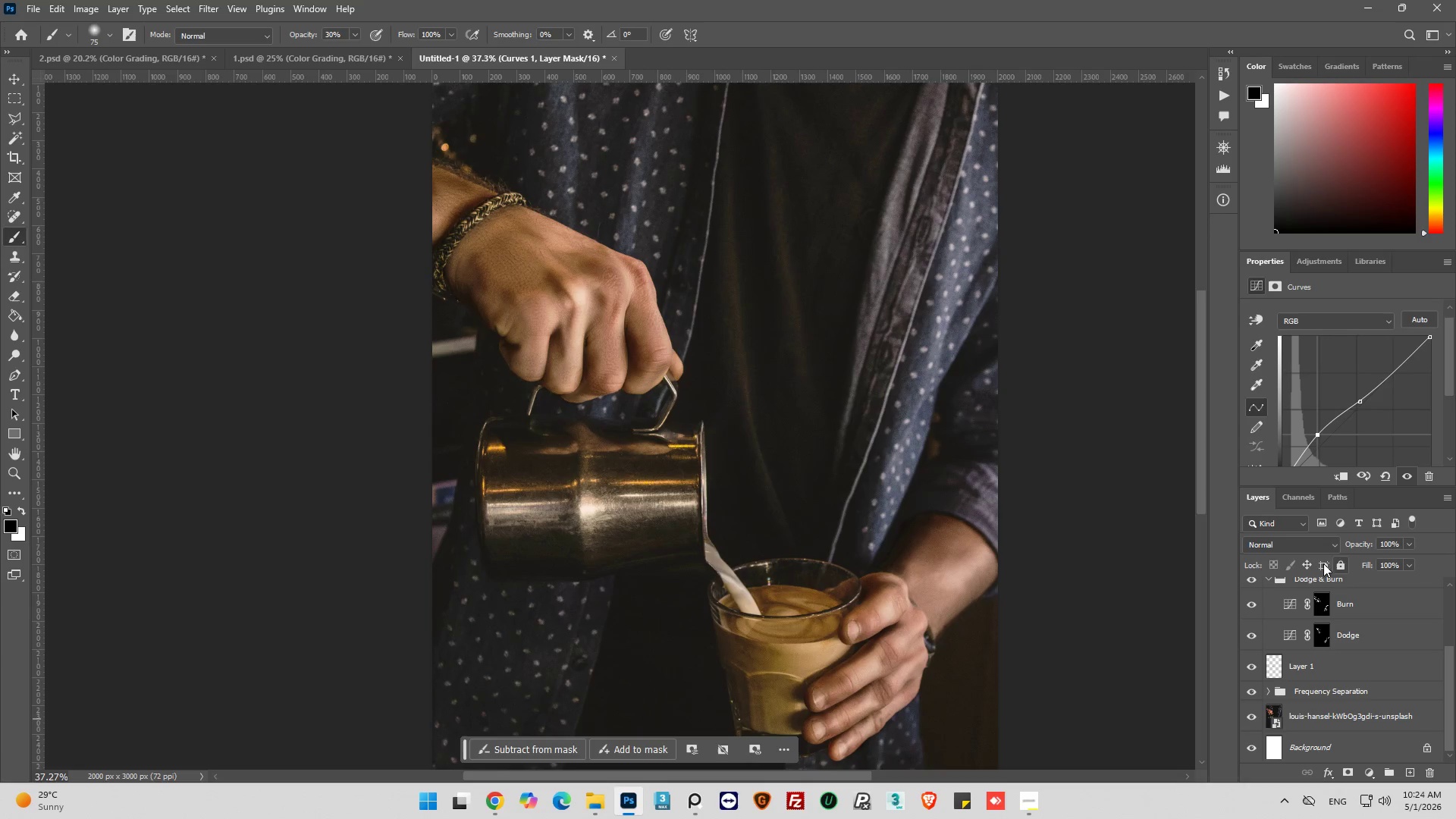 
scroll: coordinate [894, 433], scroll_direction: down, amount: 16.0
 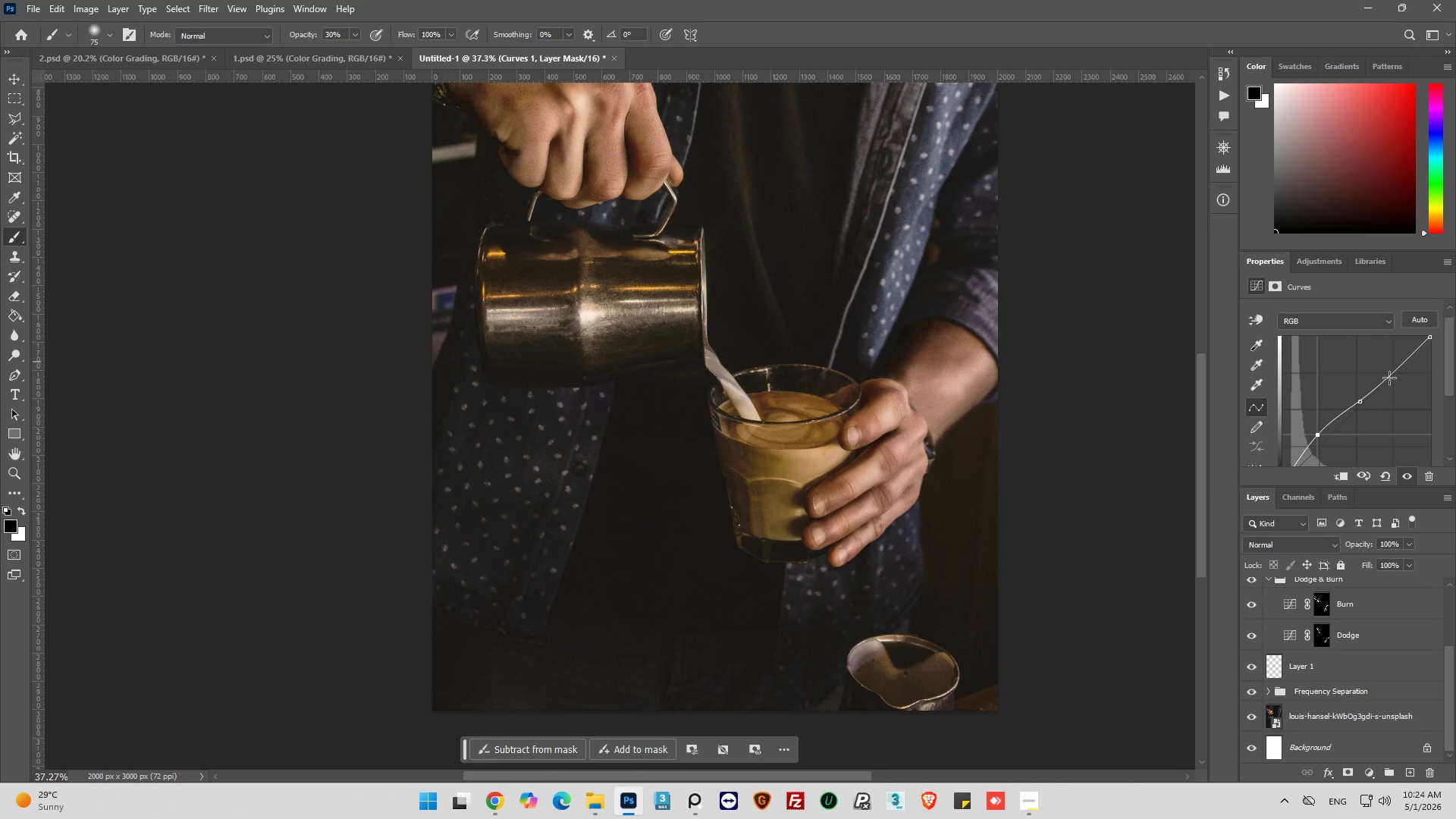 
left_click([1390, 377])
 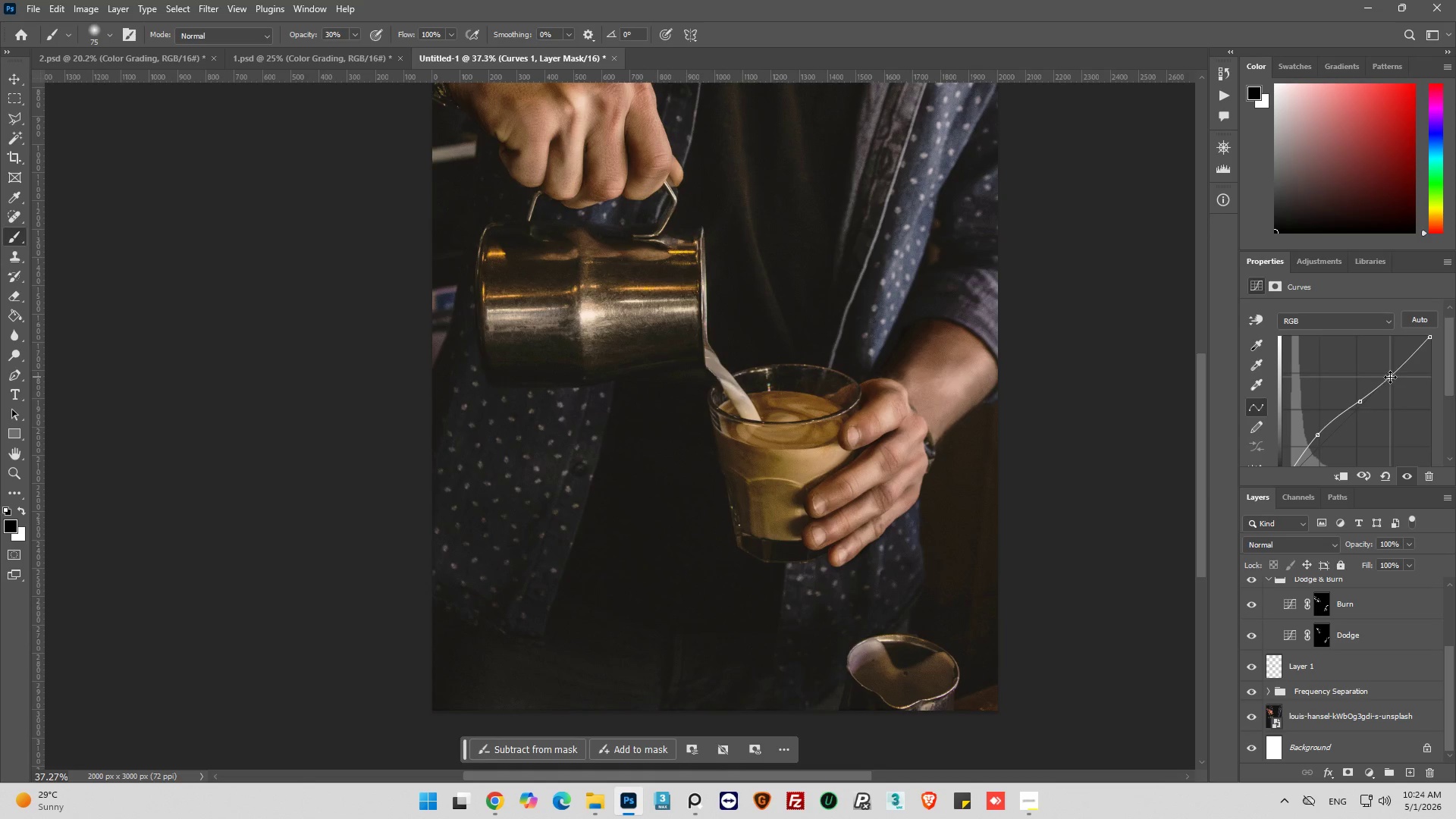 
left_click_drag(start_coordinate=[1390, 377], to_coordinate=[1389, 366])
 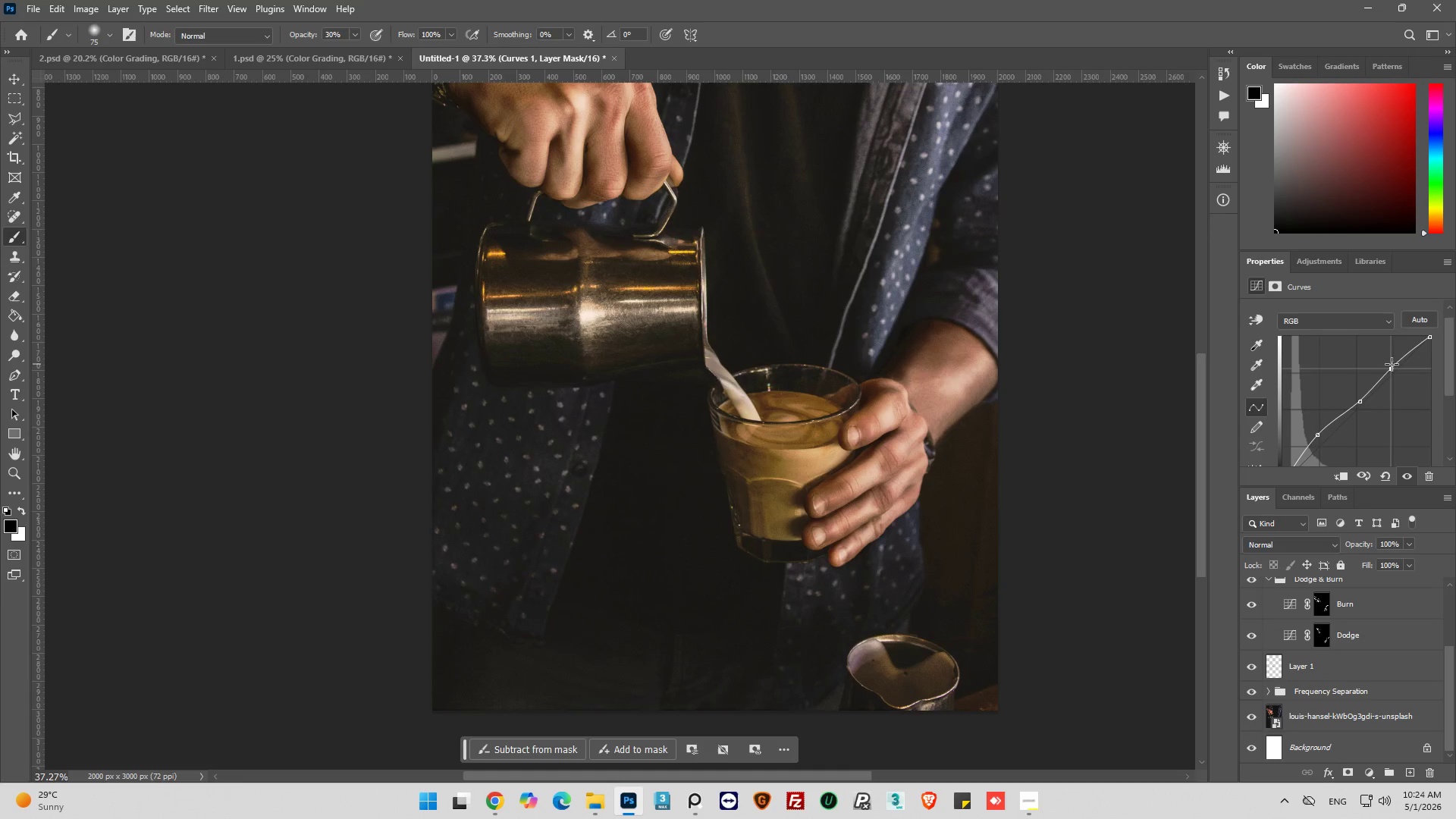 
scroll: coordinate [1345, 656], scroll_direction: up, amount: 6.0
 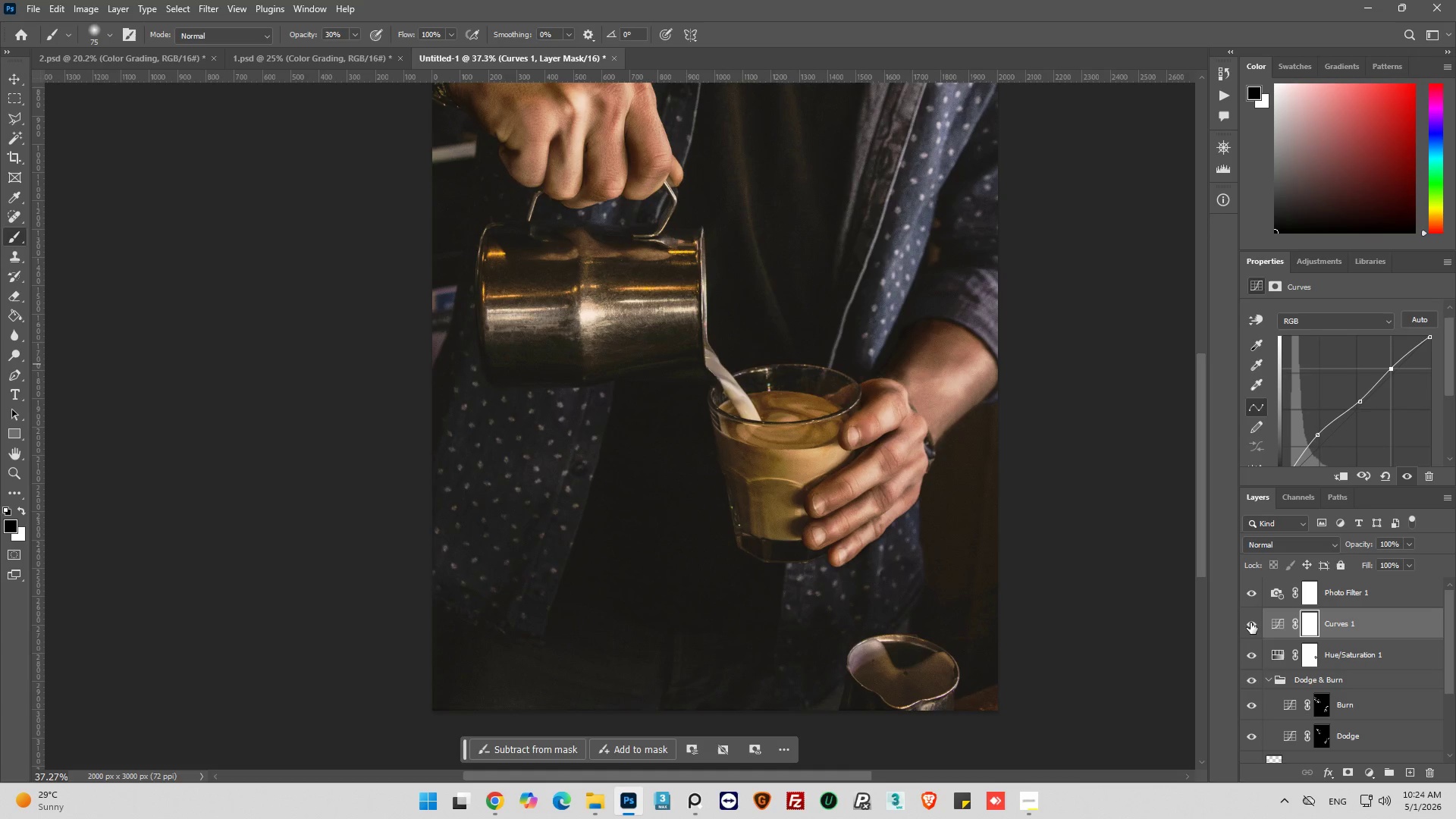 
left_click([1250, 623])
 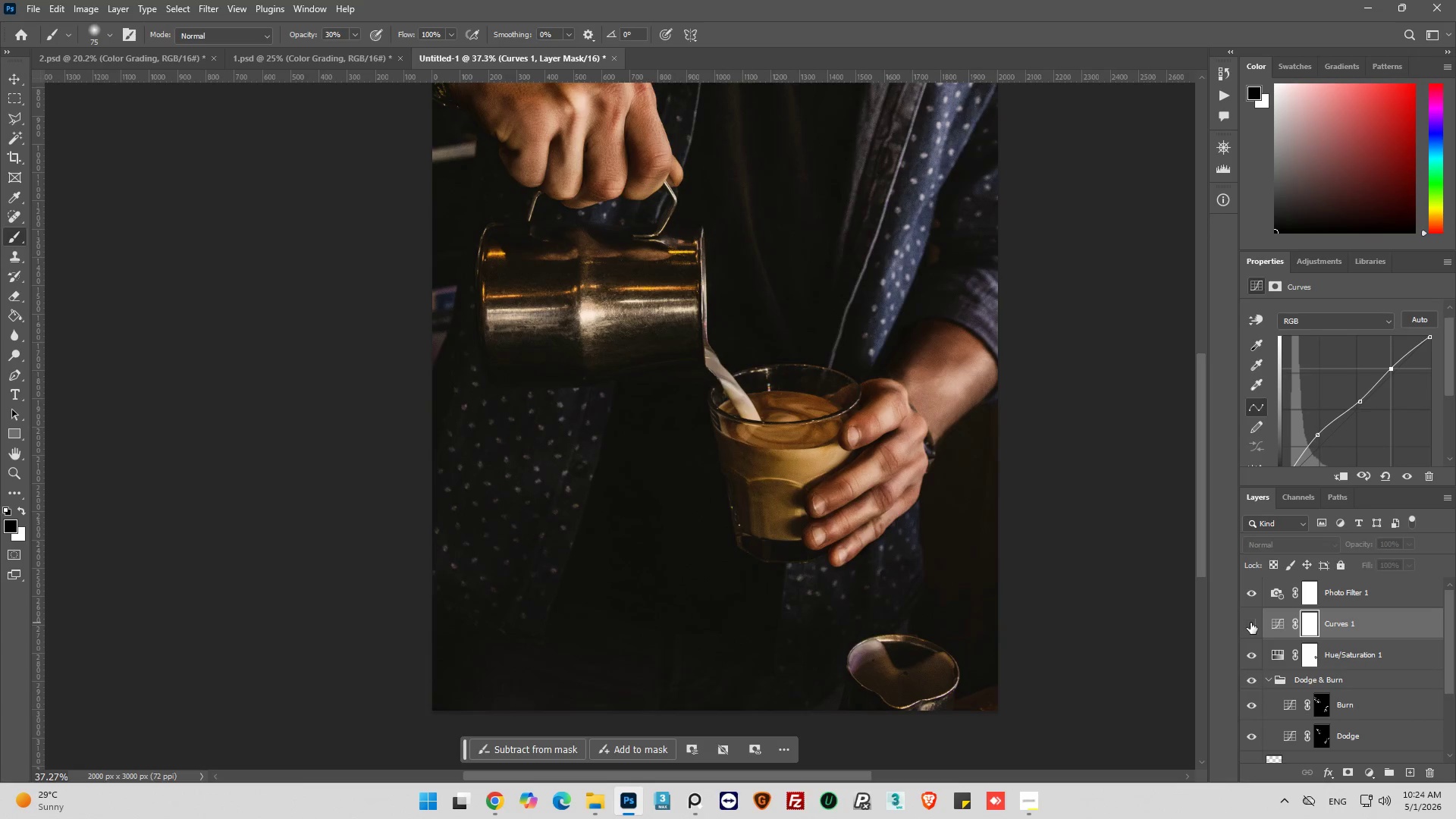 
left_click([1250, 623])
 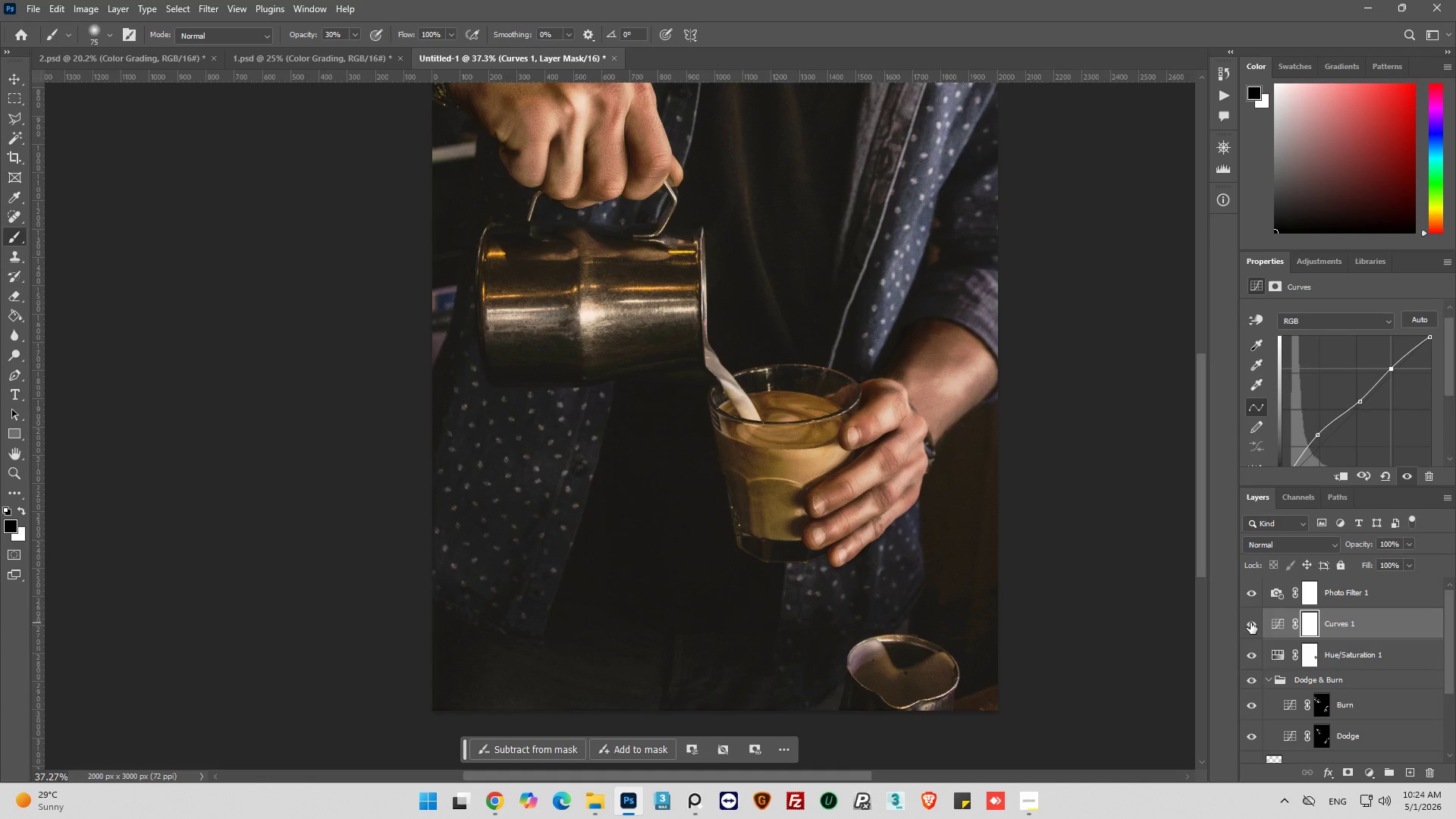 
left_click([1250, 623])
 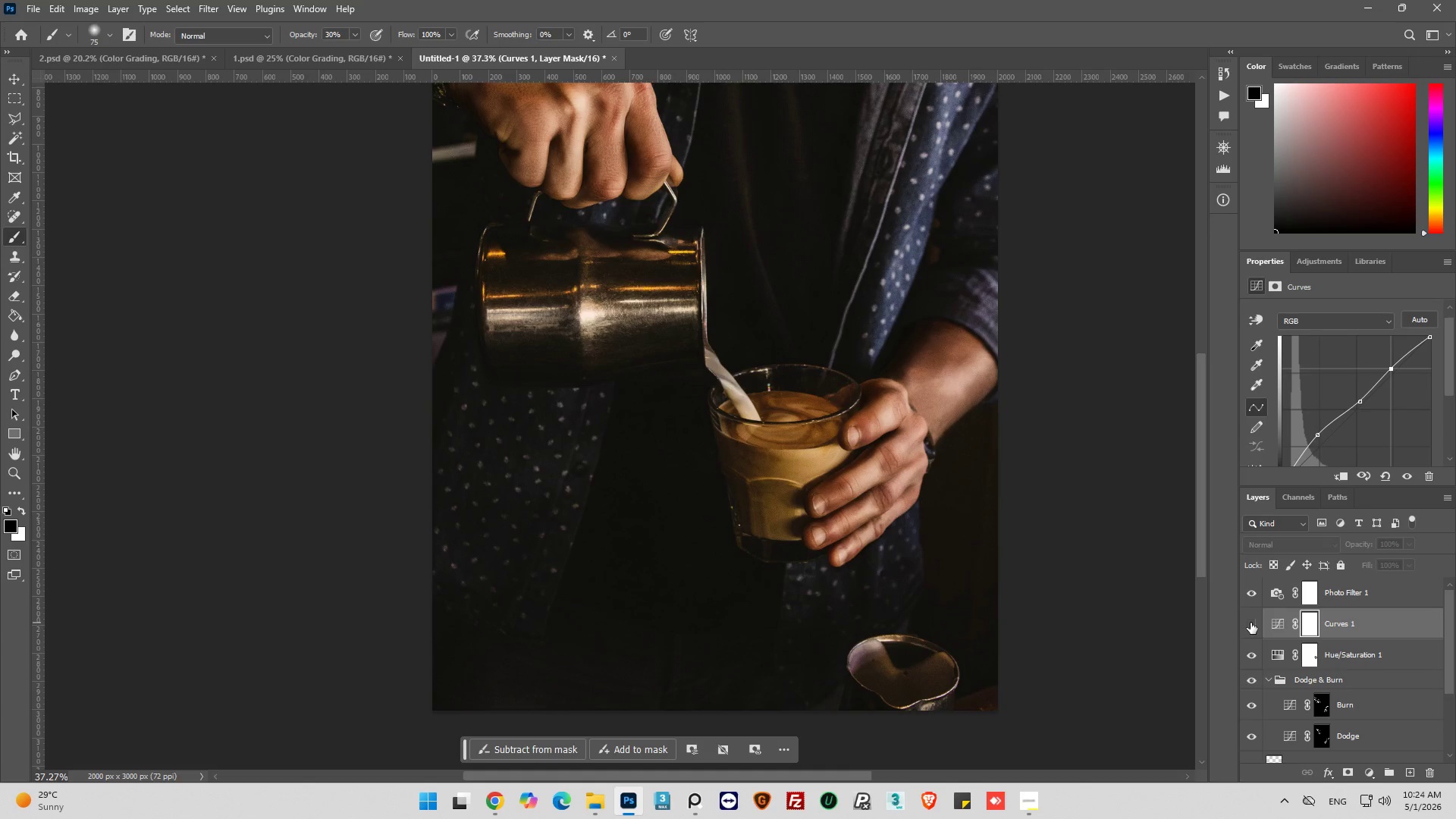 
left_click([1250, 623])
 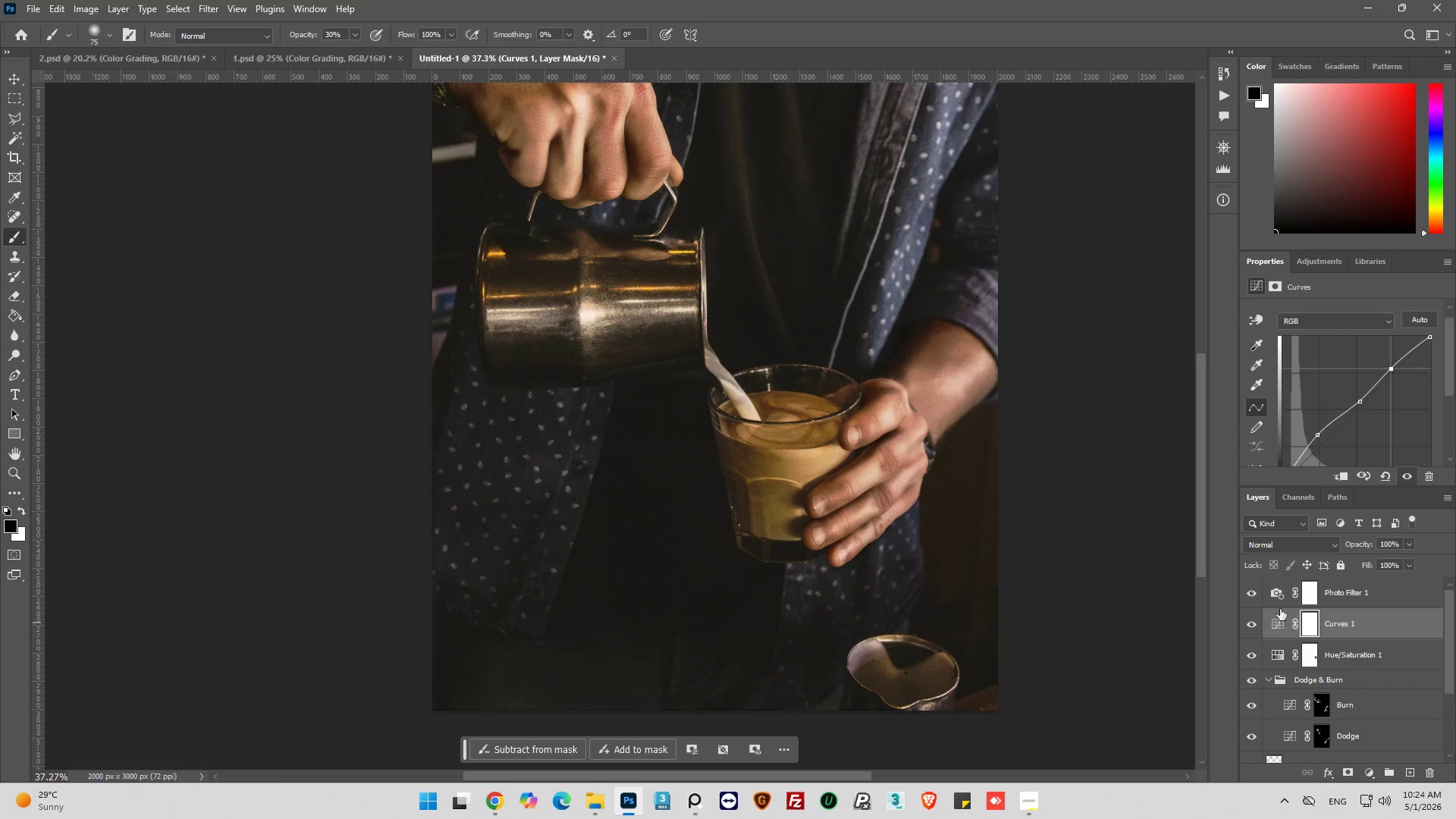 
left_click([1279, 596])
 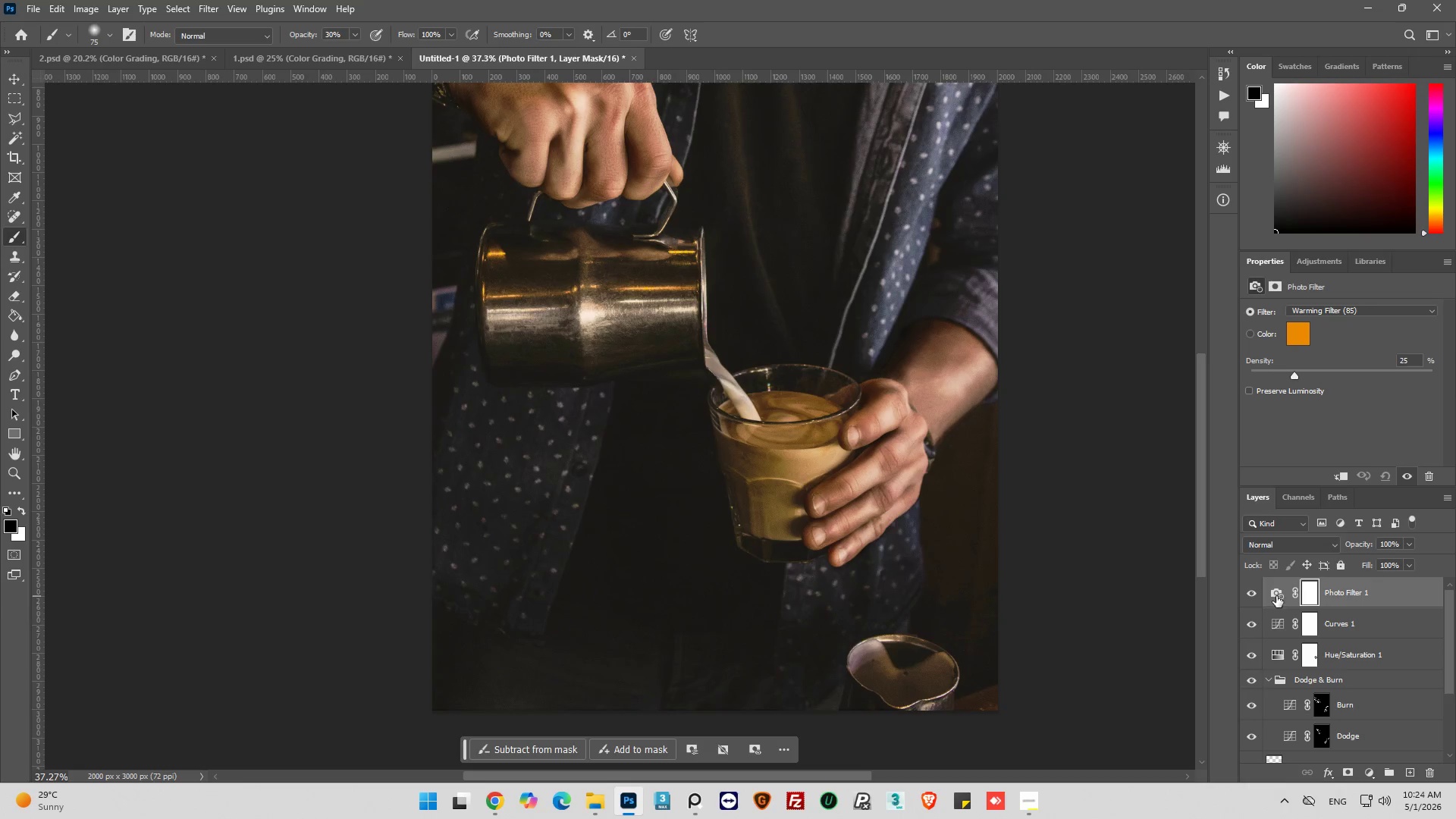 
left_click([1276, 596])
 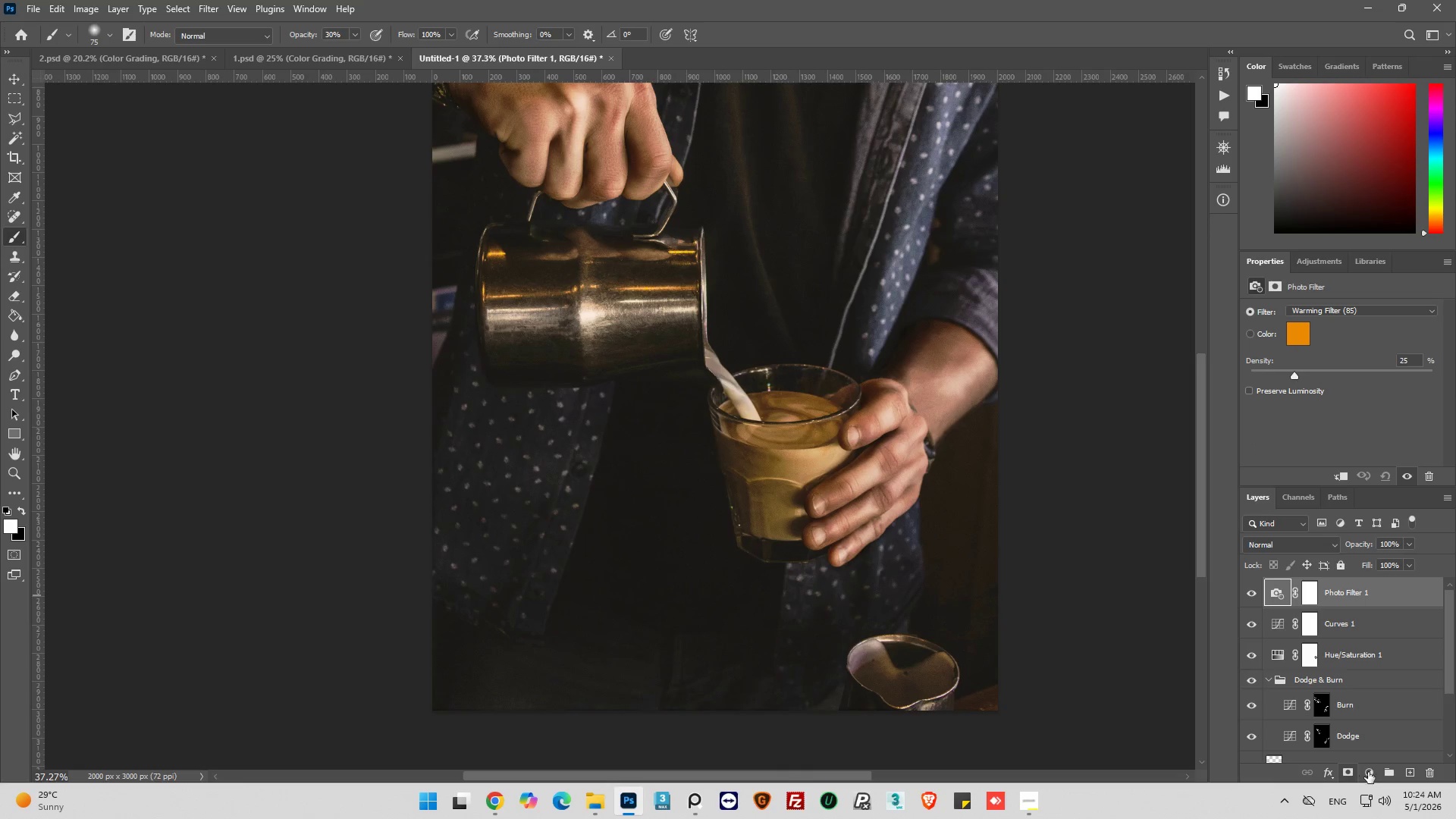 
left_click([1371, 770])
 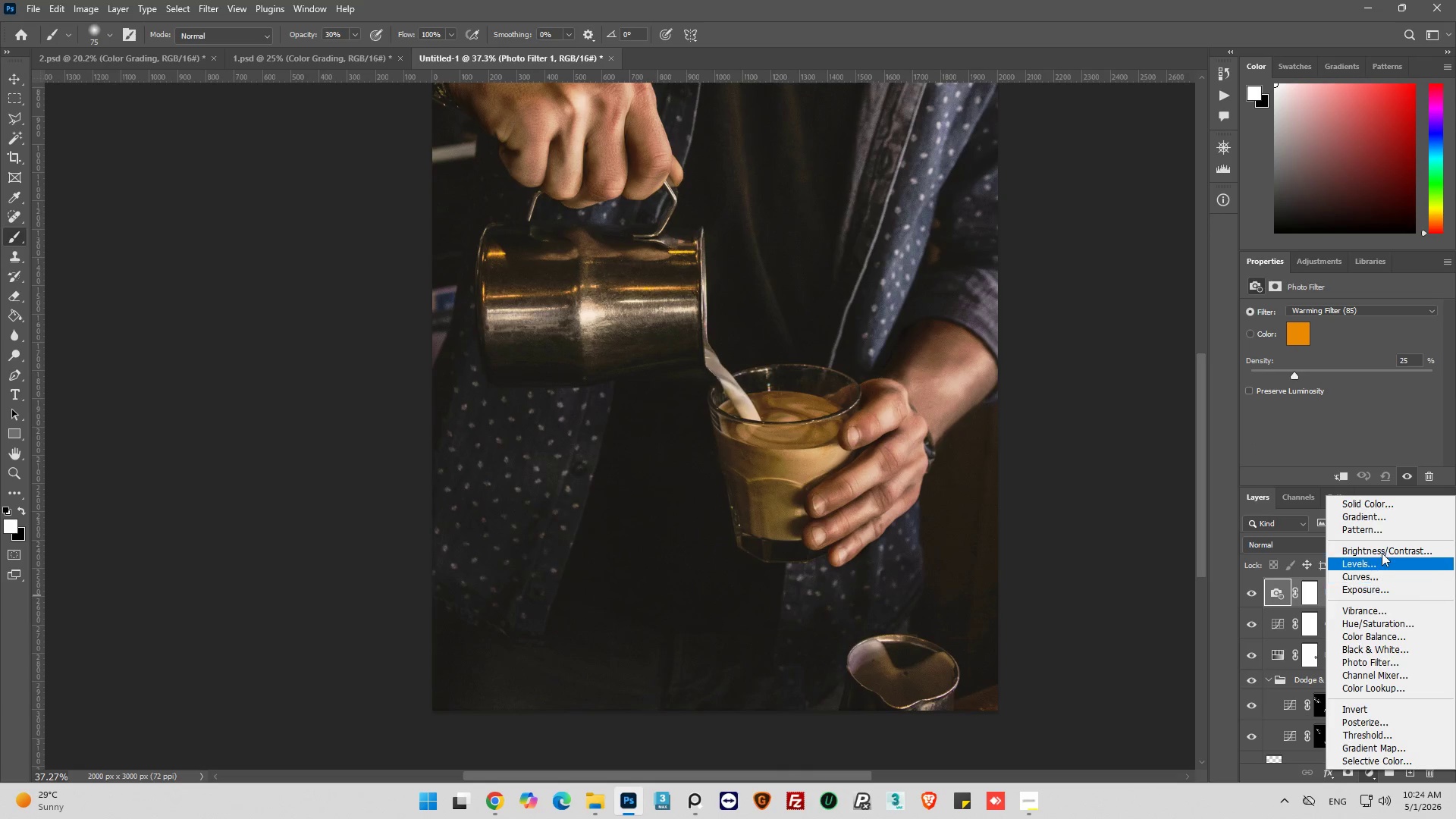 
left_click([1384, 544])
 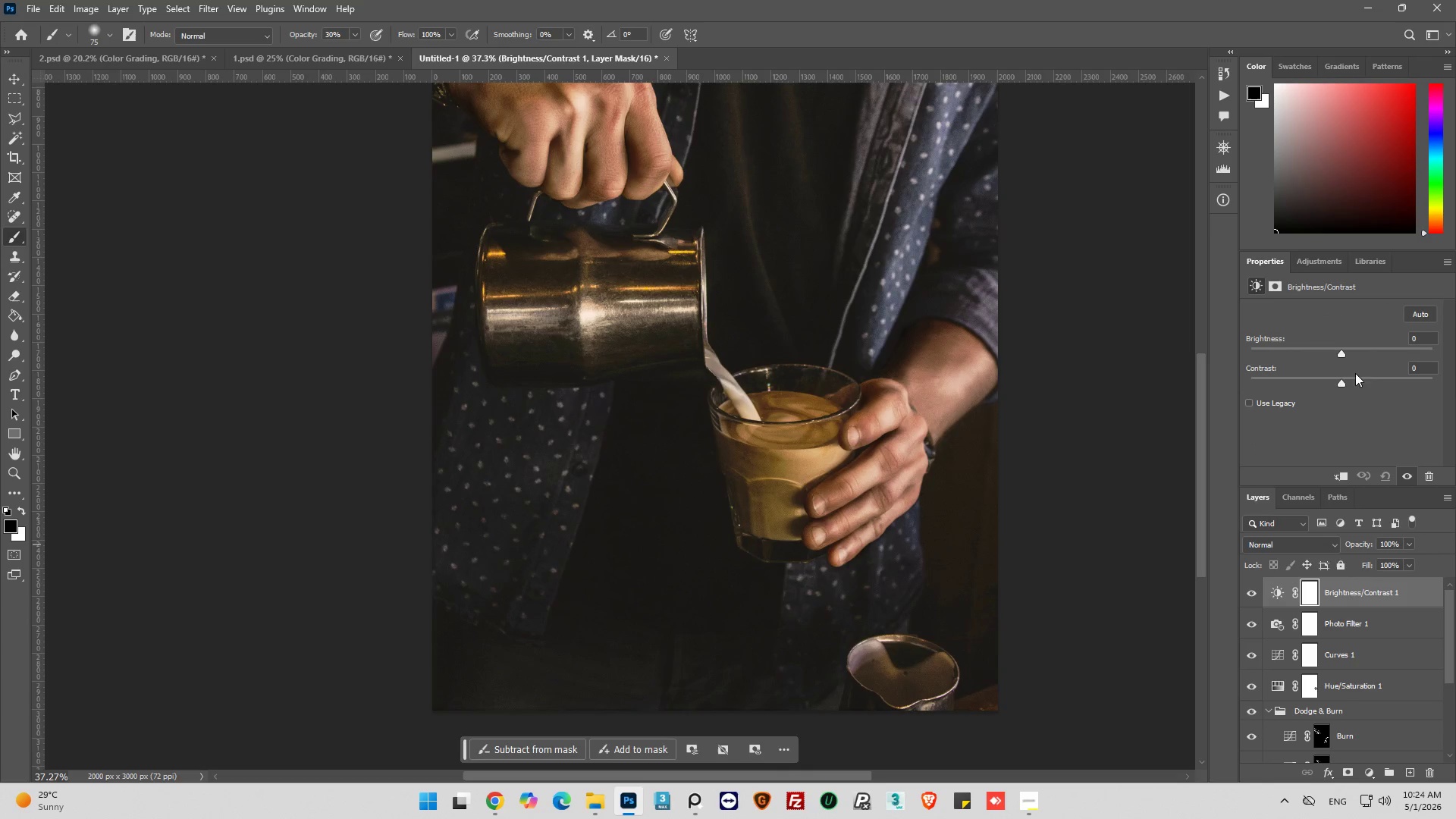 
left_click_drag(start_coordinate=[1343, 385], to_coordinate=[1354, 384])
 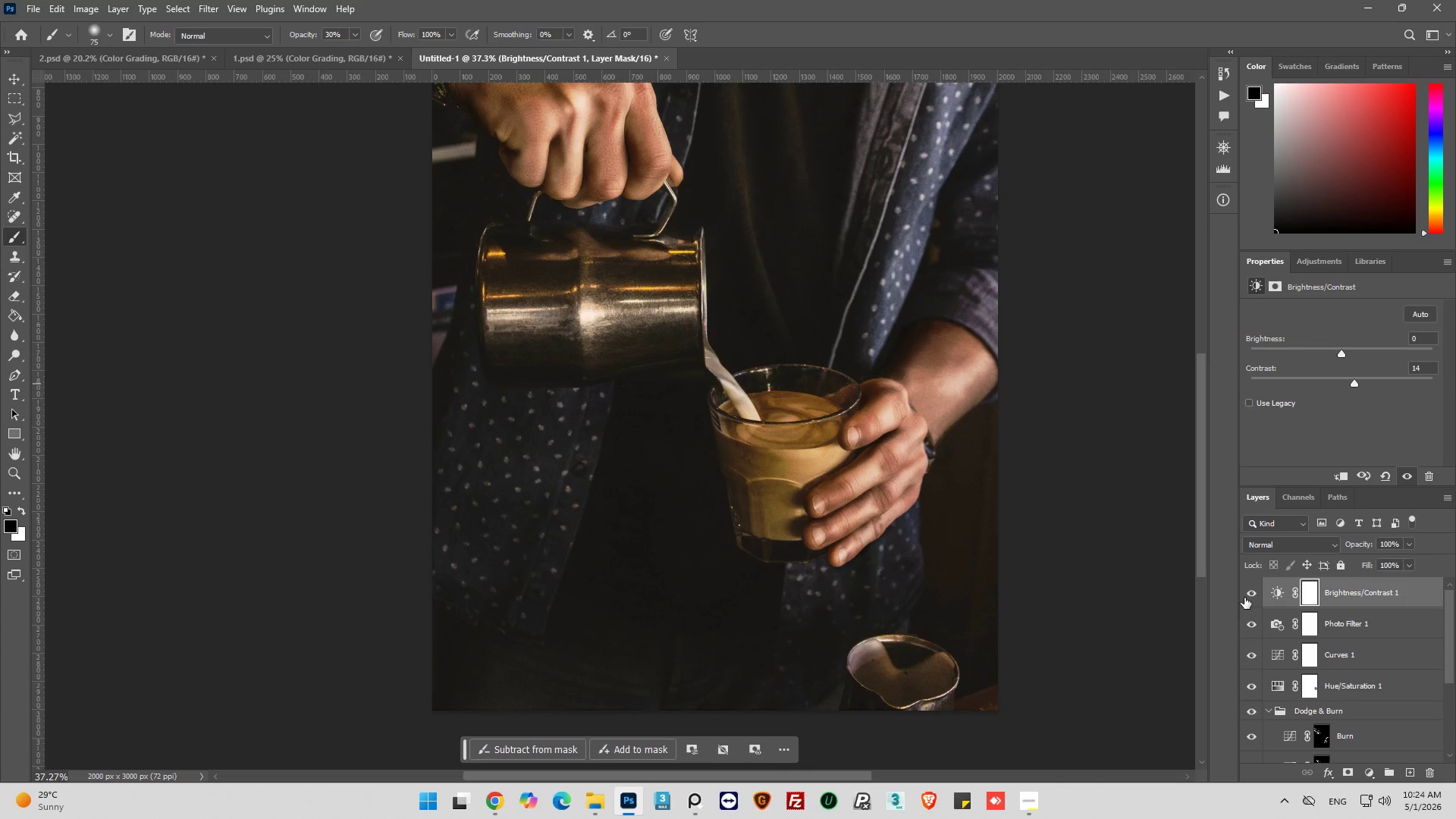 
left_click([1249, 595])
 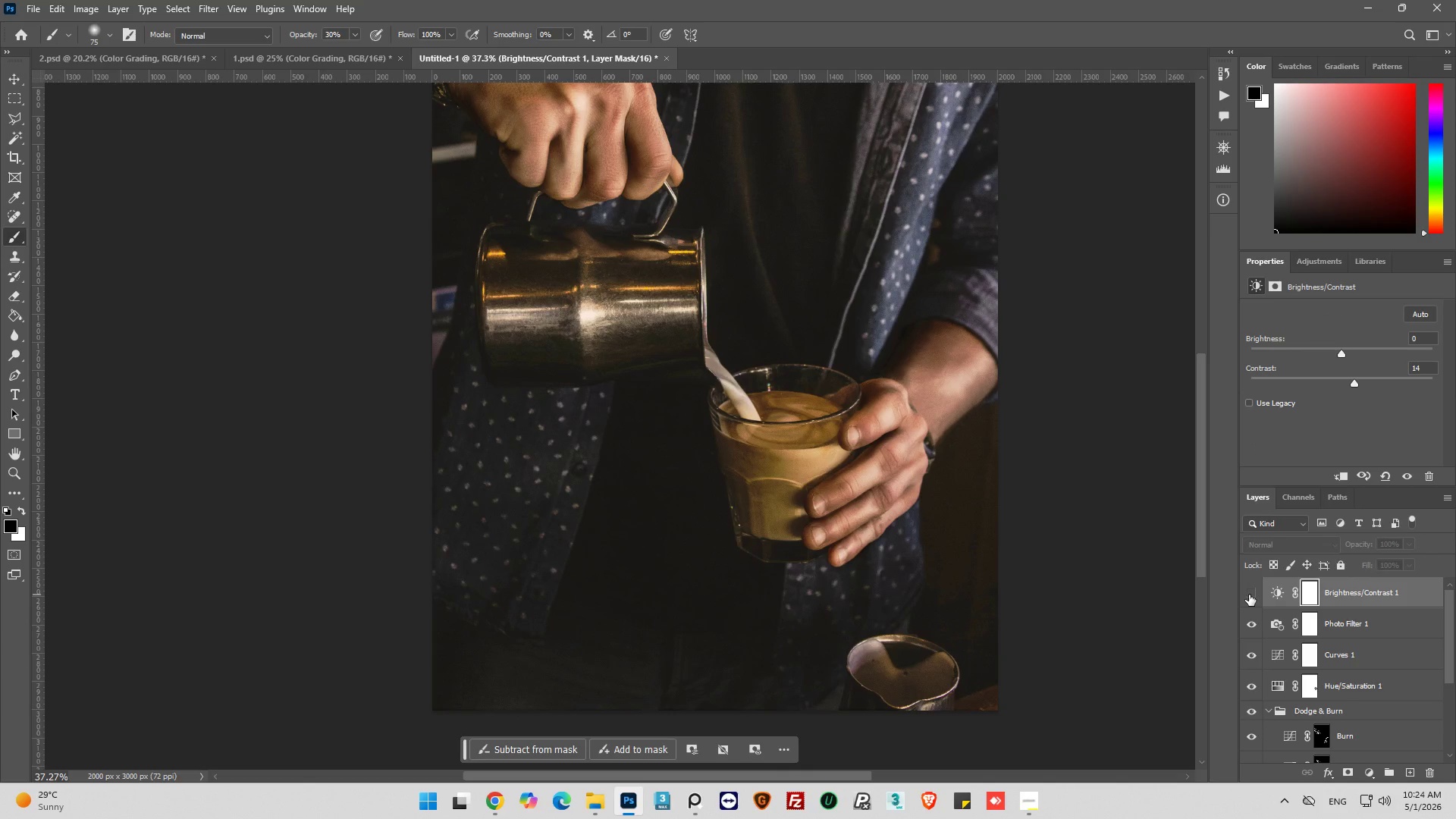 
left_click([1249, 595])
 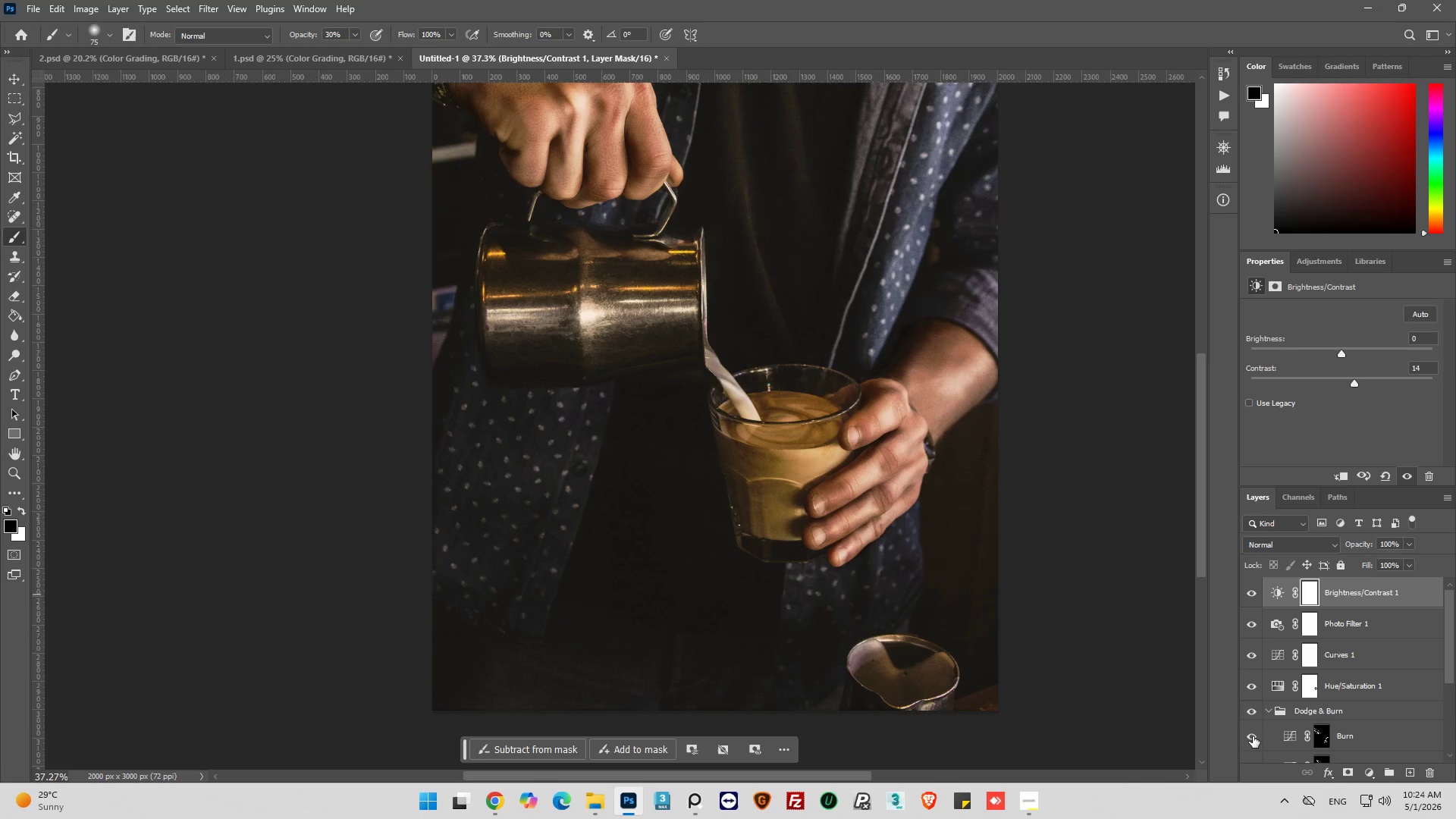 
wait(5.12)
 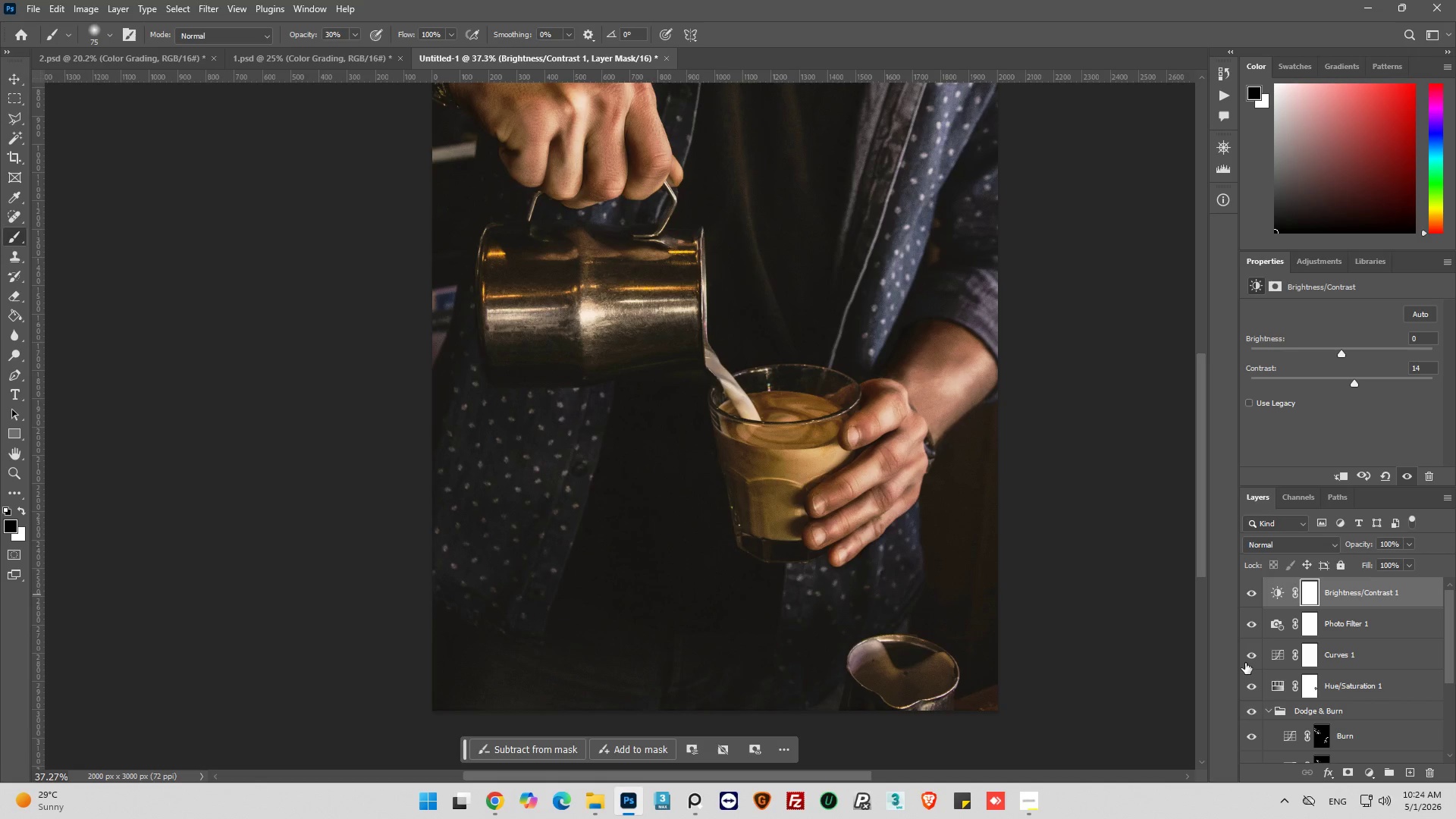 
scroll: coordinate [943, 489], scroll_direction: up, amount: 25.0
 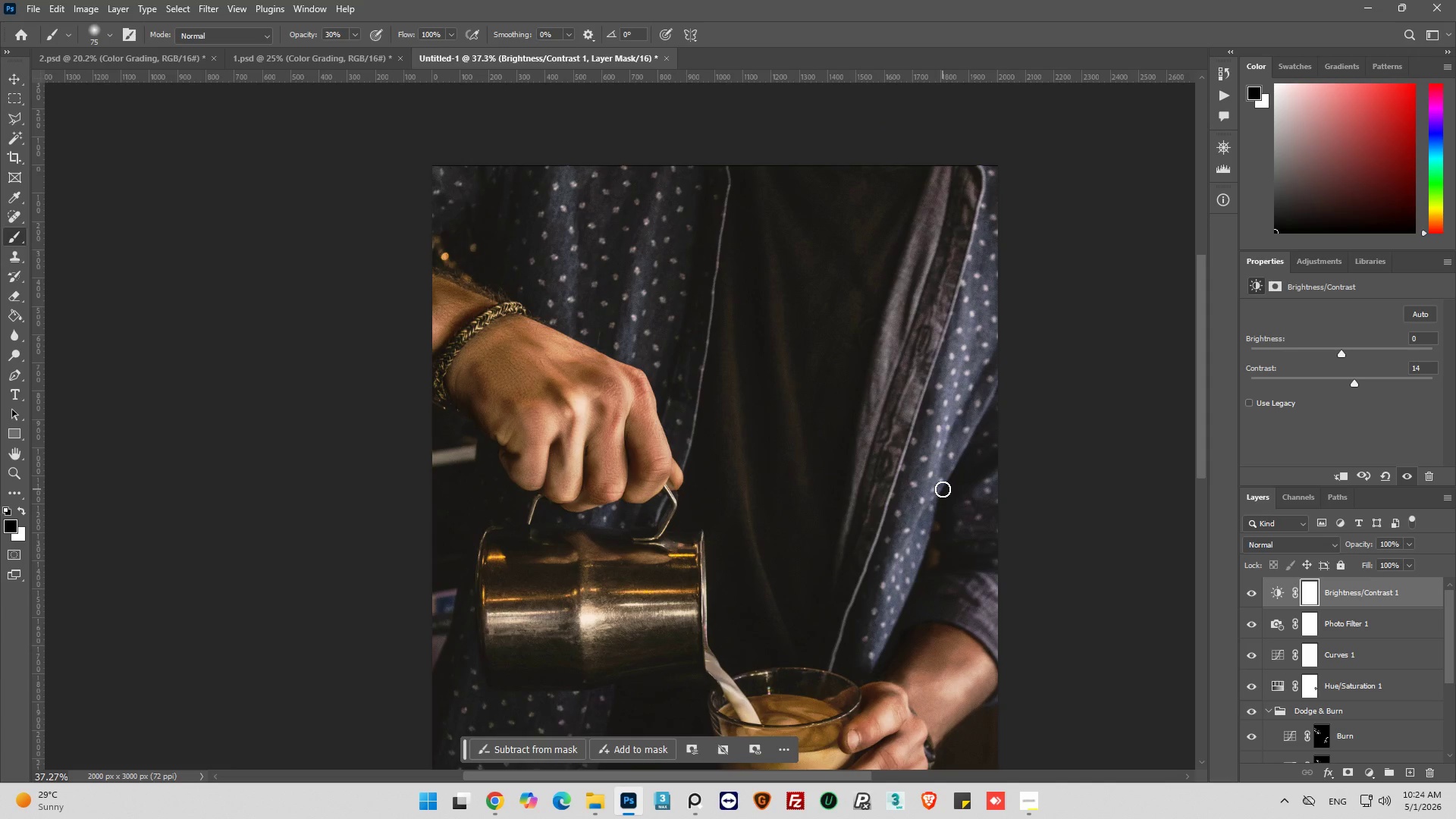 
scroll: coordinate [922, 655], scroll_direction: down, amount: 26.0
 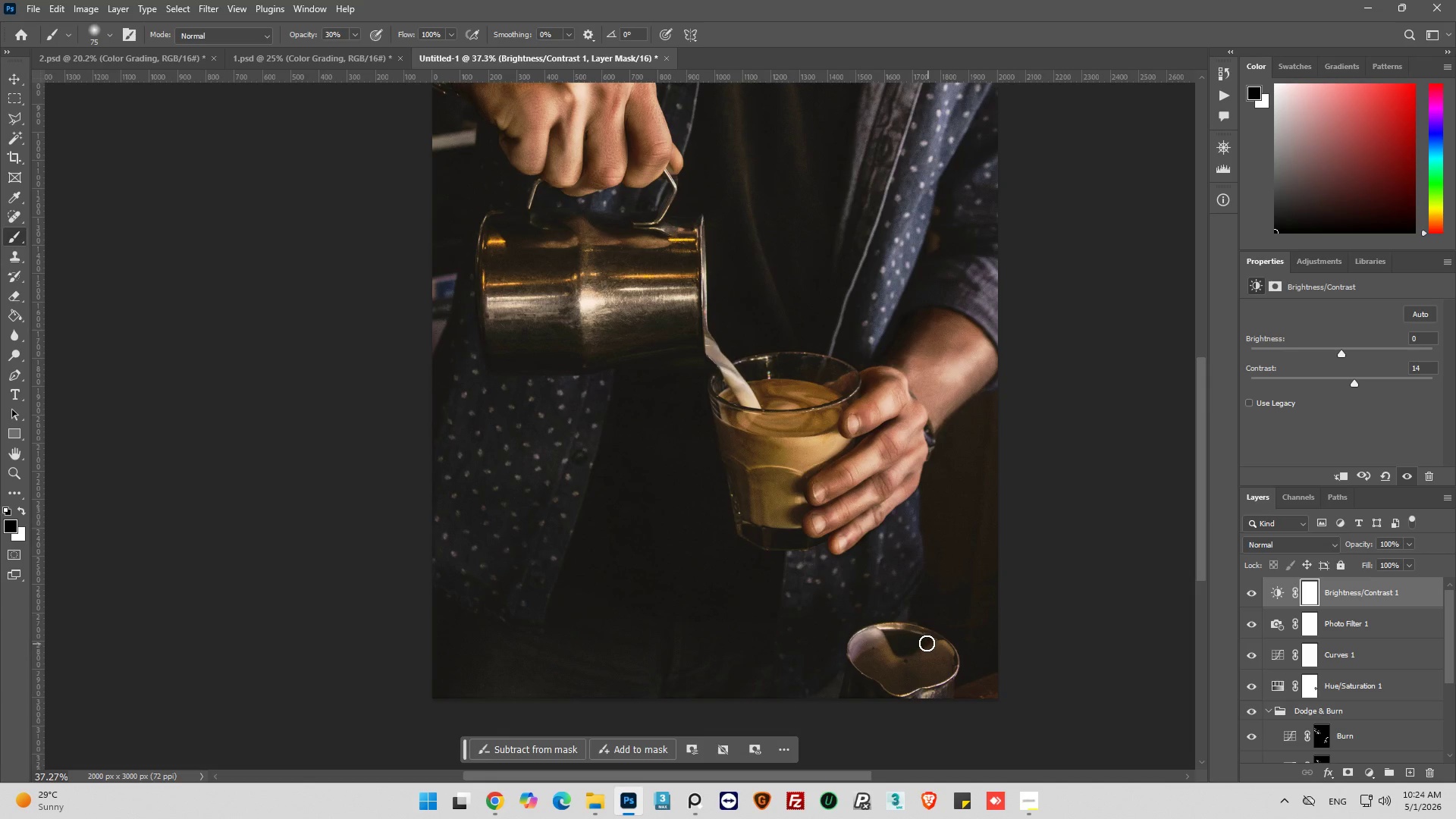 
hold_key(key=AltLeft, duration=0.84)
scroll: coordinate [759, 472], scroll_direction: up, amount: 8.0
 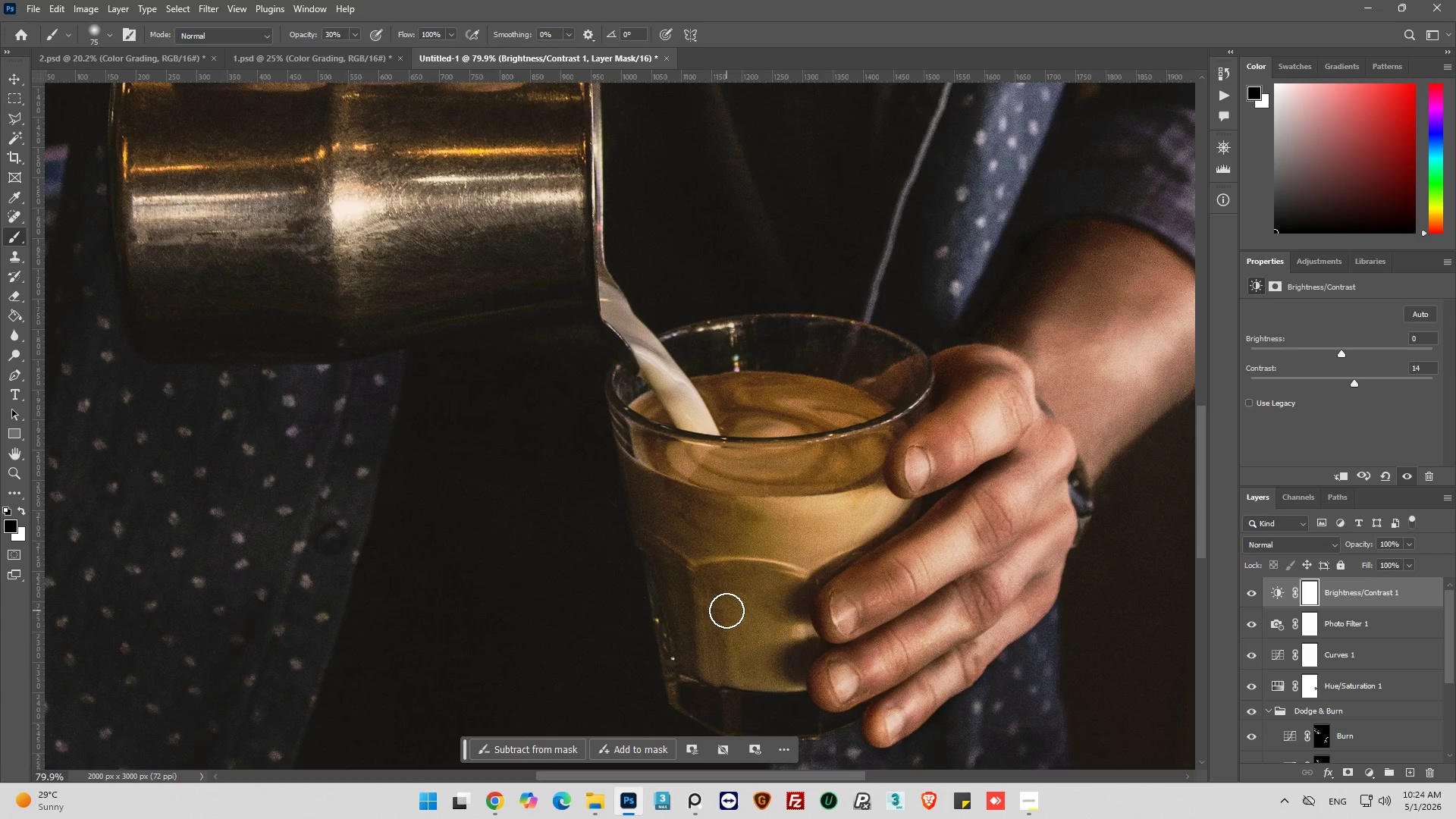 
hold_key(key=AltLeft, duration=0.53)
scroll: coordinate [726, 603], scroll_direction: none, amount: 0.0
 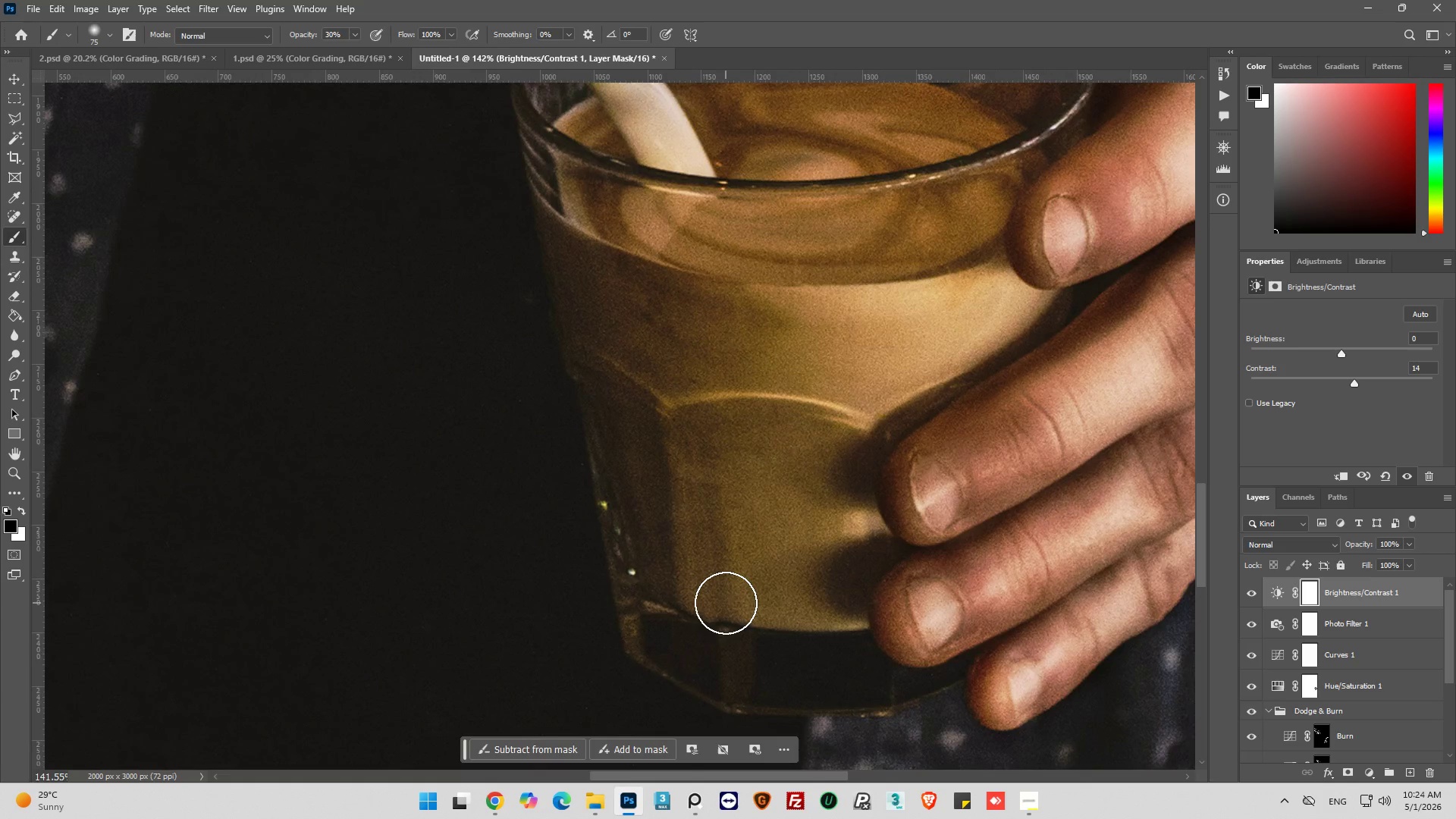 
hold_key(key=AltLeft, duration=1.02)
scroll: coordinate [542, 567], scroll_direction: down, amount: 7.0
 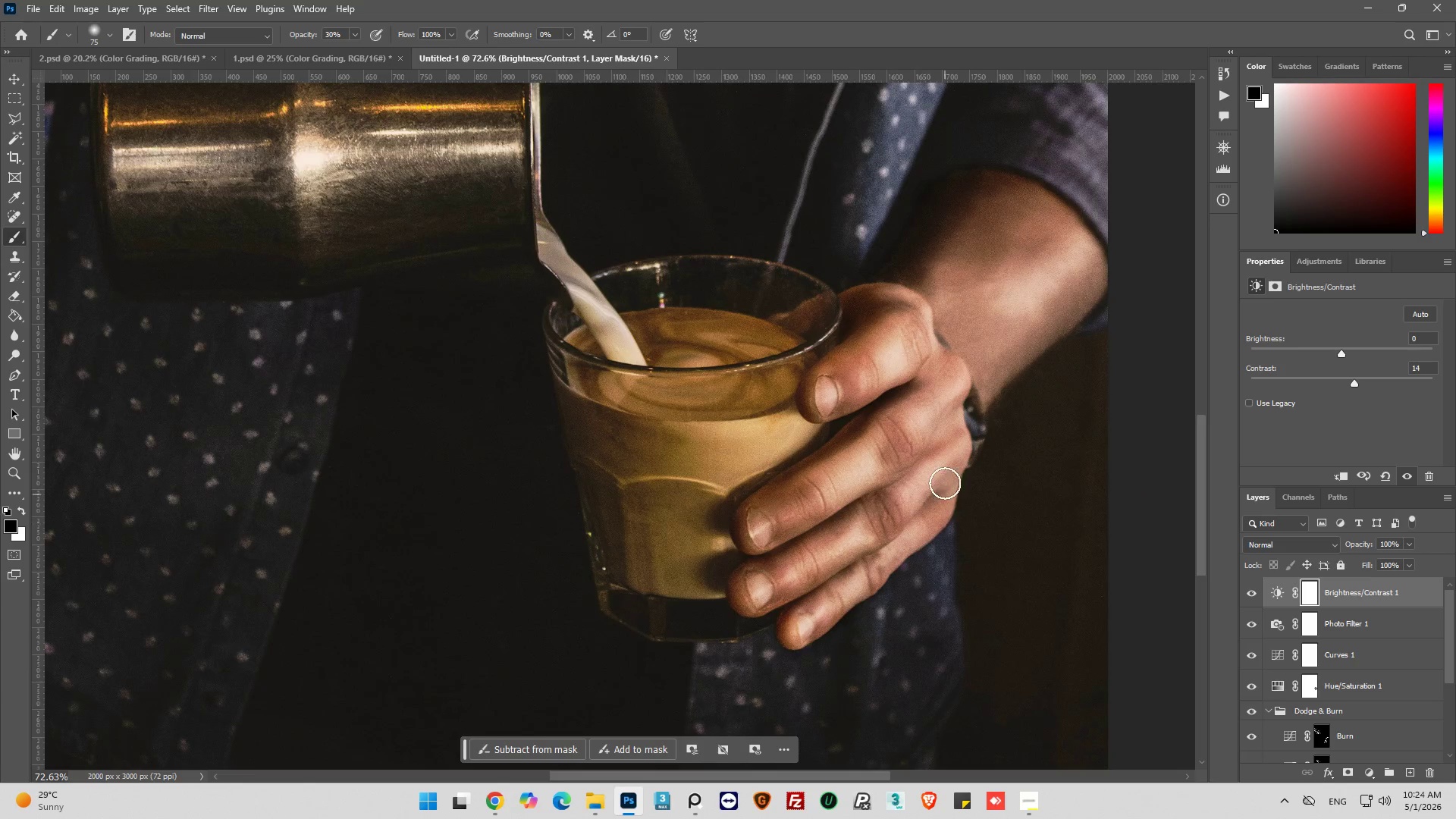 
hold_key(key=AltLeft, duration=0.33)
scroll: coordinate [945, 475], scroll_direction: up, amount: 3.0
 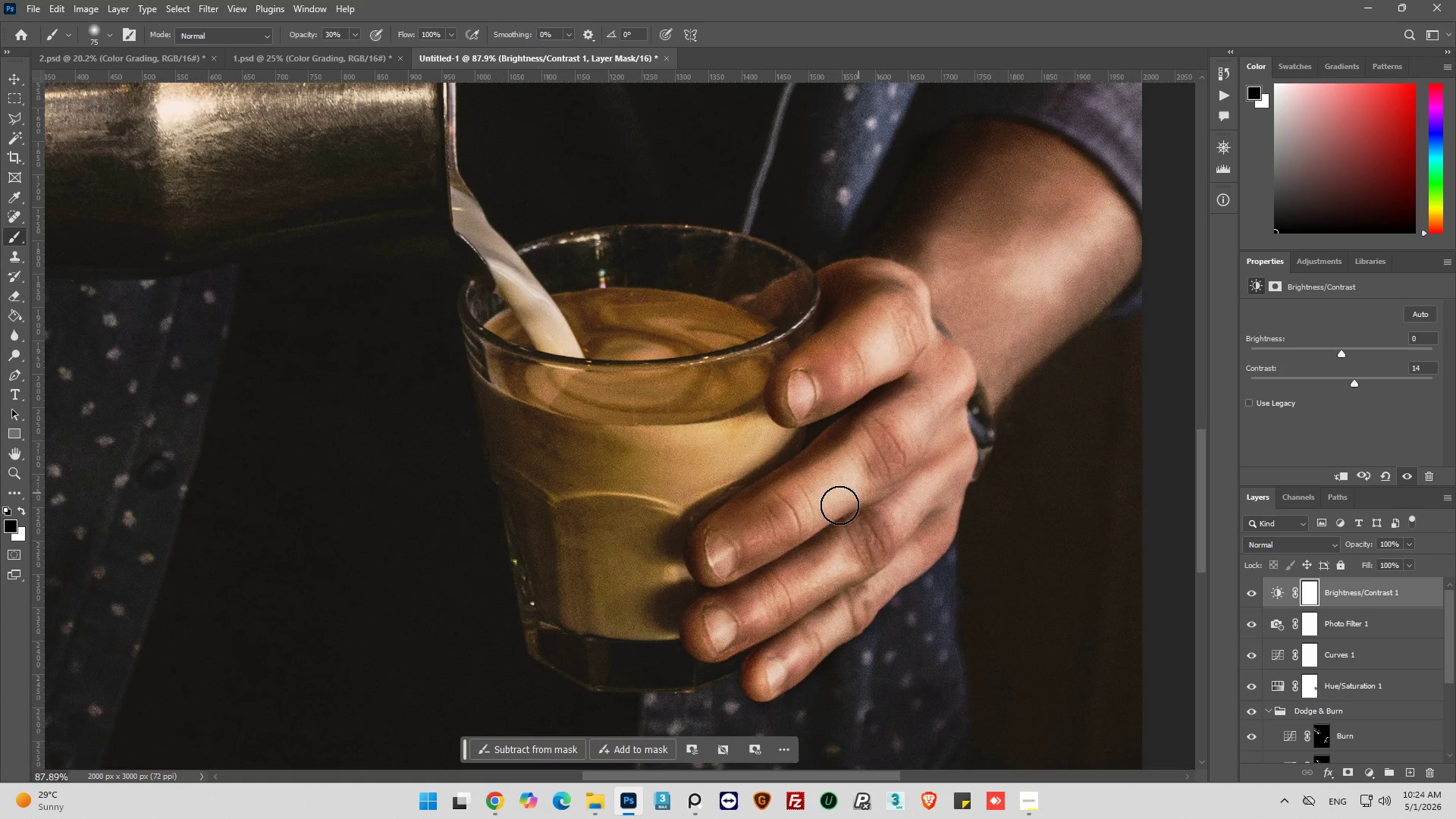 
hold_key(key=AltLeft, duration=0.34)
 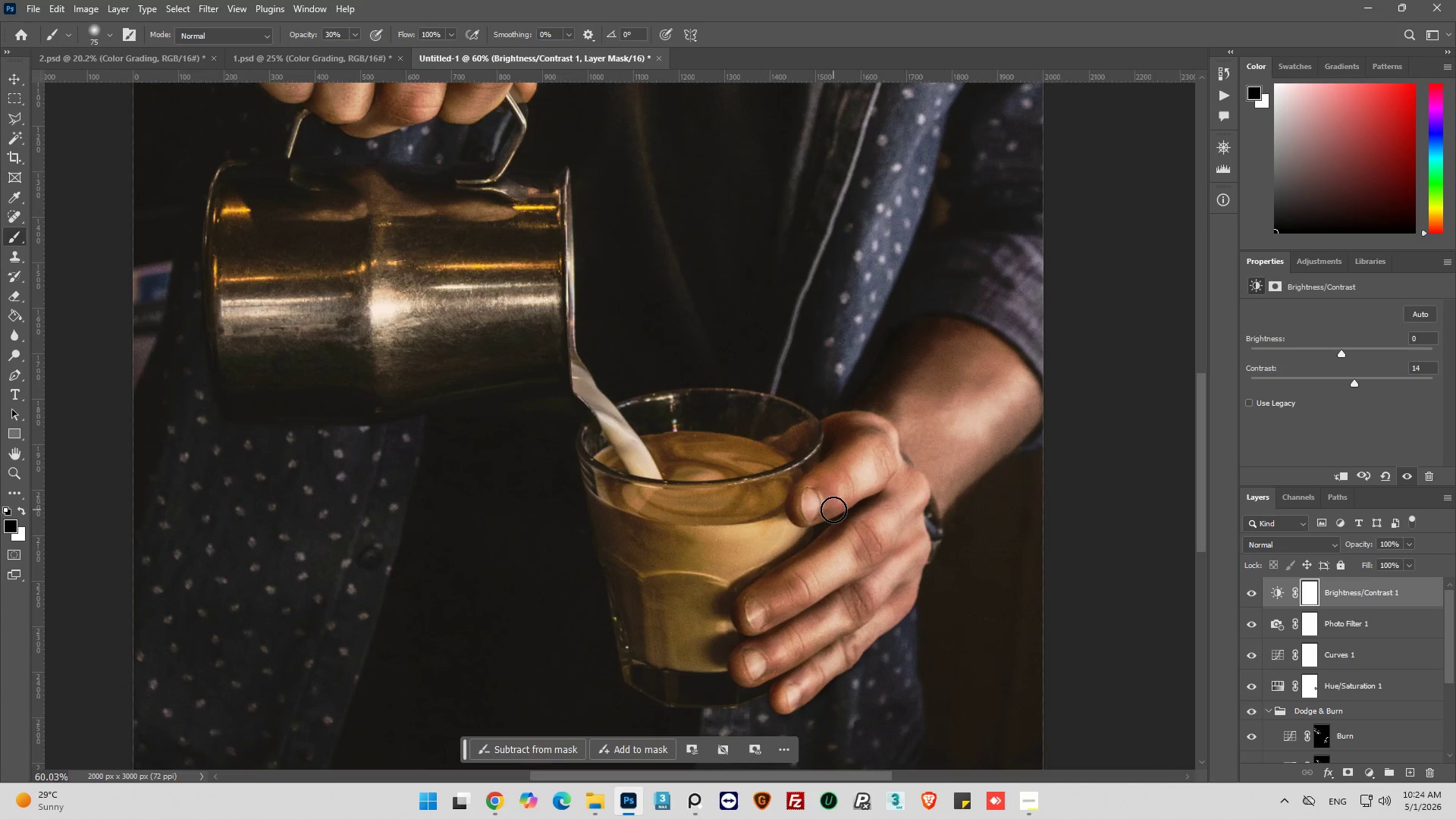 
key(Alt+AltLeft)
 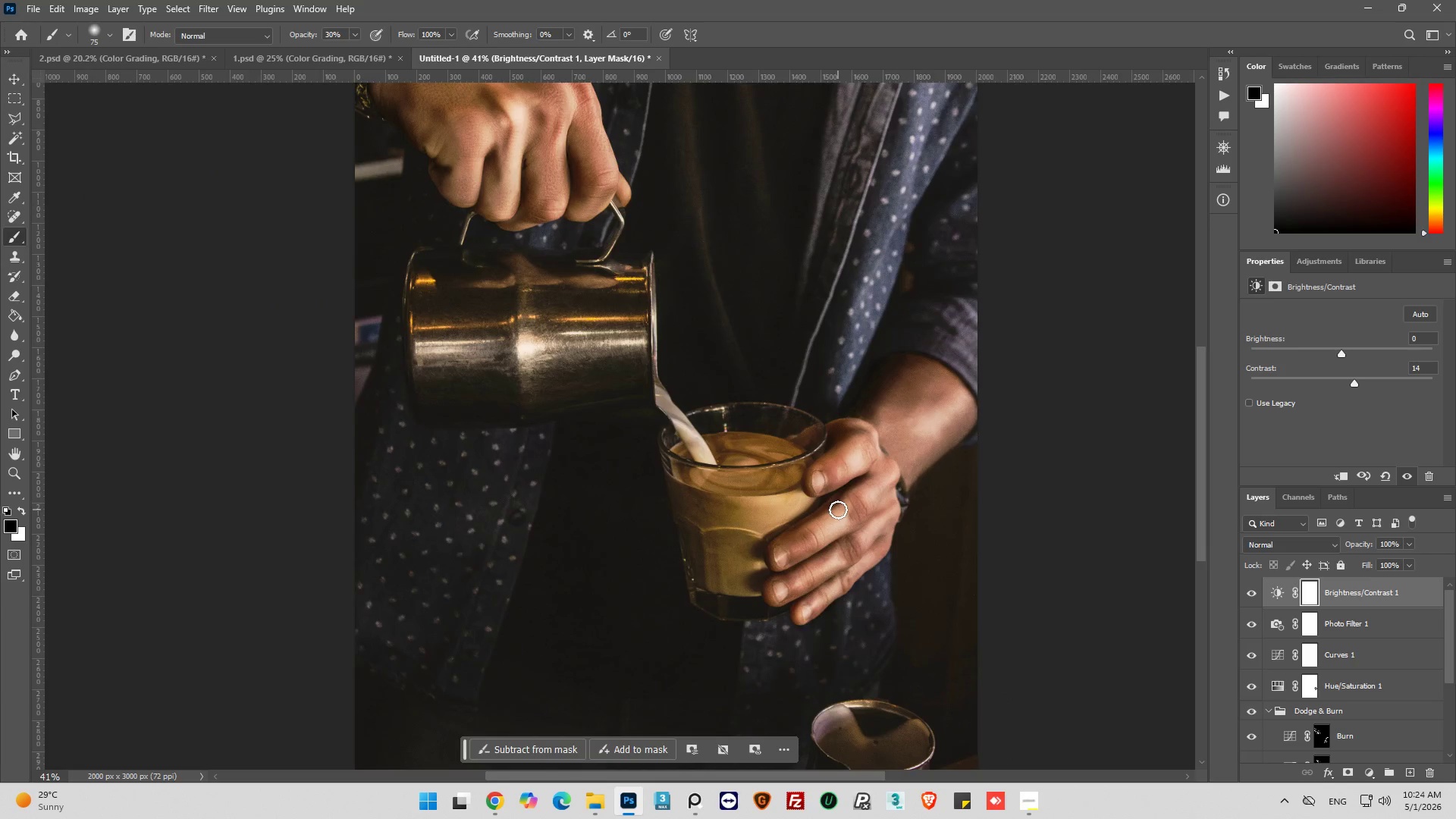 
scroll: coordinate [836, 510], scroll_direction: down, amount: 4.0
 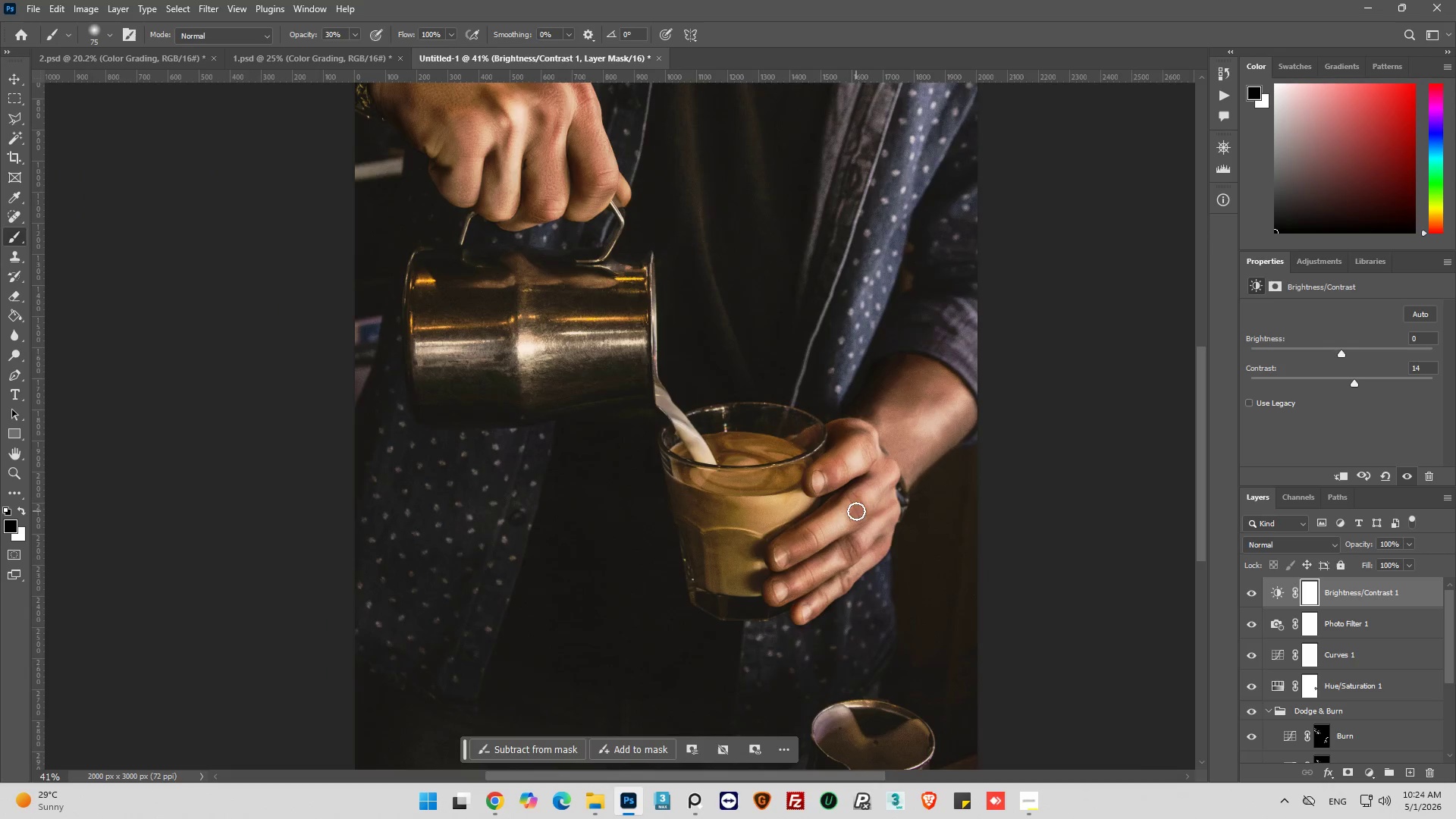 
hold_key(key=AltLeft, duration=0.36)
scroll: coordinate [862, 510], scroll_direction: up, amount: 3.0
 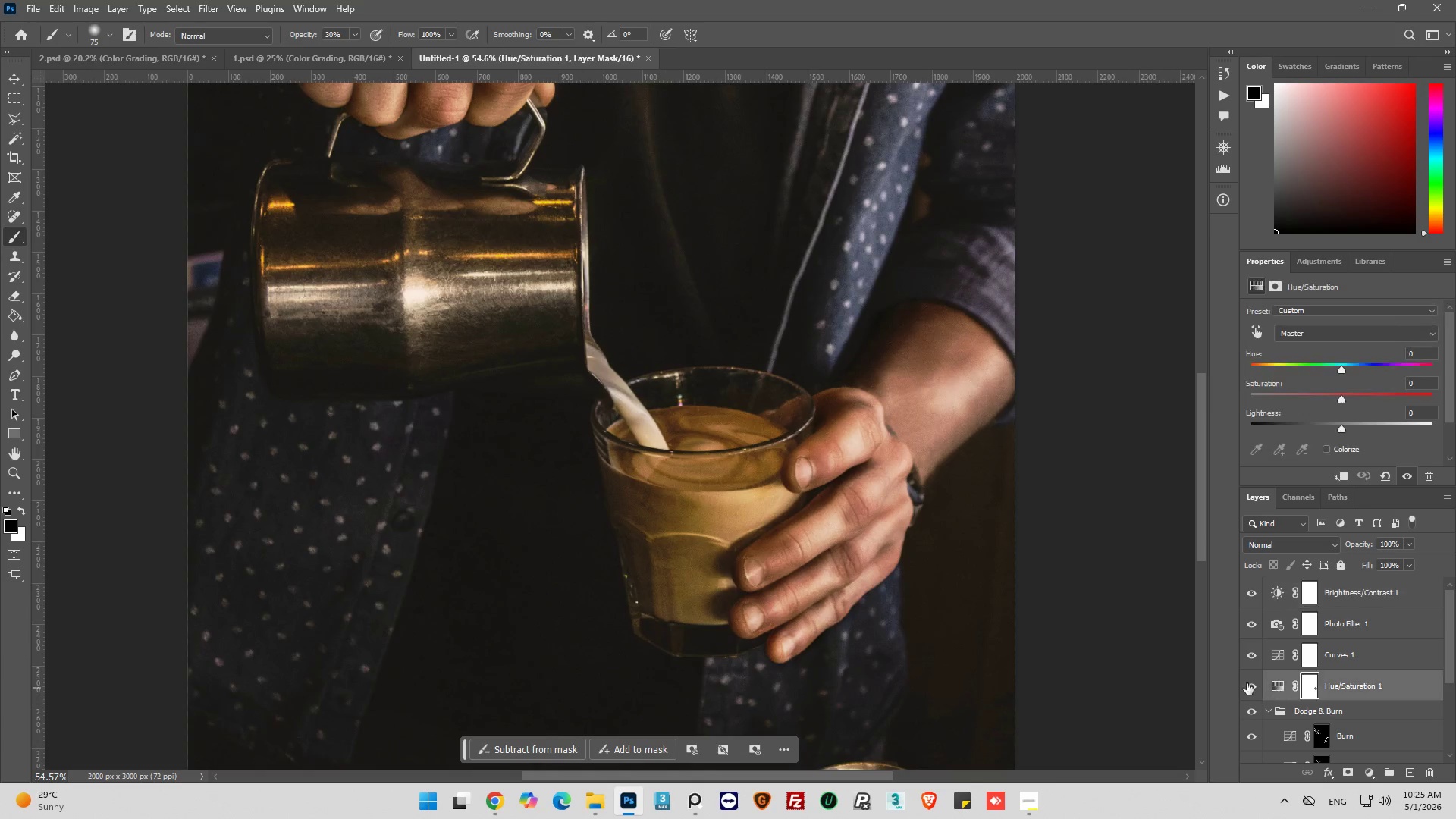 
hold_key(key=AltLeft, duration=0.31)
scroll: coordinate [720, 504], scroll_direction: down, amount: 8.0
 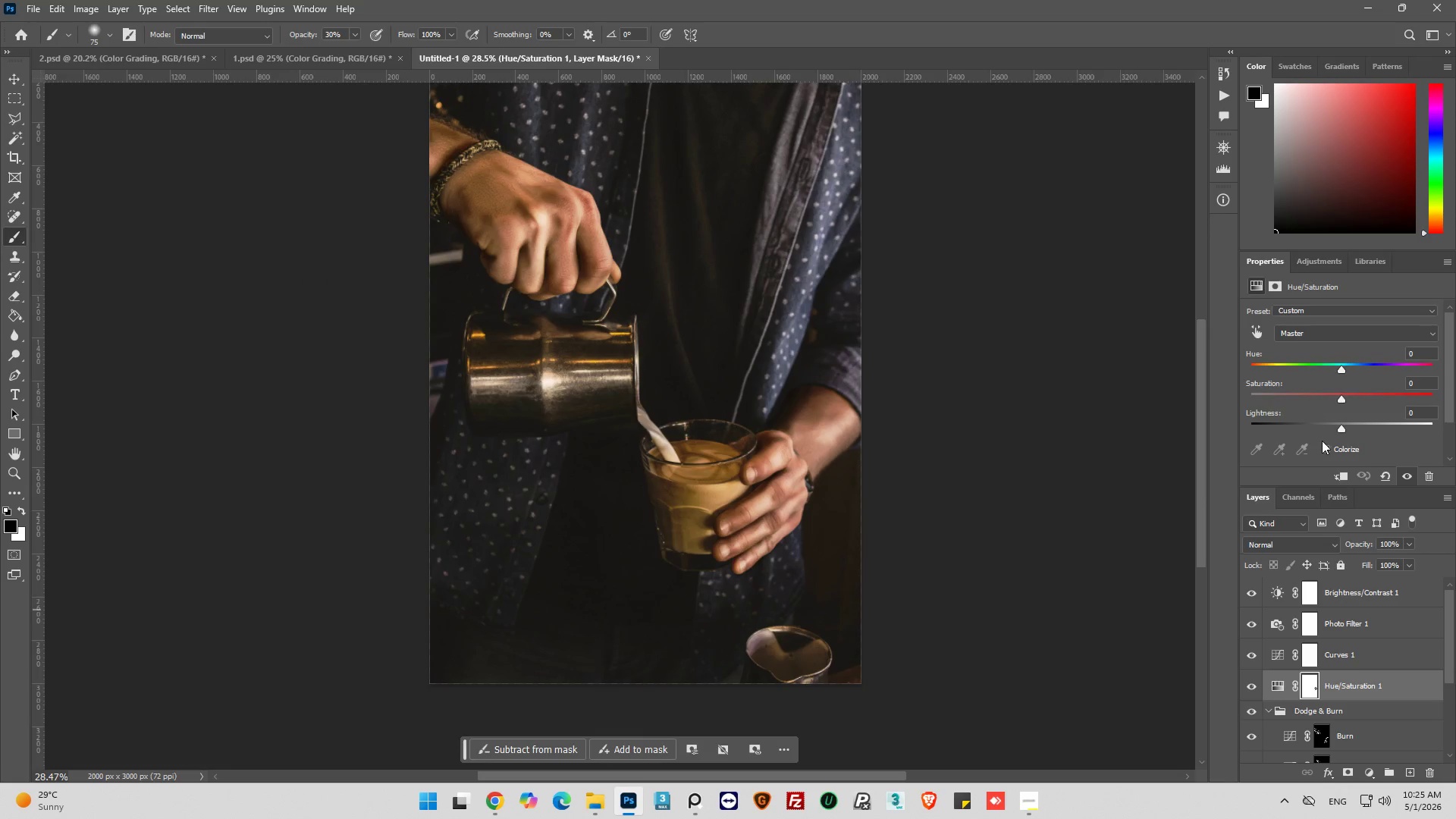 
left_click_drag(start_coordinate=[1342, 399], to_coordinate=[1351, 400])
 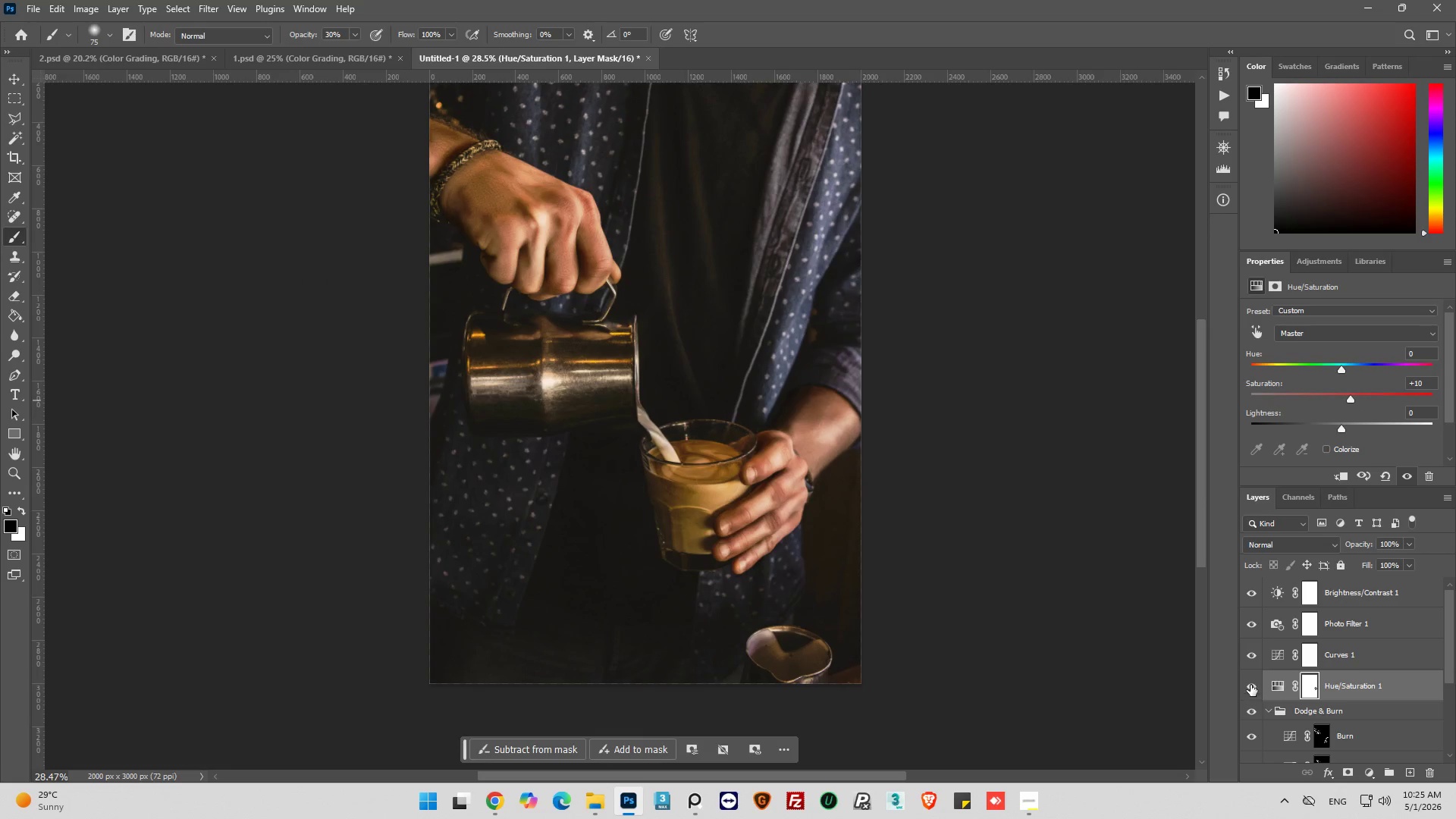 
left_click([1250, 684])
 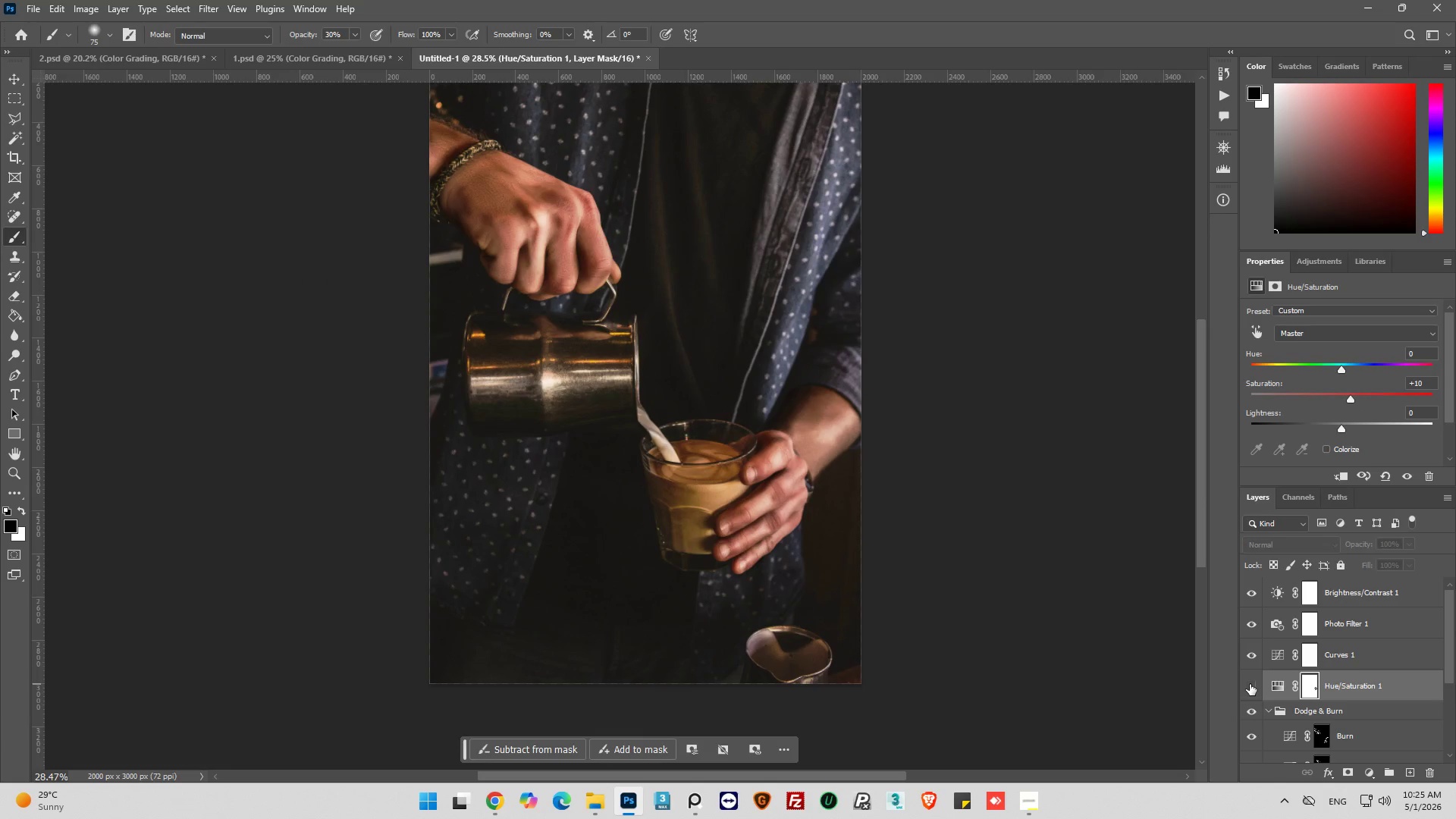 
left_click([1250, 684])
 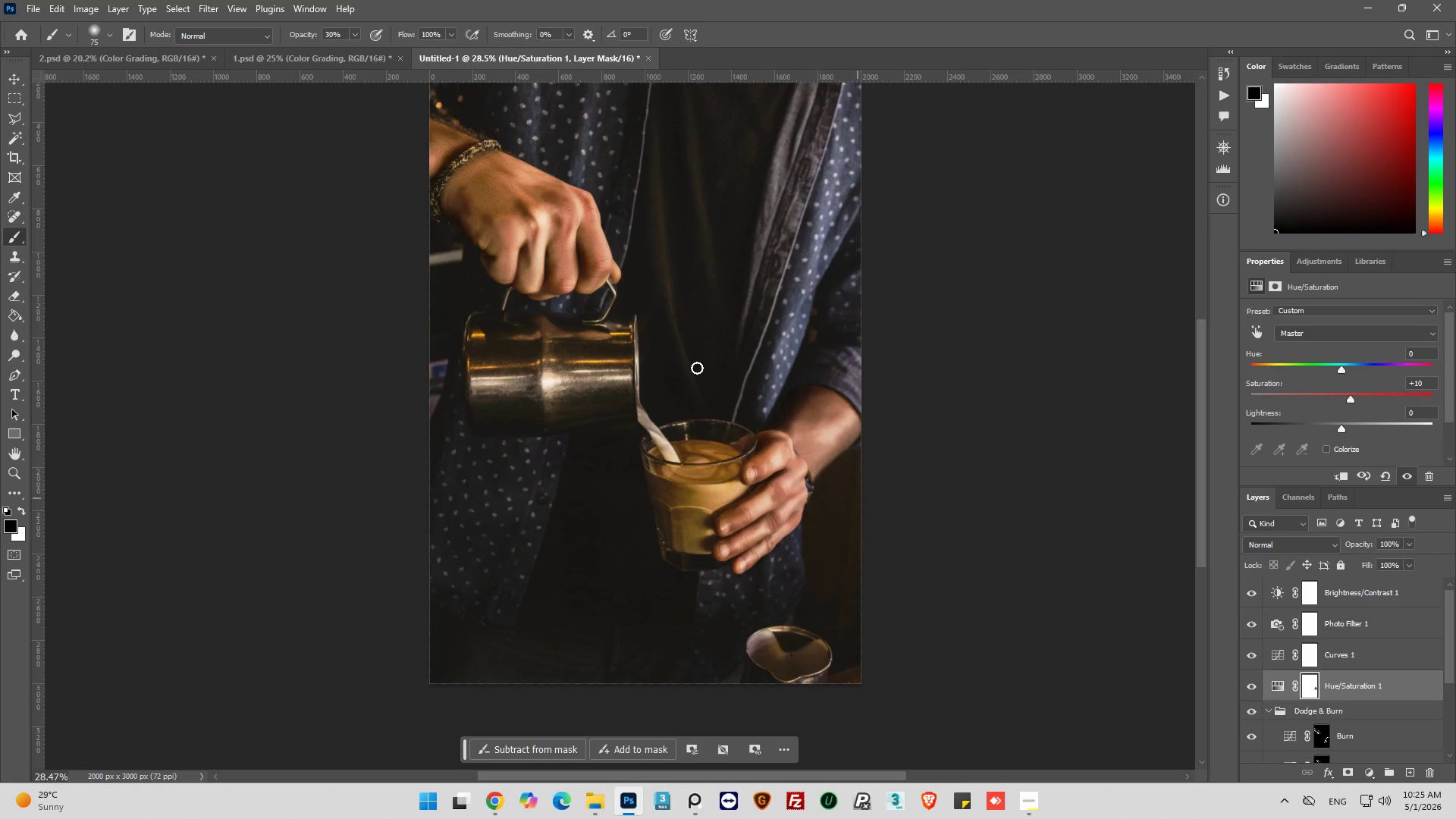 
key(Alt+AltLeft)
 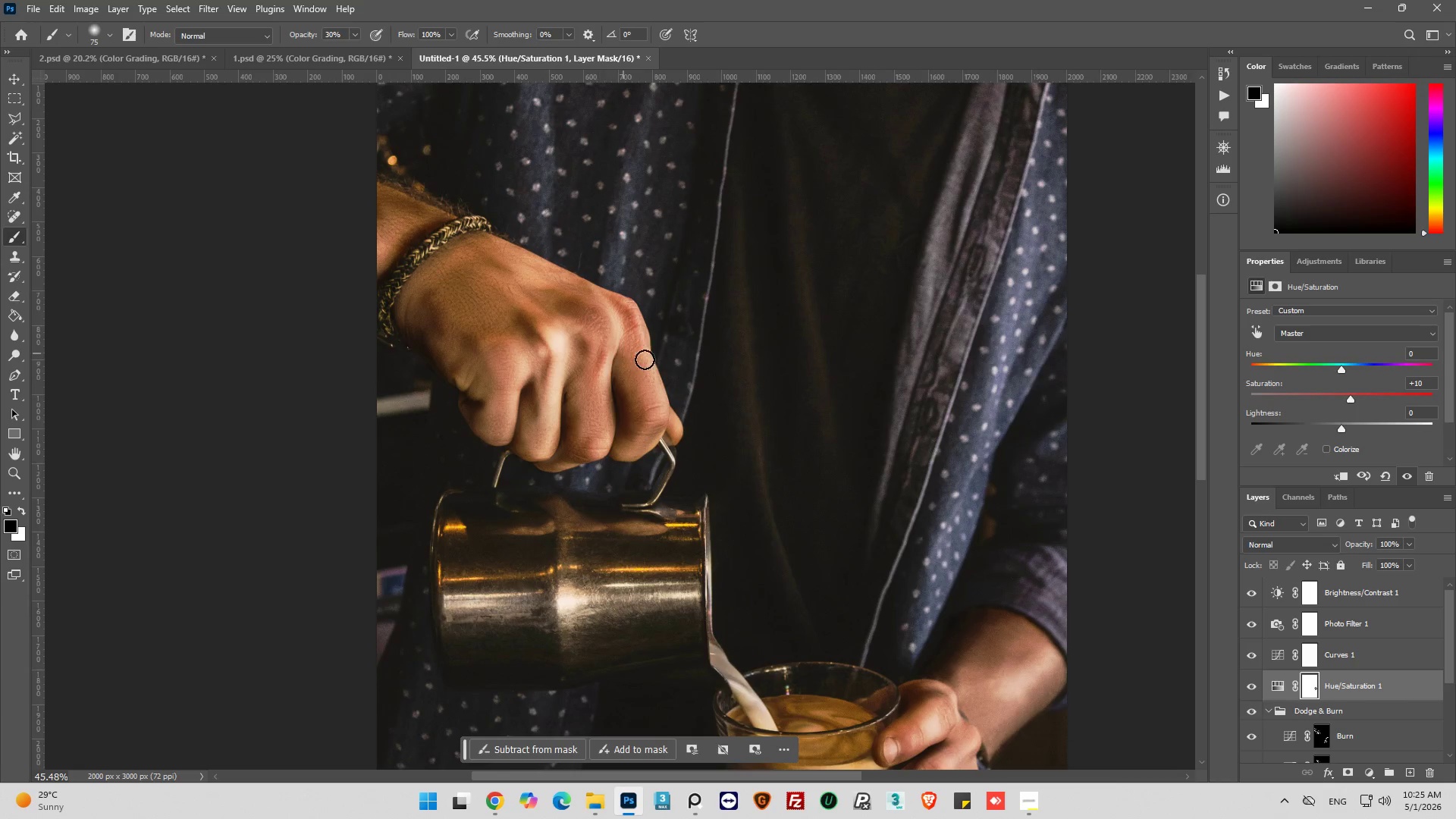 
key(Alt+AltLeft)
 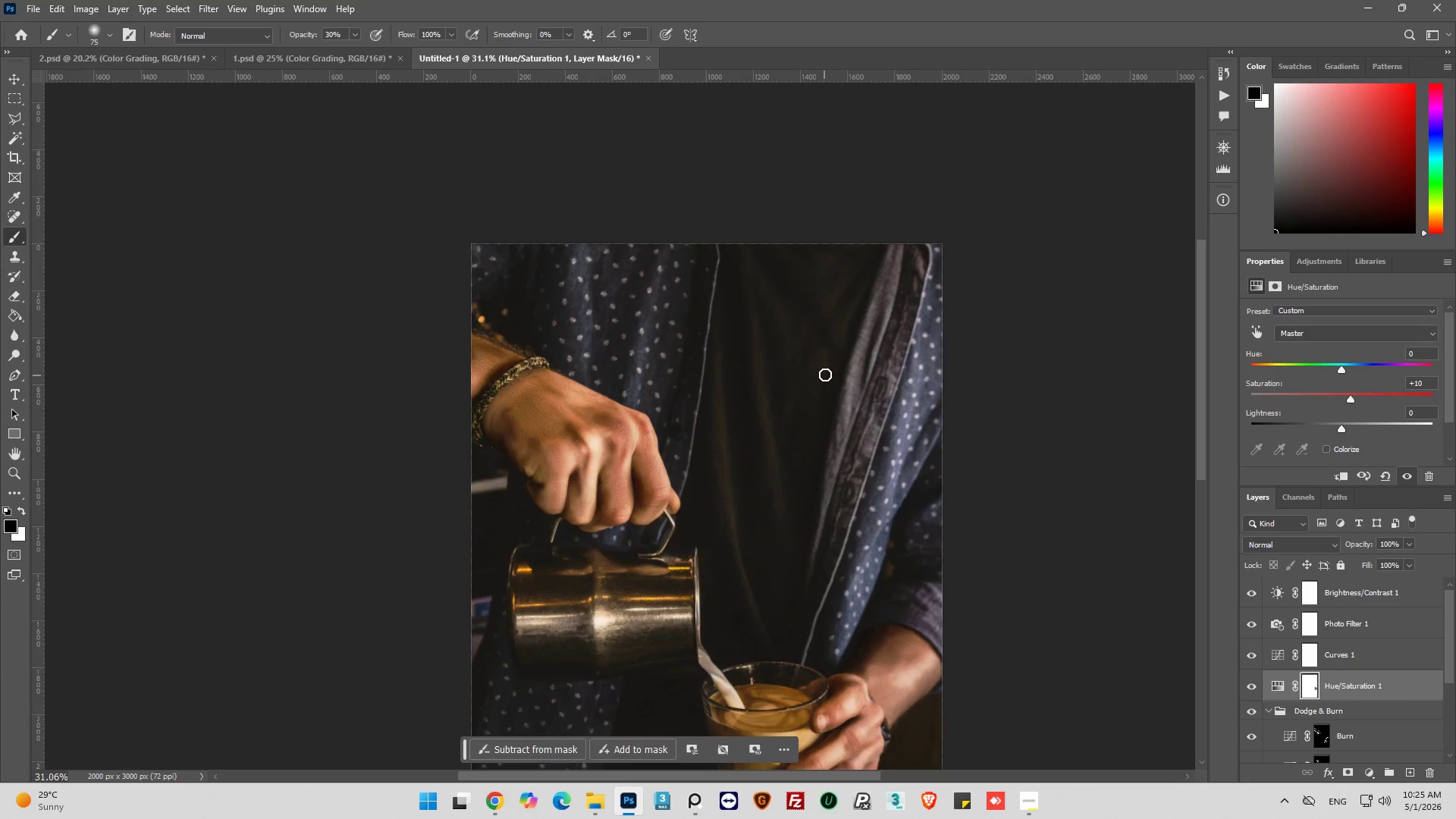 
key(Alt+AltLeft)
 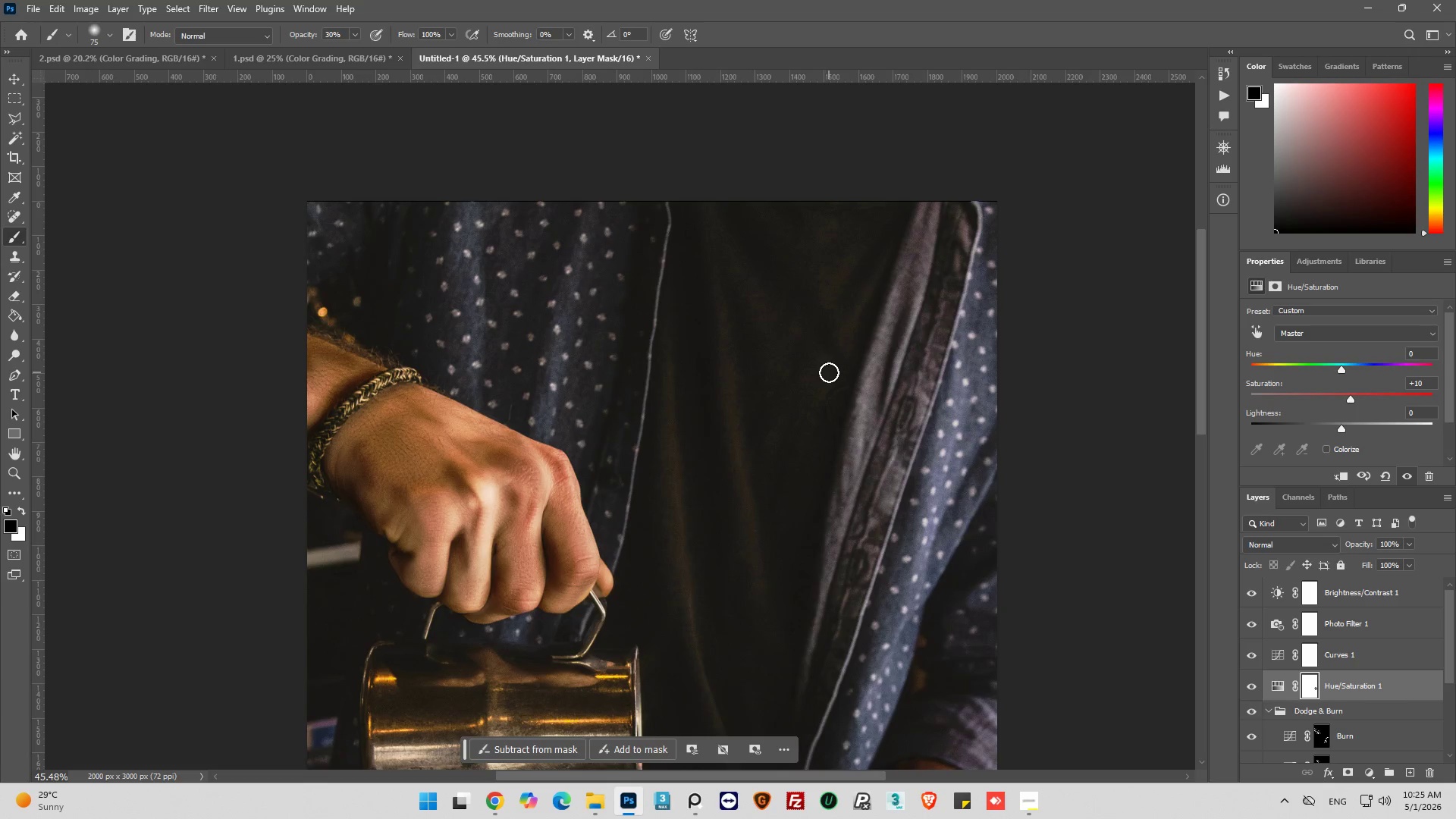 
scroll: coordinate [825, 374], scroll_direction: up, amount: 22.0
 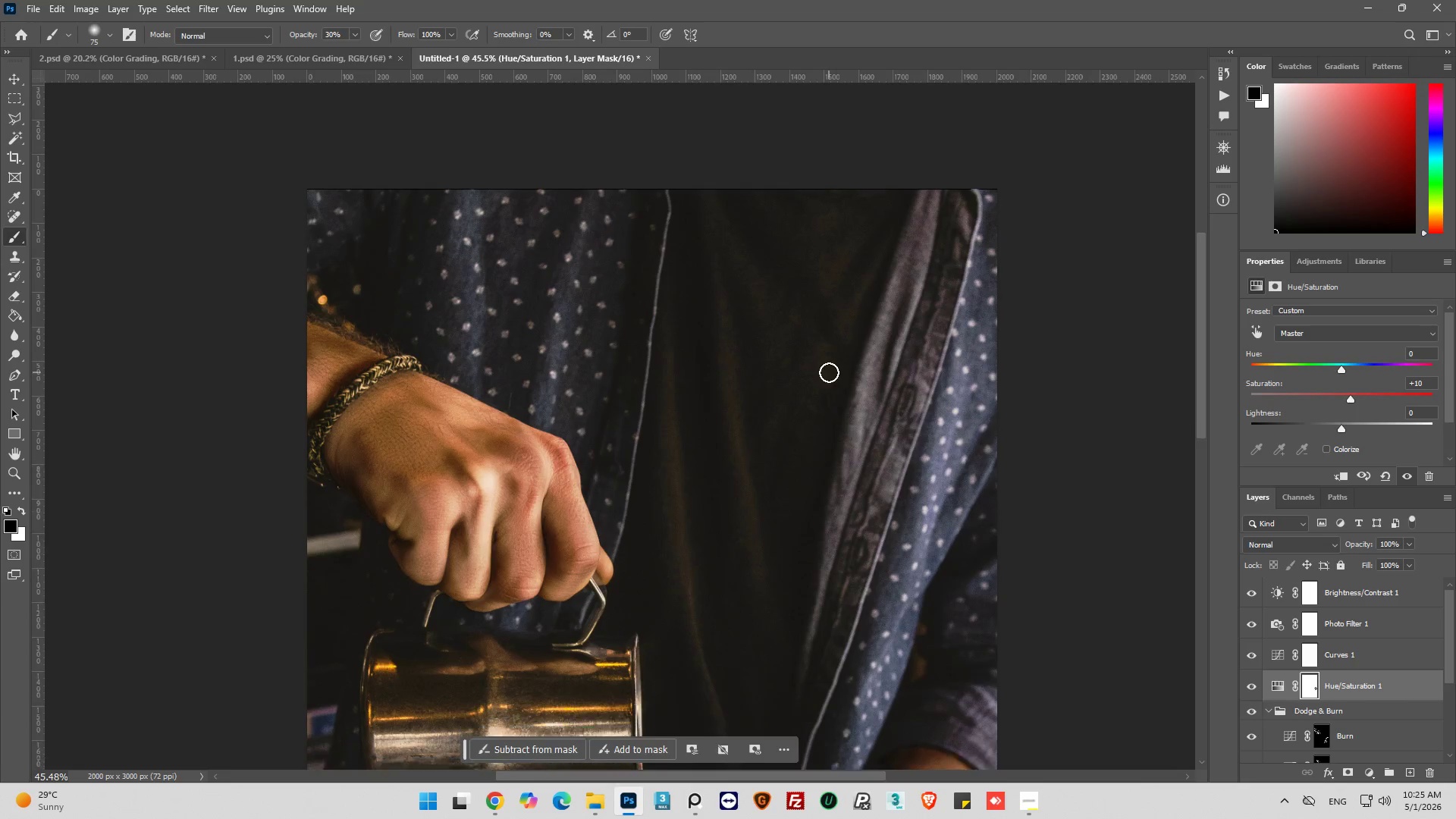 
scroll: coordinate [829, 372], scroll_direction: down, amount: 7.0
 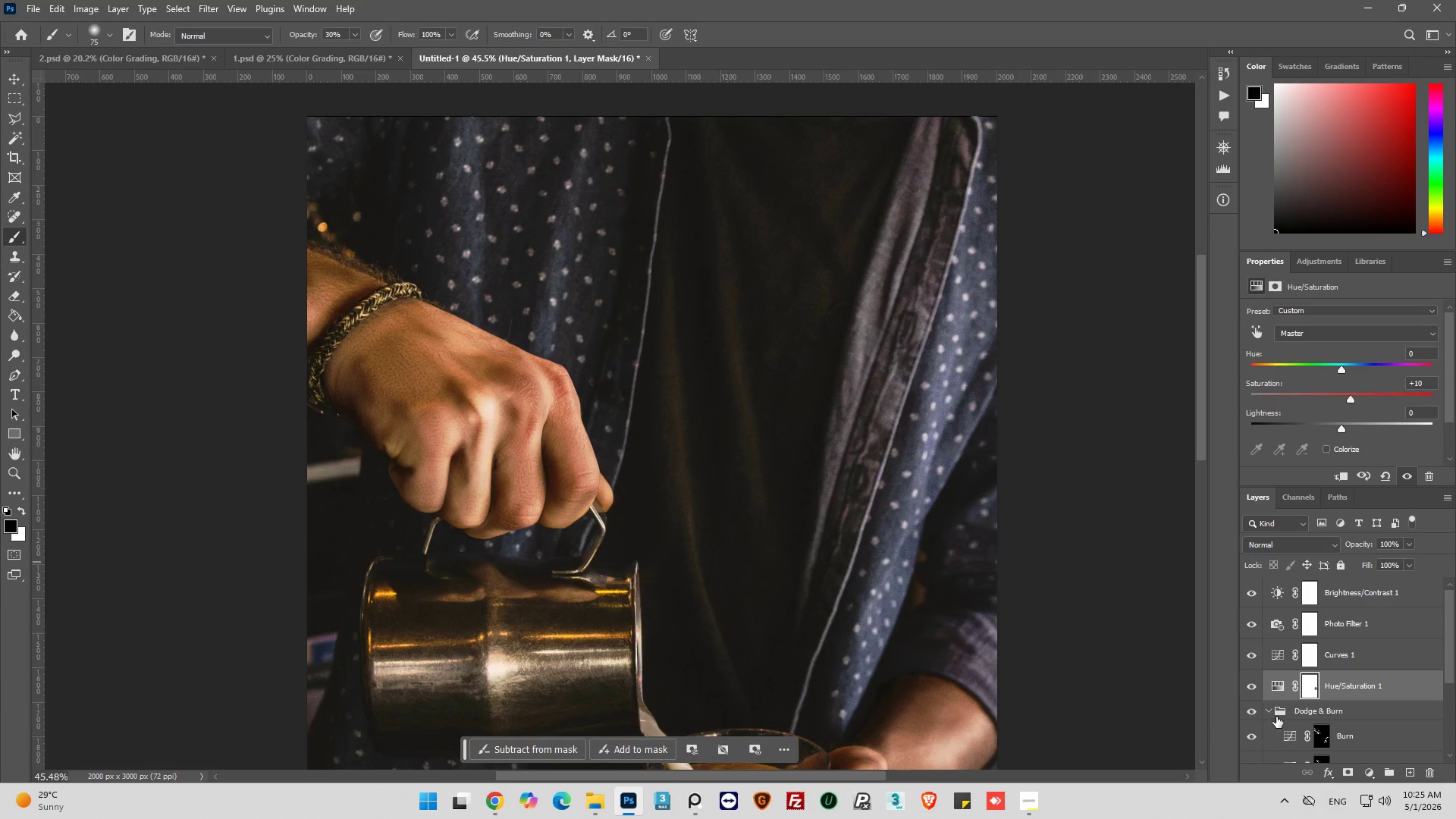 
left_click([1254, 713])
 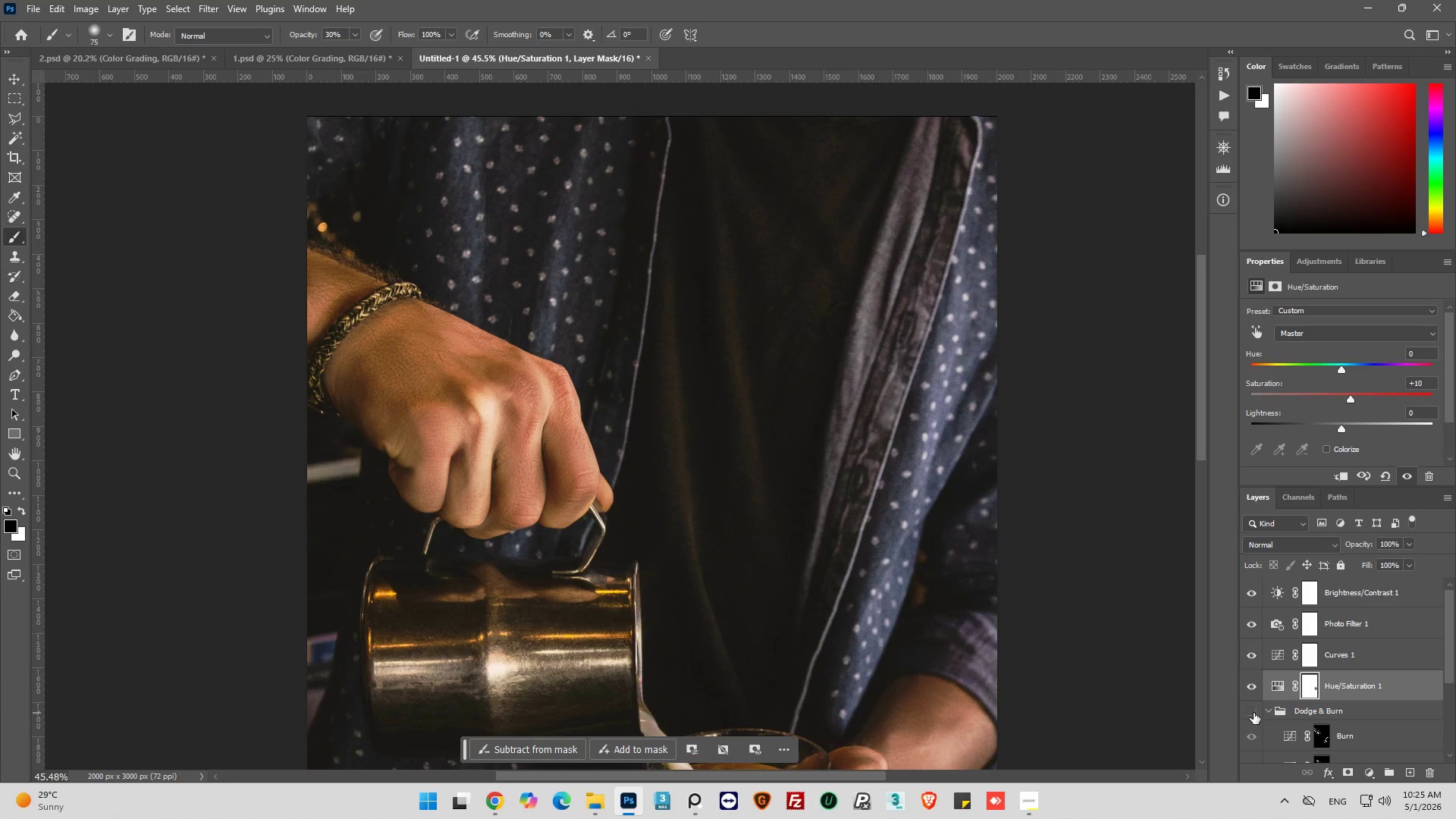 
left_click([1254, 713])
 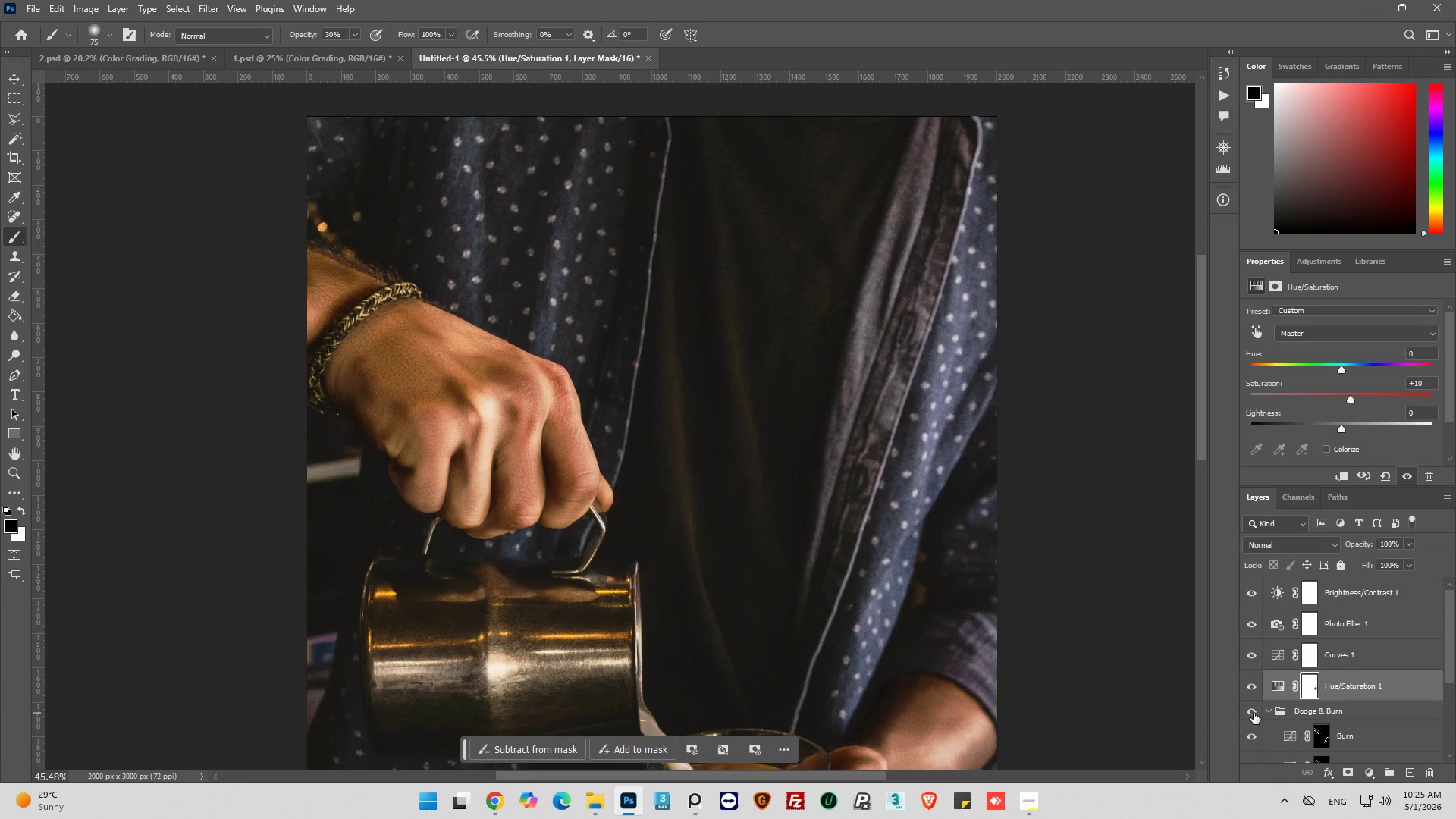 
left_click([1254, 713])
 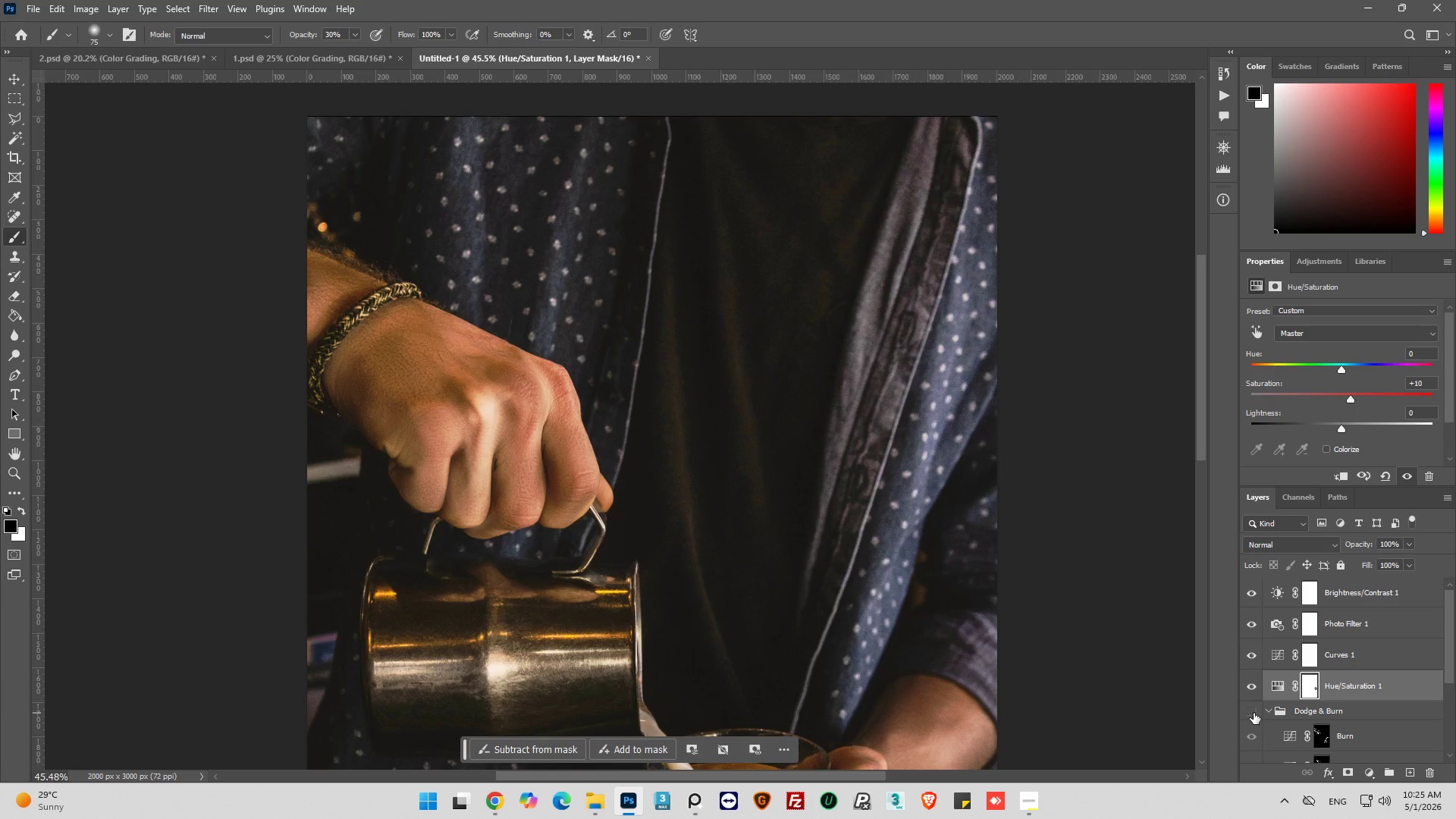 
left_click([1254, 713])
 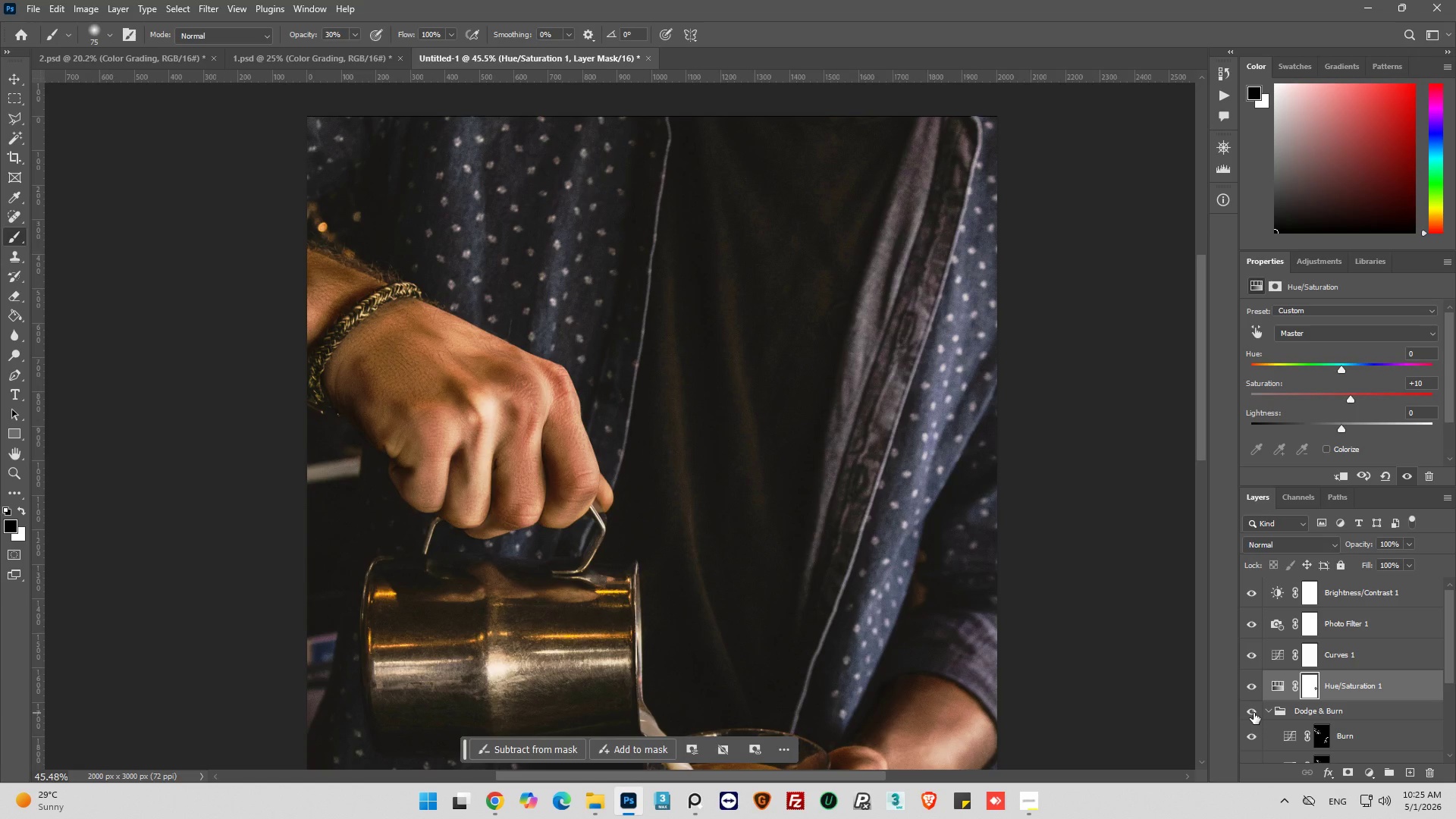 
left_click([1254, 713])
 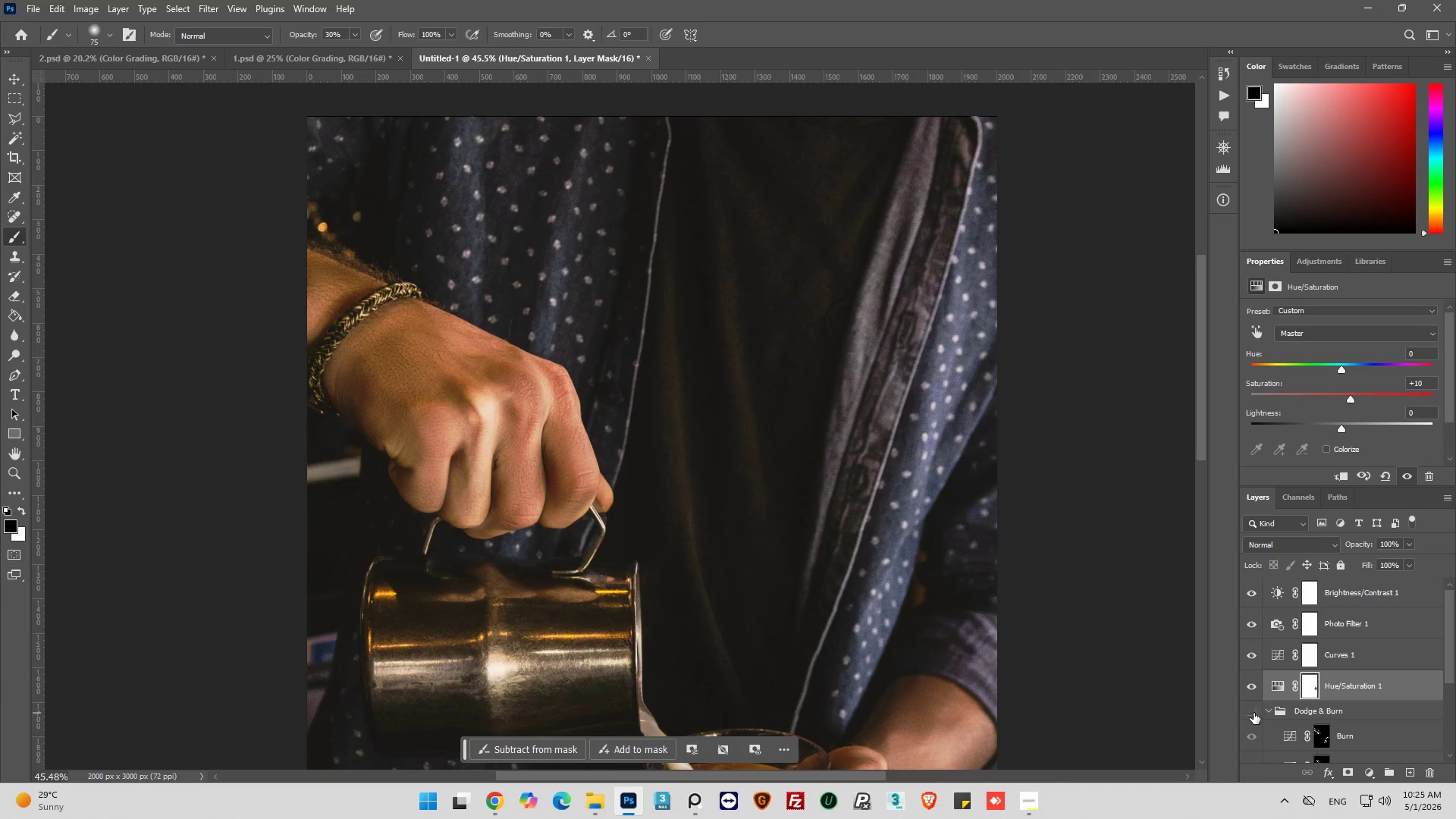 
left_click([1254, 713])
 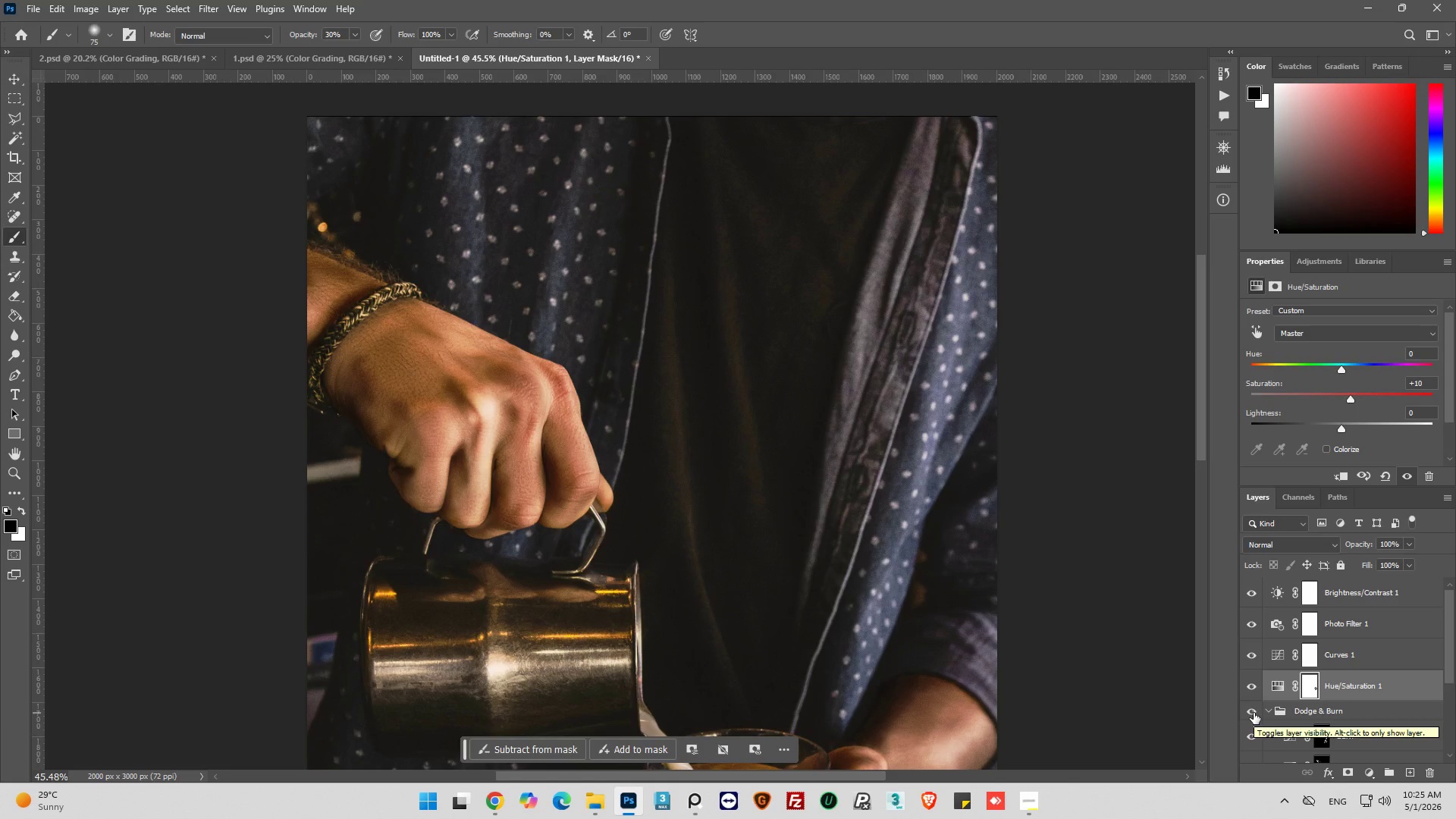 
scroll: coordinate [1283, 713], scroll_direction: down, amount: 2.0
 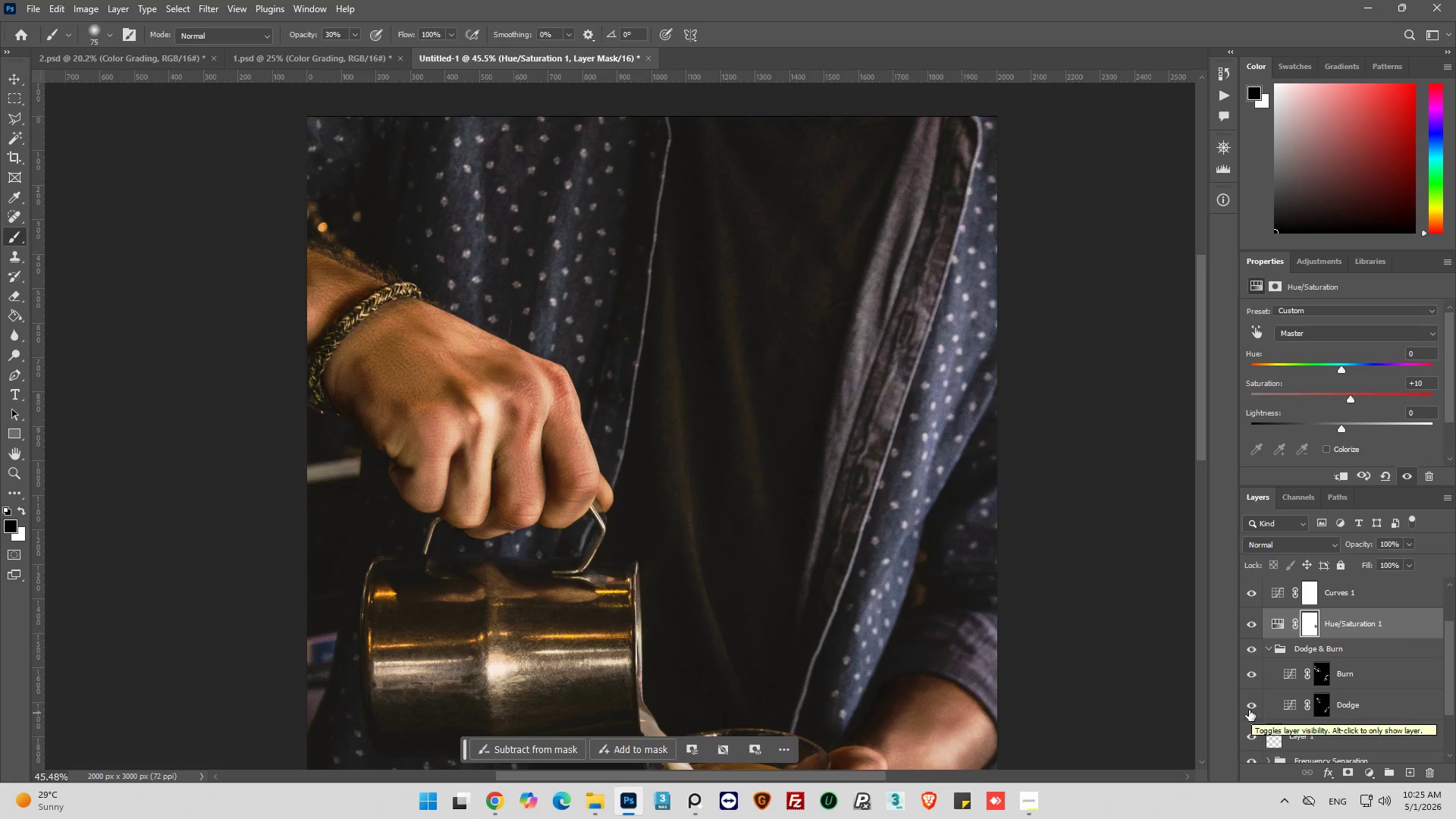 
left_click([1249, 710])
 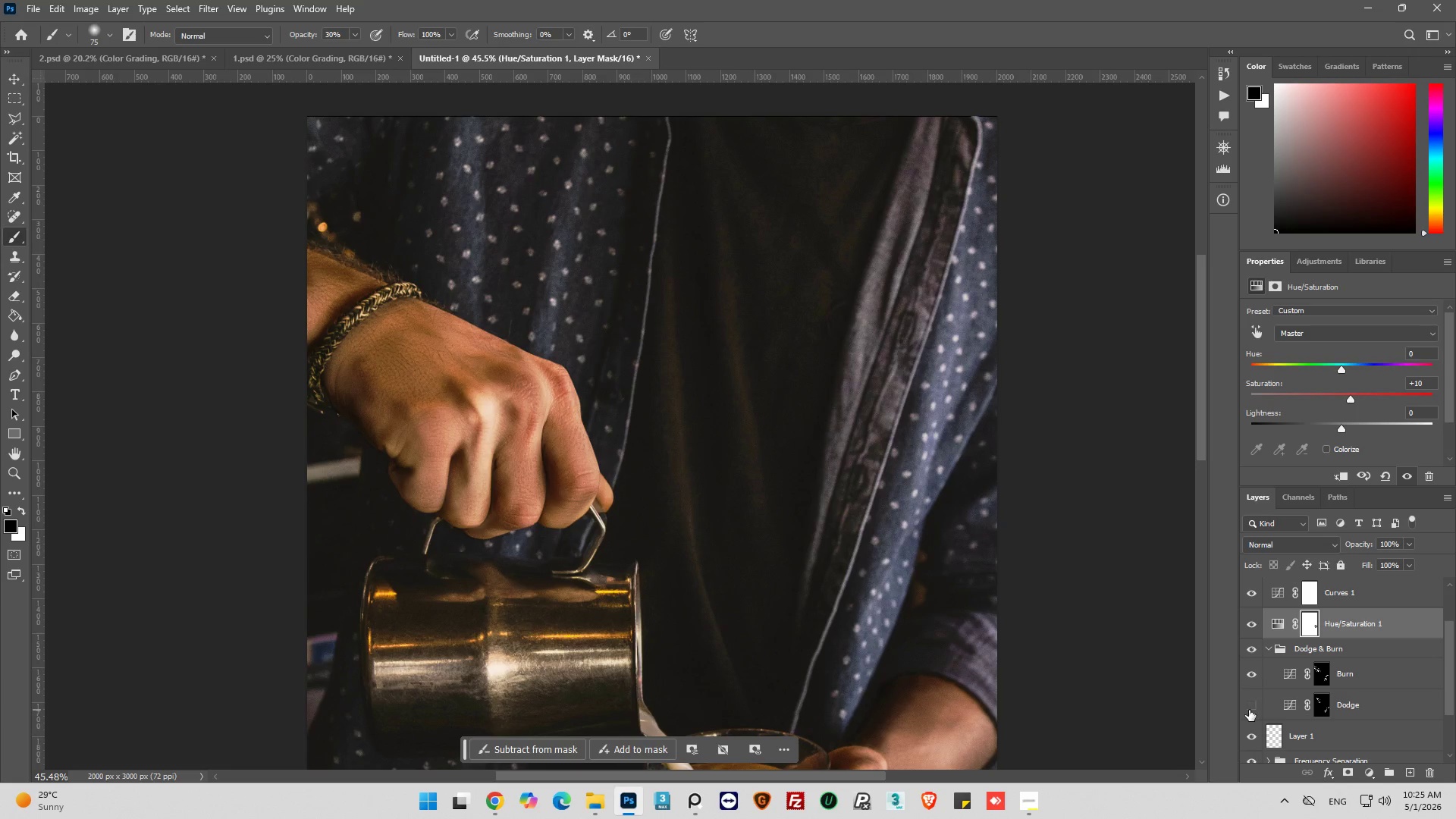 
left_click([1249, 710])
 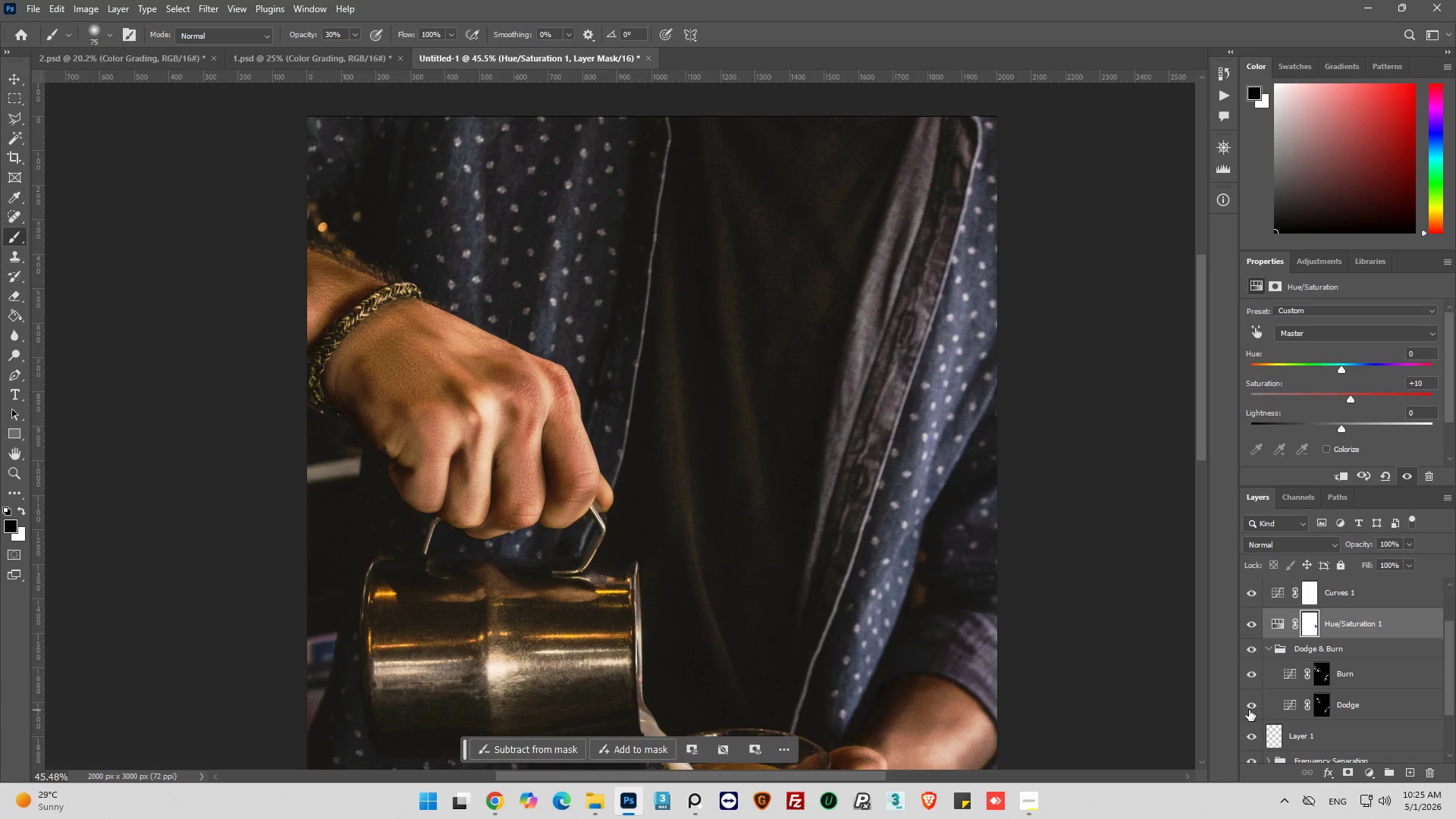 
left_click([1249, 710])
 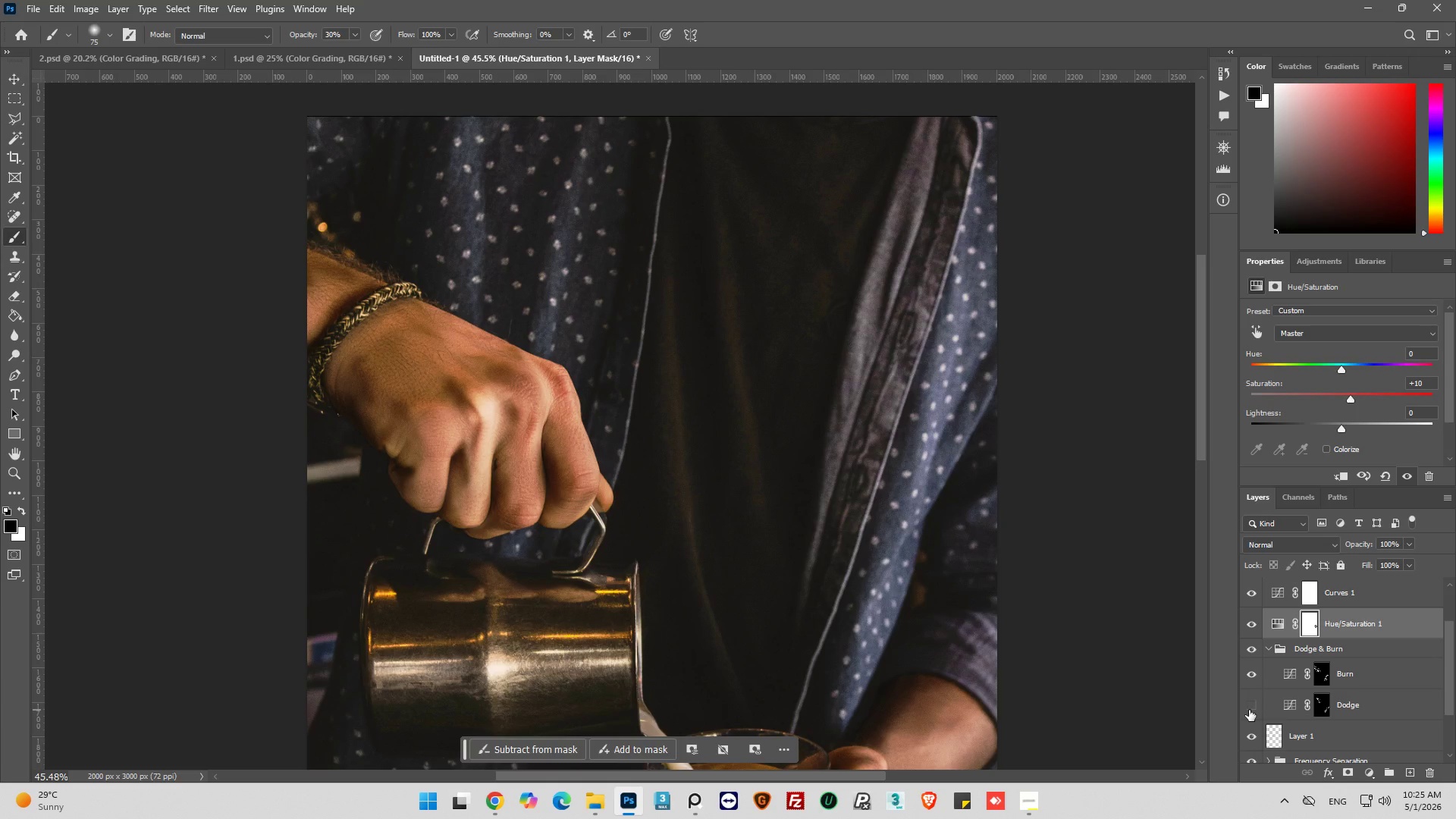 
left_click([1249, 710])
 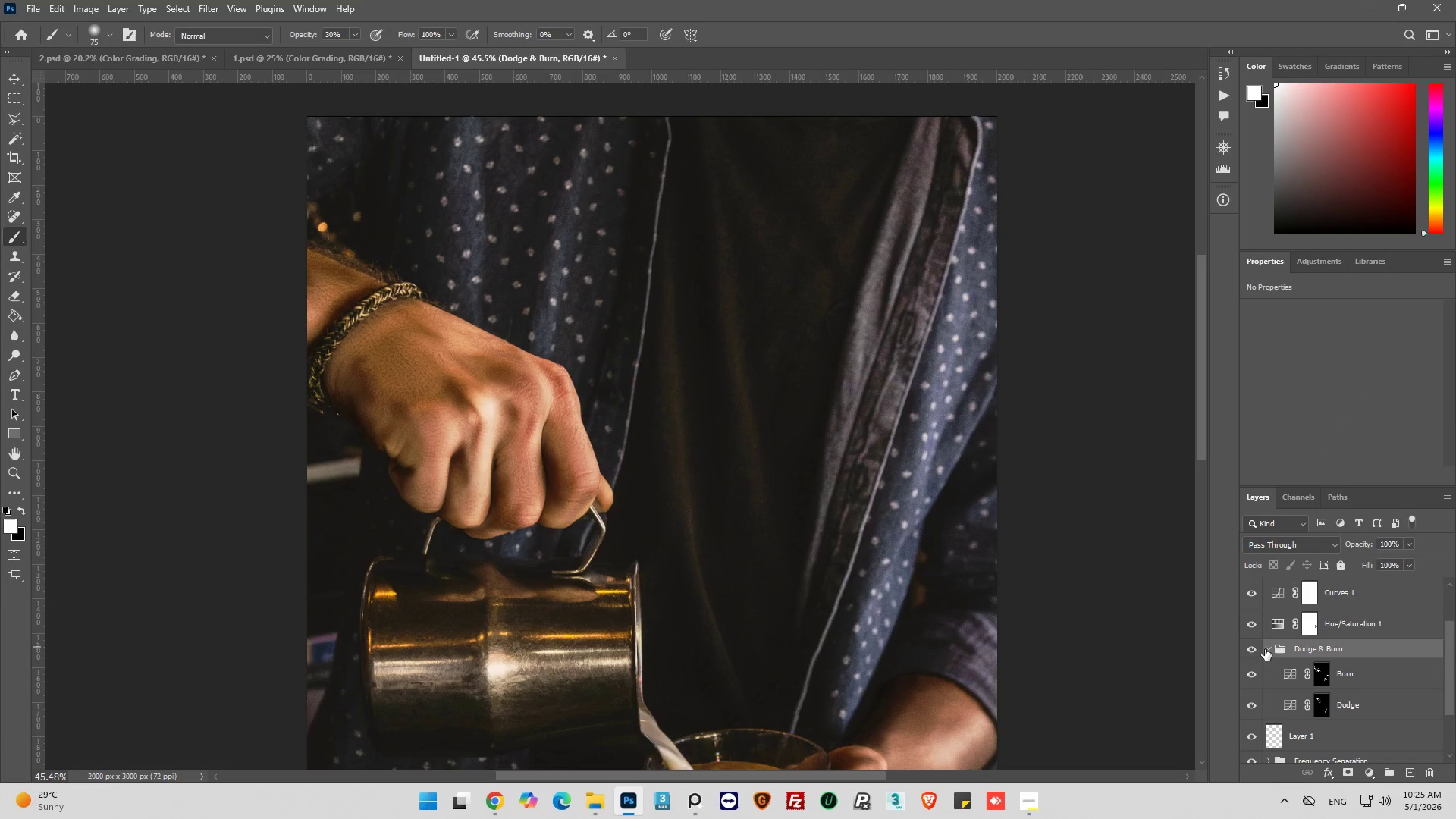 
left_click([1268, 647])
 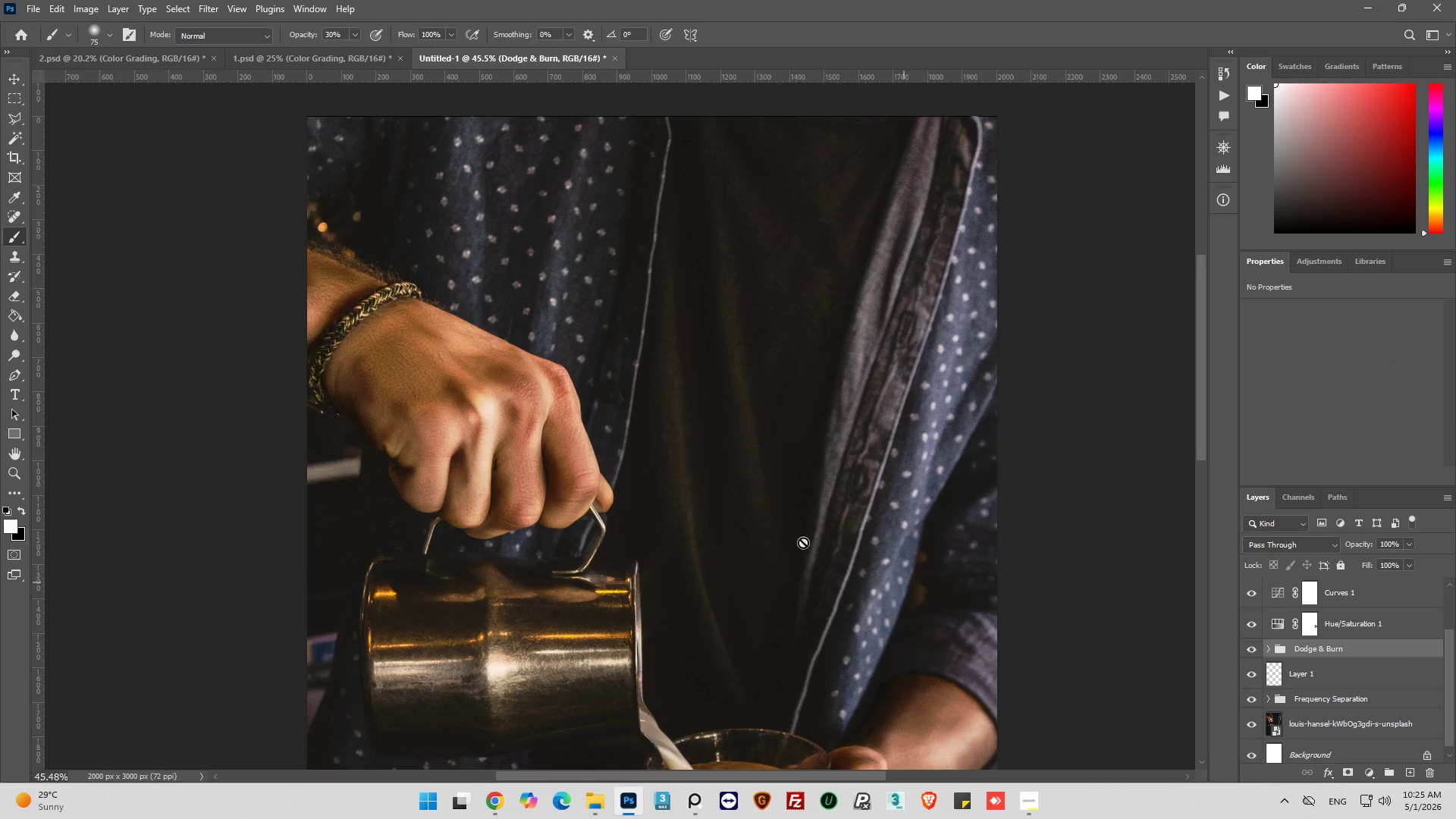 
key(Alt+AltLeft)
 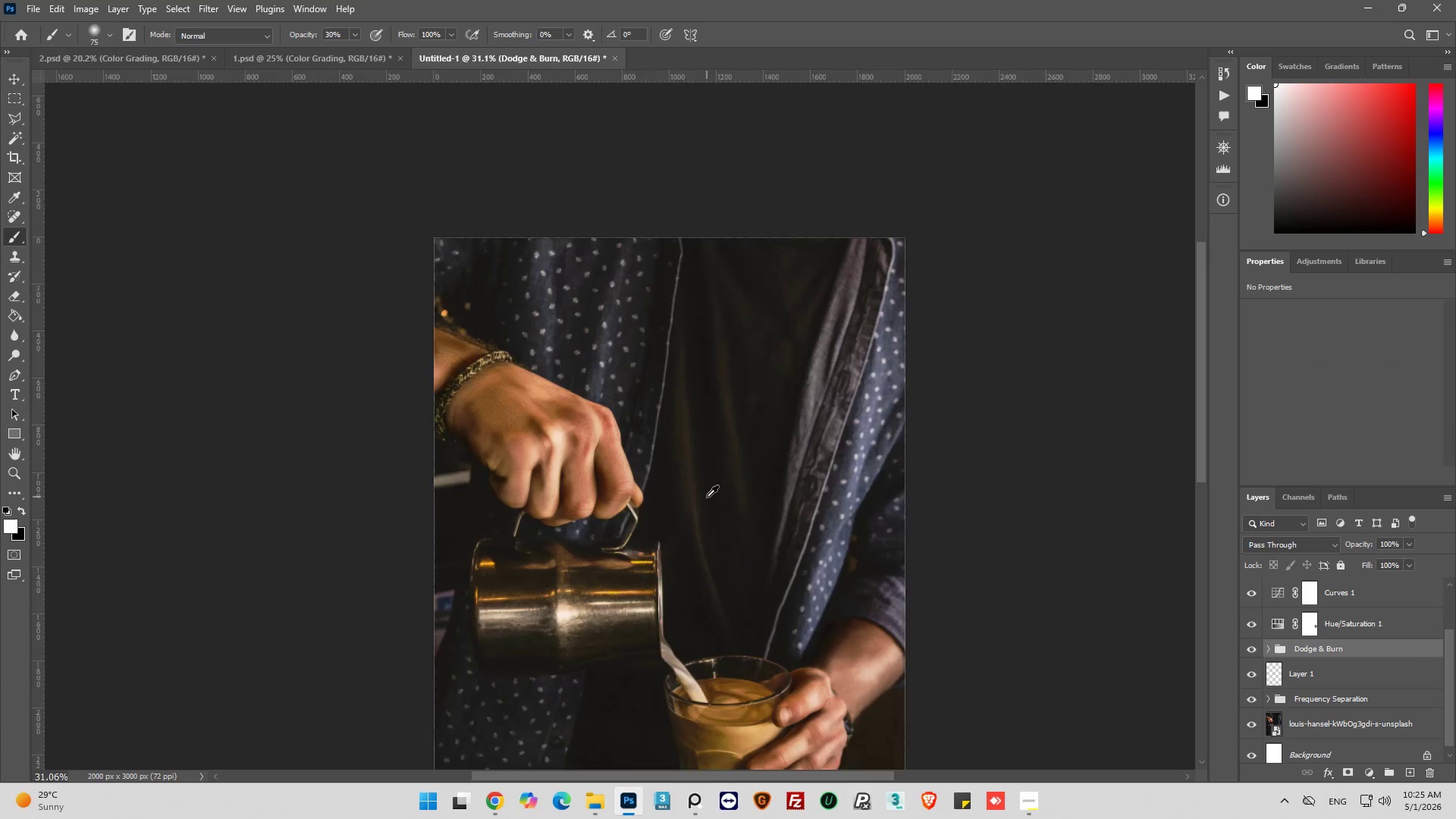 
scroll: coordinate [717, 485], scroll_direction: down, amount: 18.0
 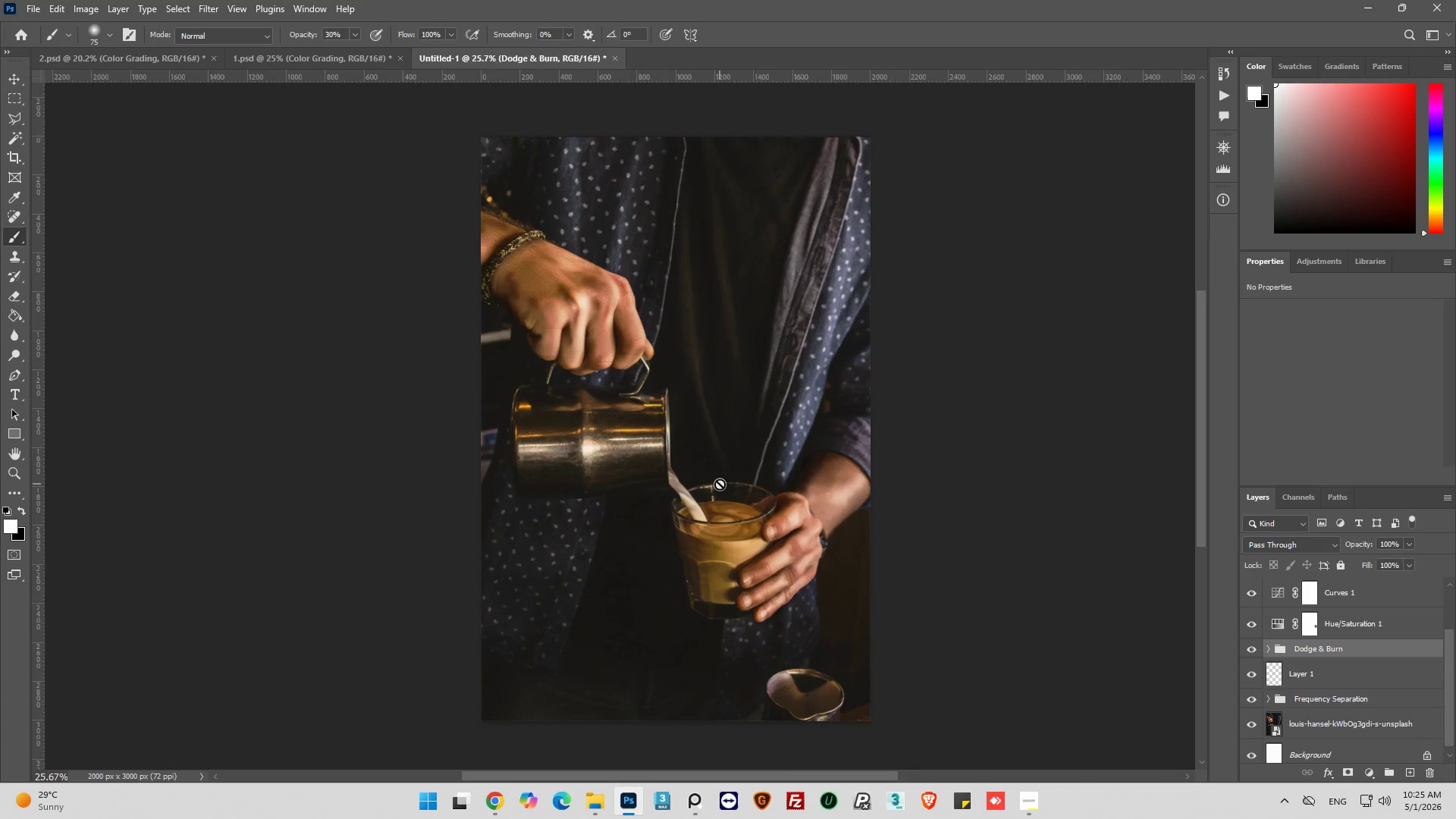 
hold_key(key=AltLeft, duration=0.61)
scroll: coordinate [720, 484], scroll_direction: up, amount: 9.0
 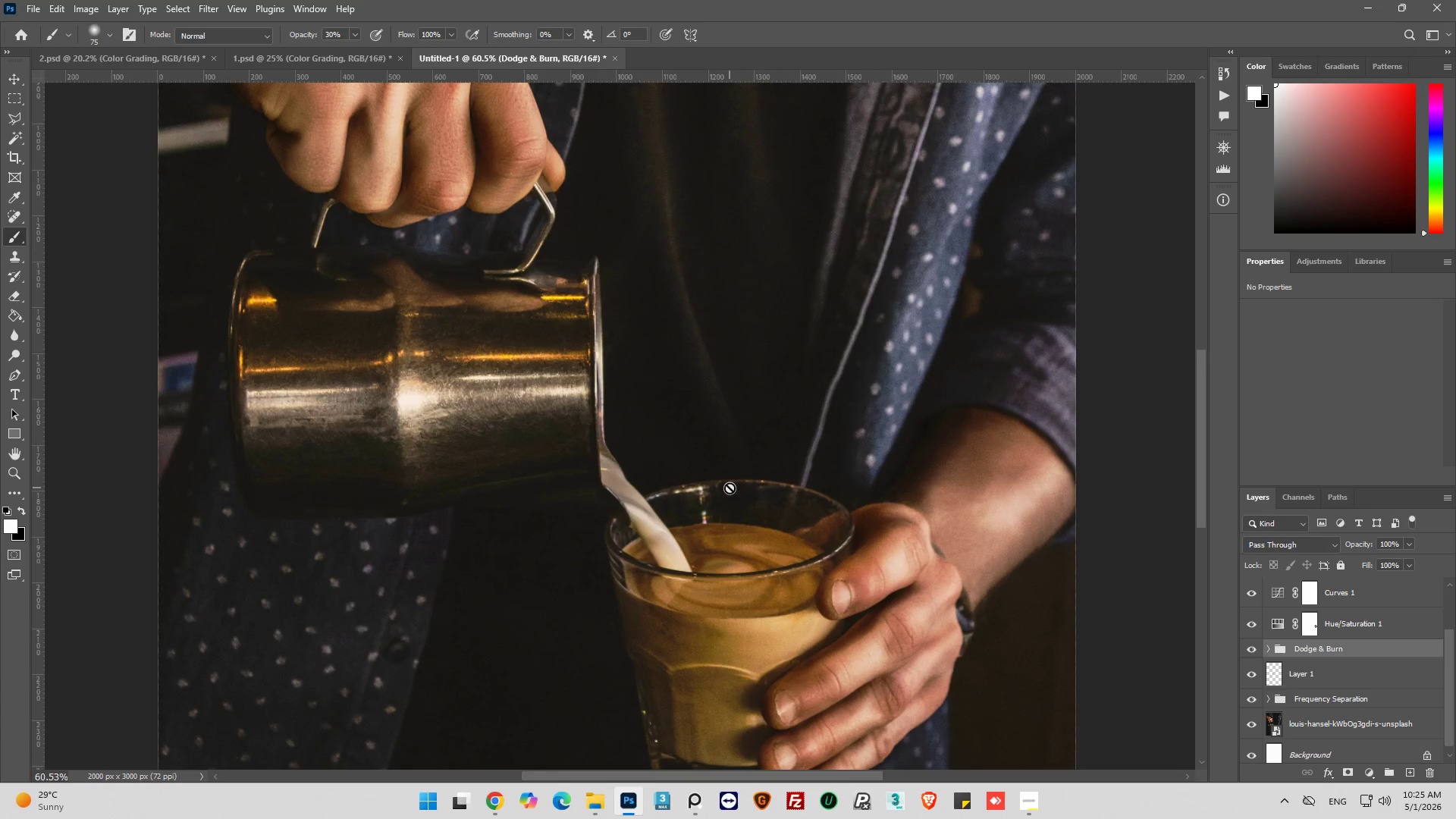 
key(Alt+AltLeft)
 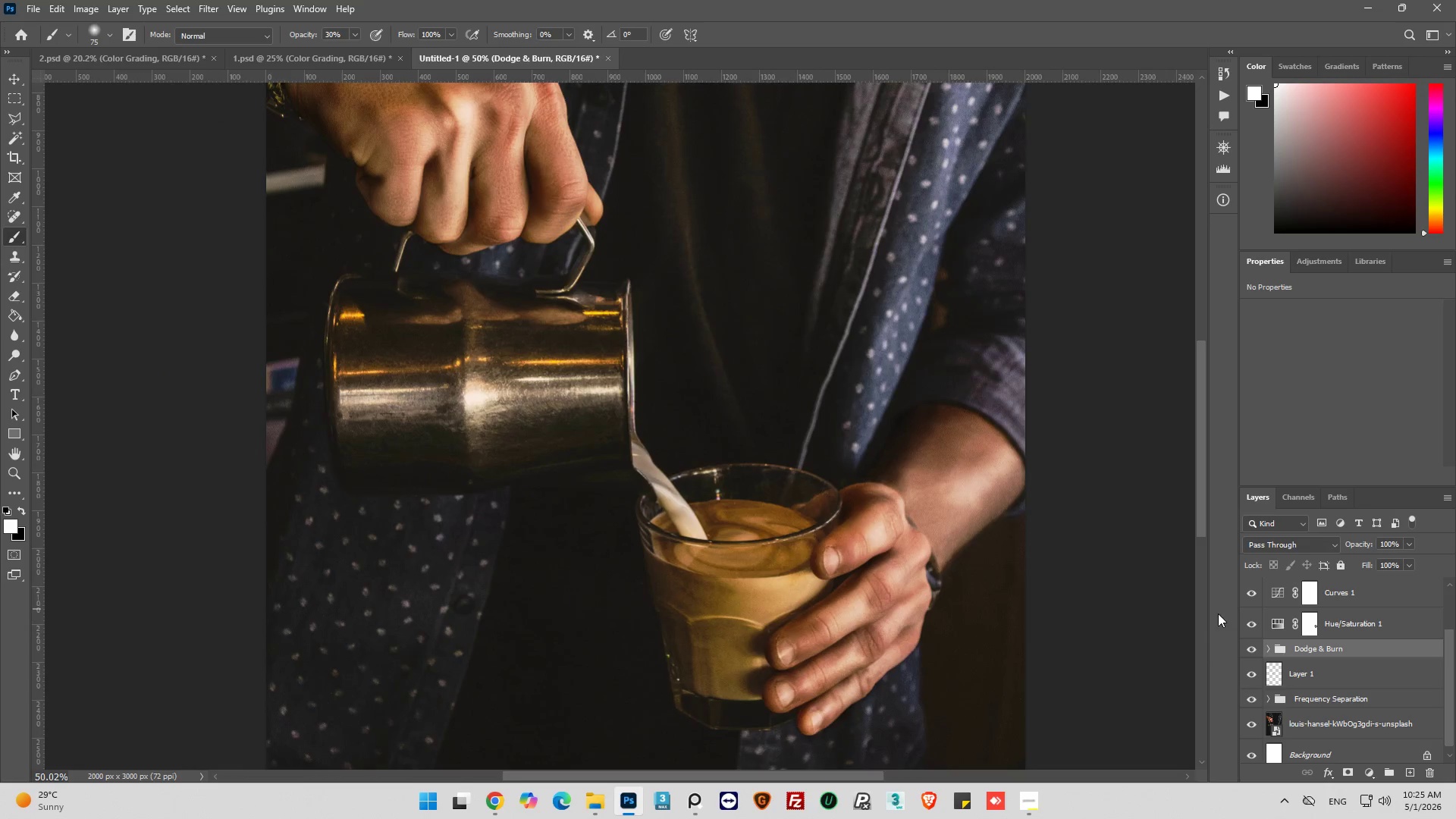 
scroll: coordinate [793, 500], scroll_direction: down, amount: 4.0
 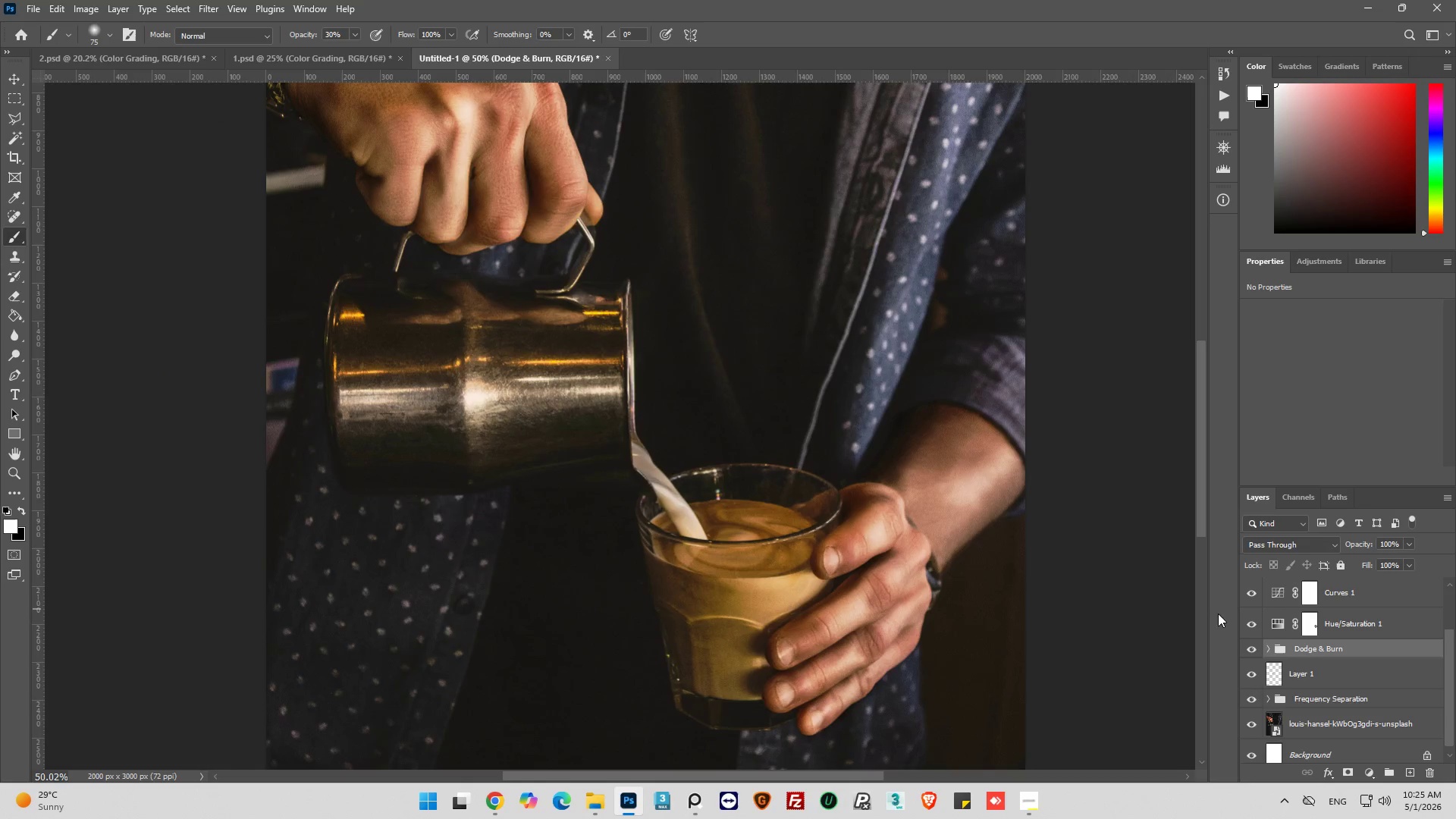 
scroll: coordinate [1279, 625], scroll_direction: up, amount: 6.0
 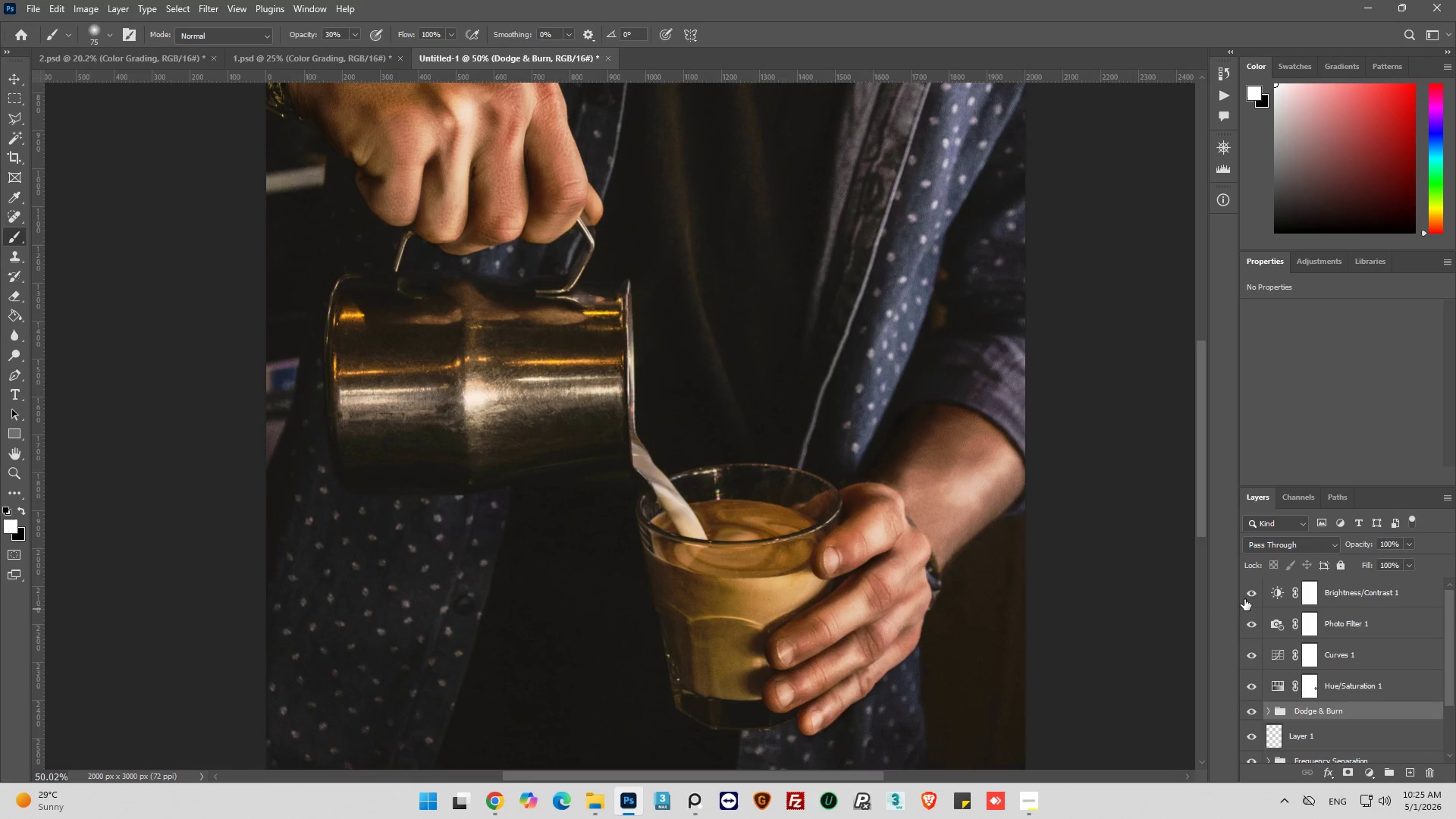 
left_click([1246, 597])
 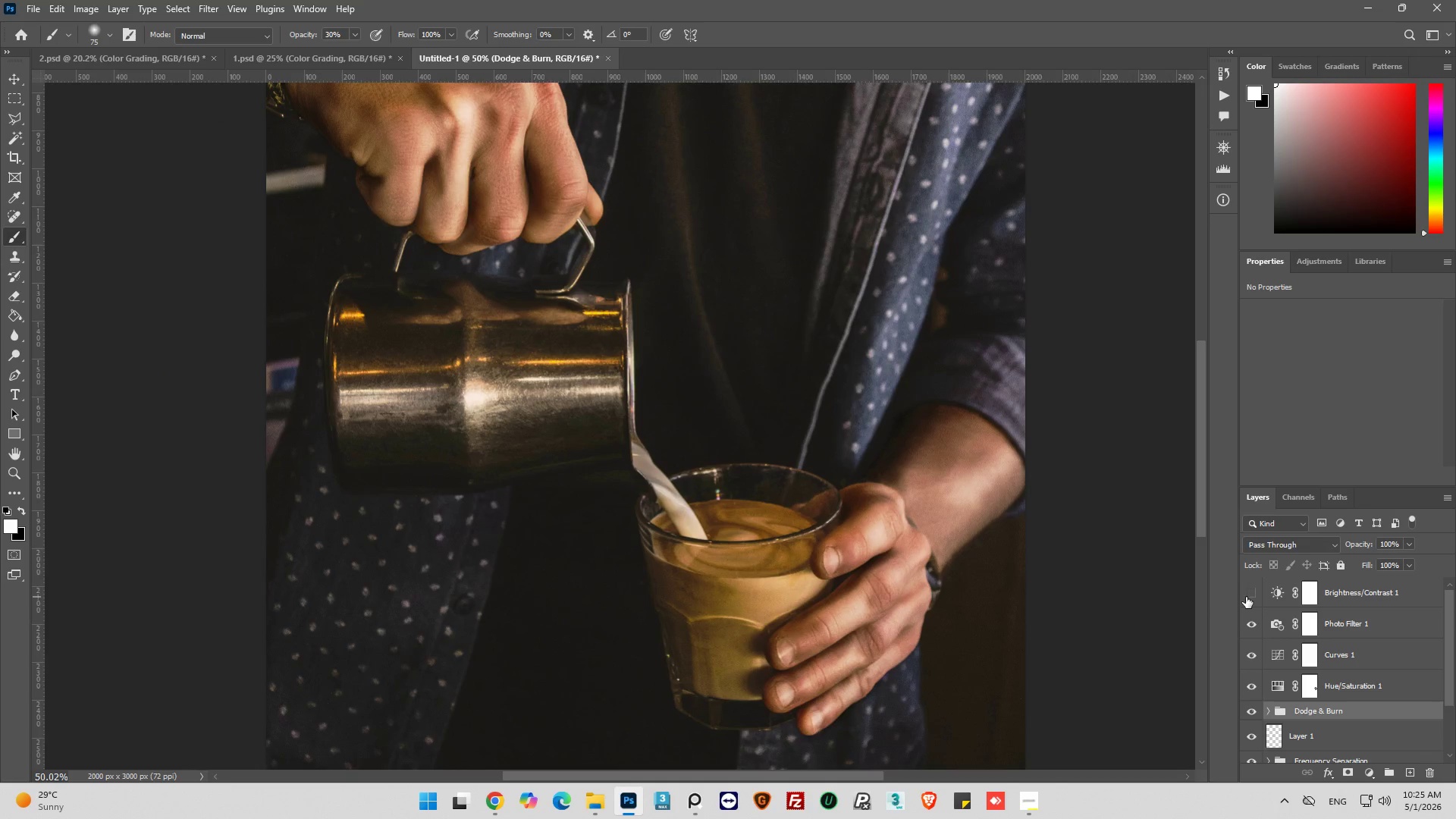 
left_click([1246, 597])
 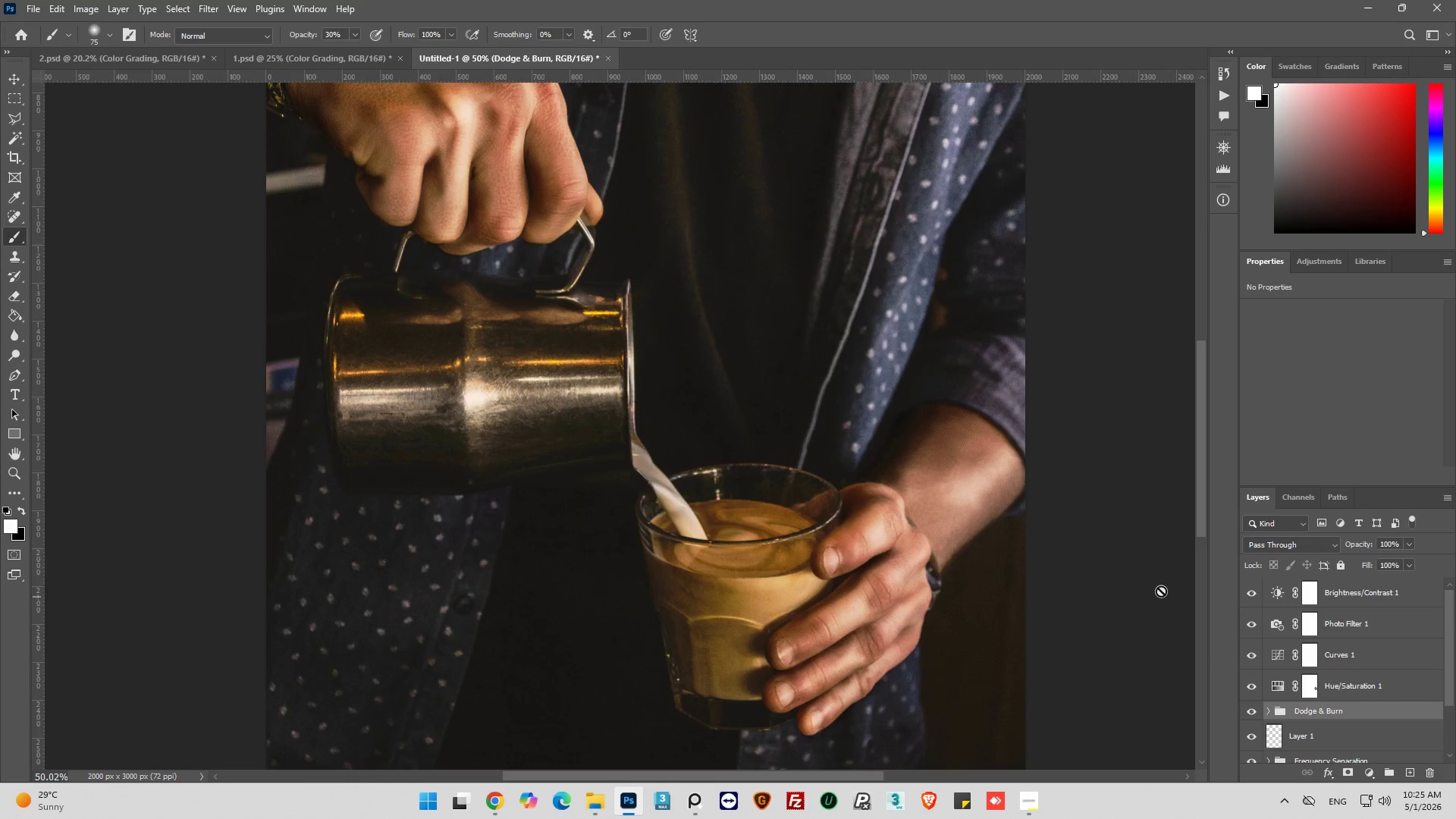 
key(Alt+AltLeft)
 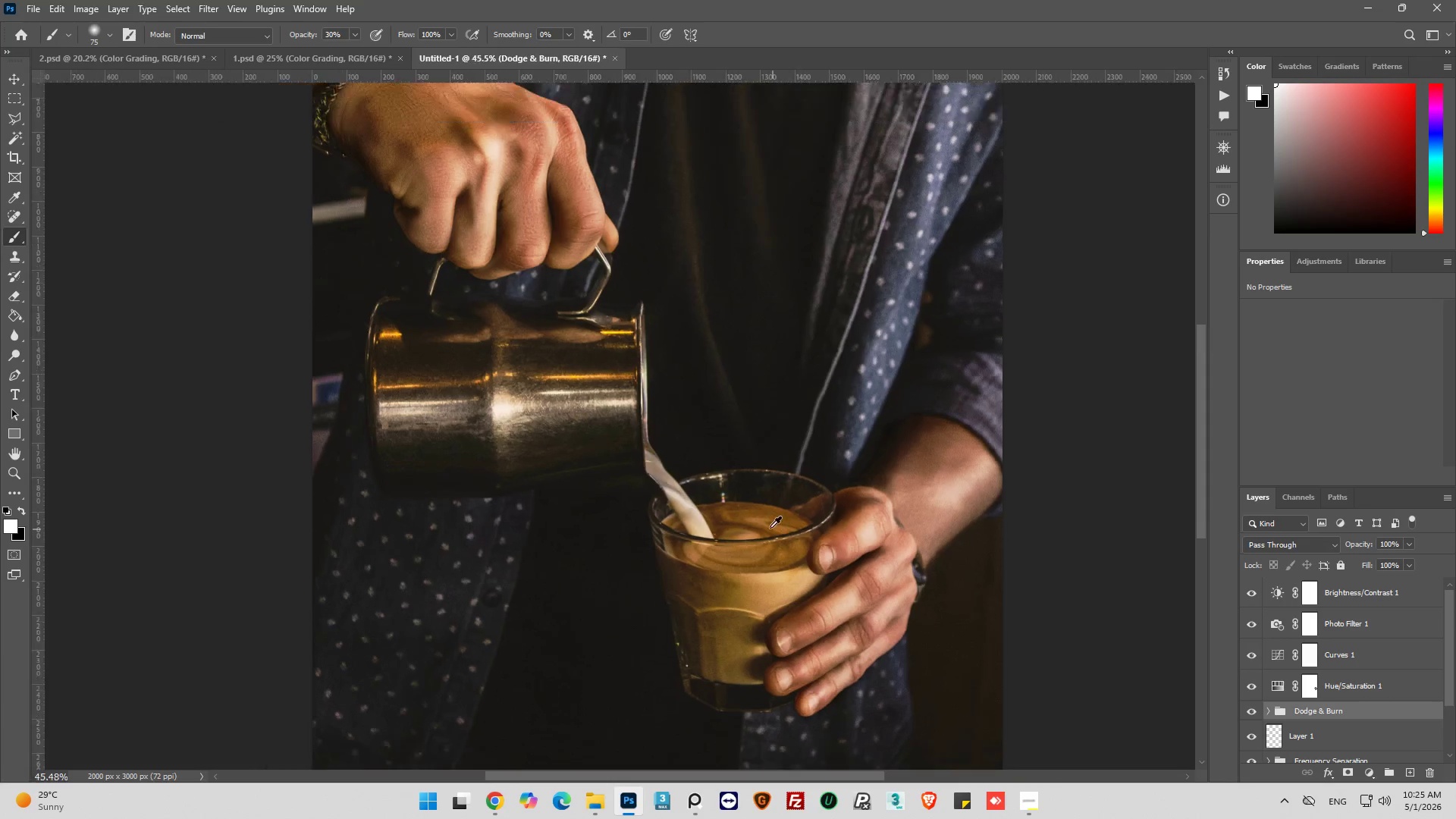 
scroll: coordinate [785, 515], scroll_direction: down, amount: 15.0
 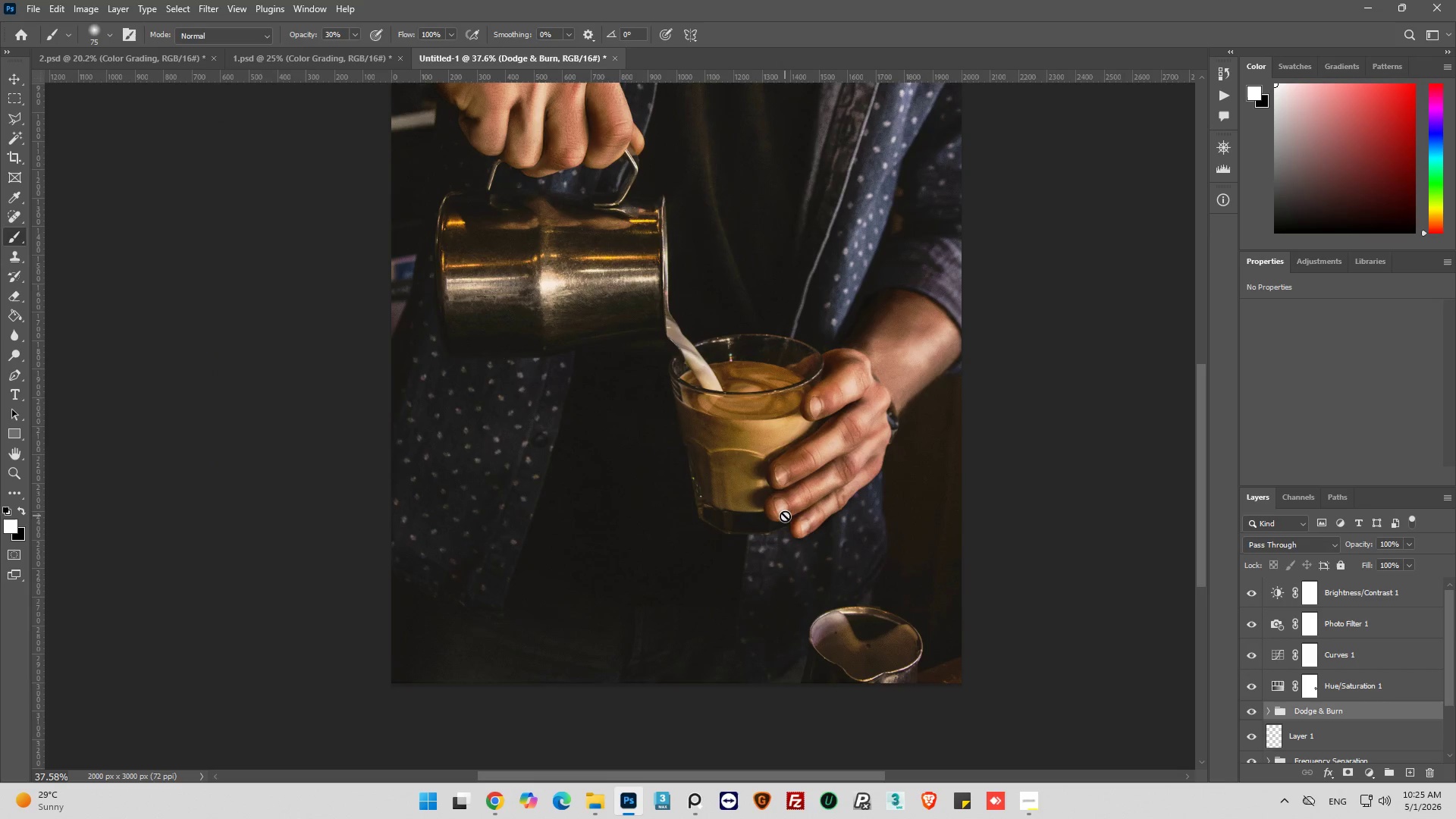 
scroll: coordinate [783, 519], scroll_direction: up, amount: 11.0
 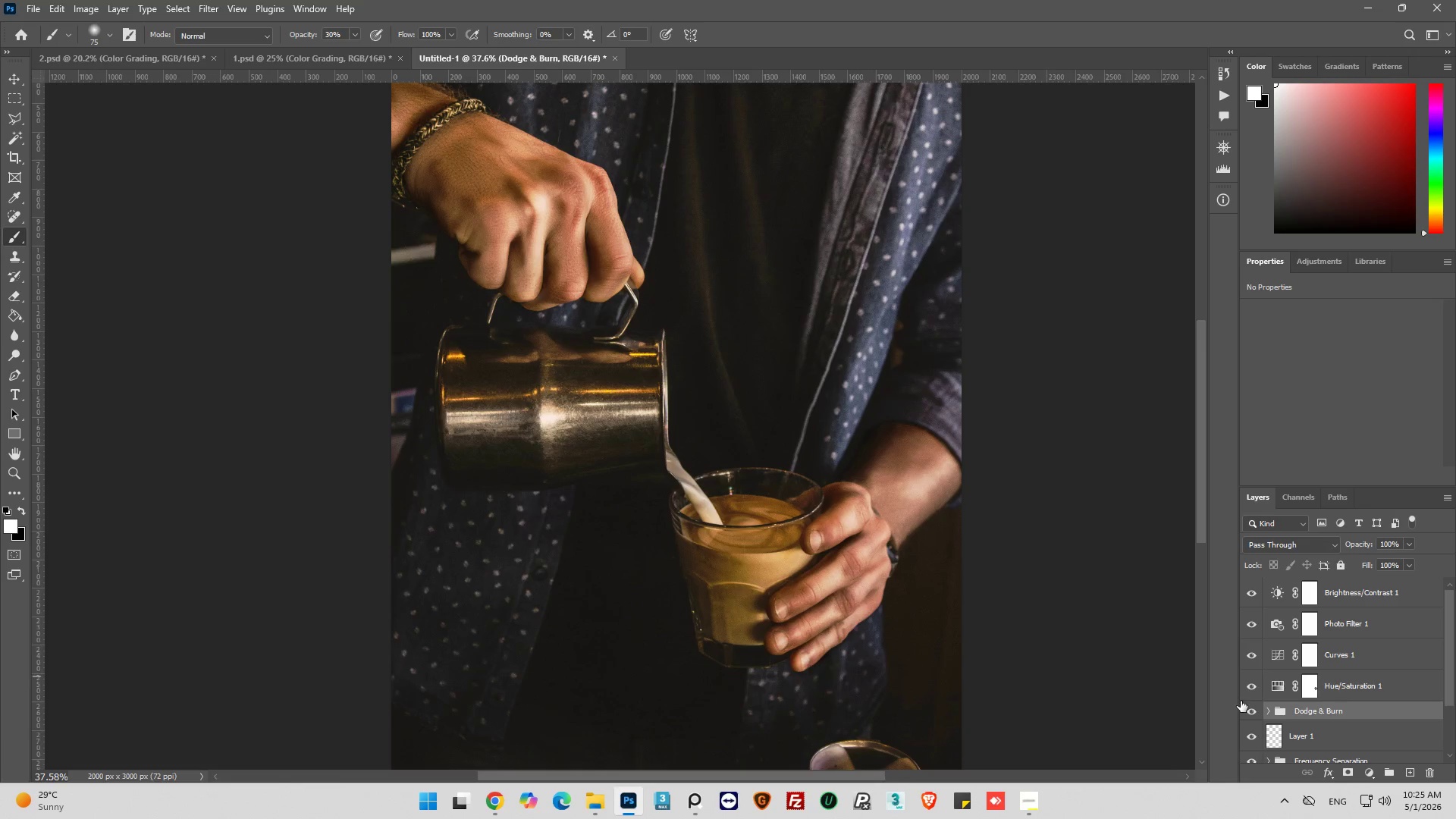 
scroll: coordinate [1289, 704], scroll_direction: down, amount: 7.0
 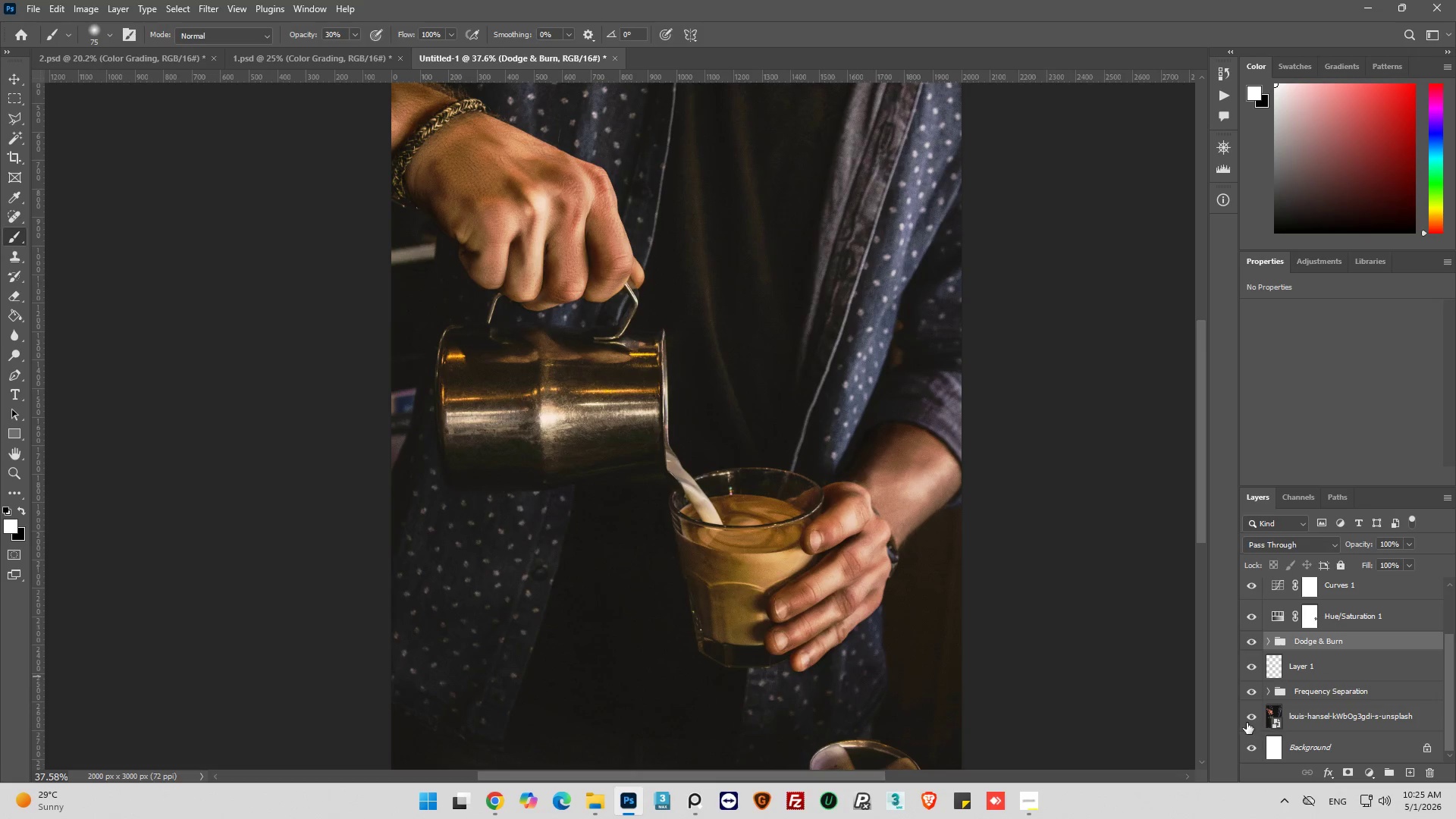 
hold_key(key=AltLeft, duration=1.92)
left_click([1247, 720])
 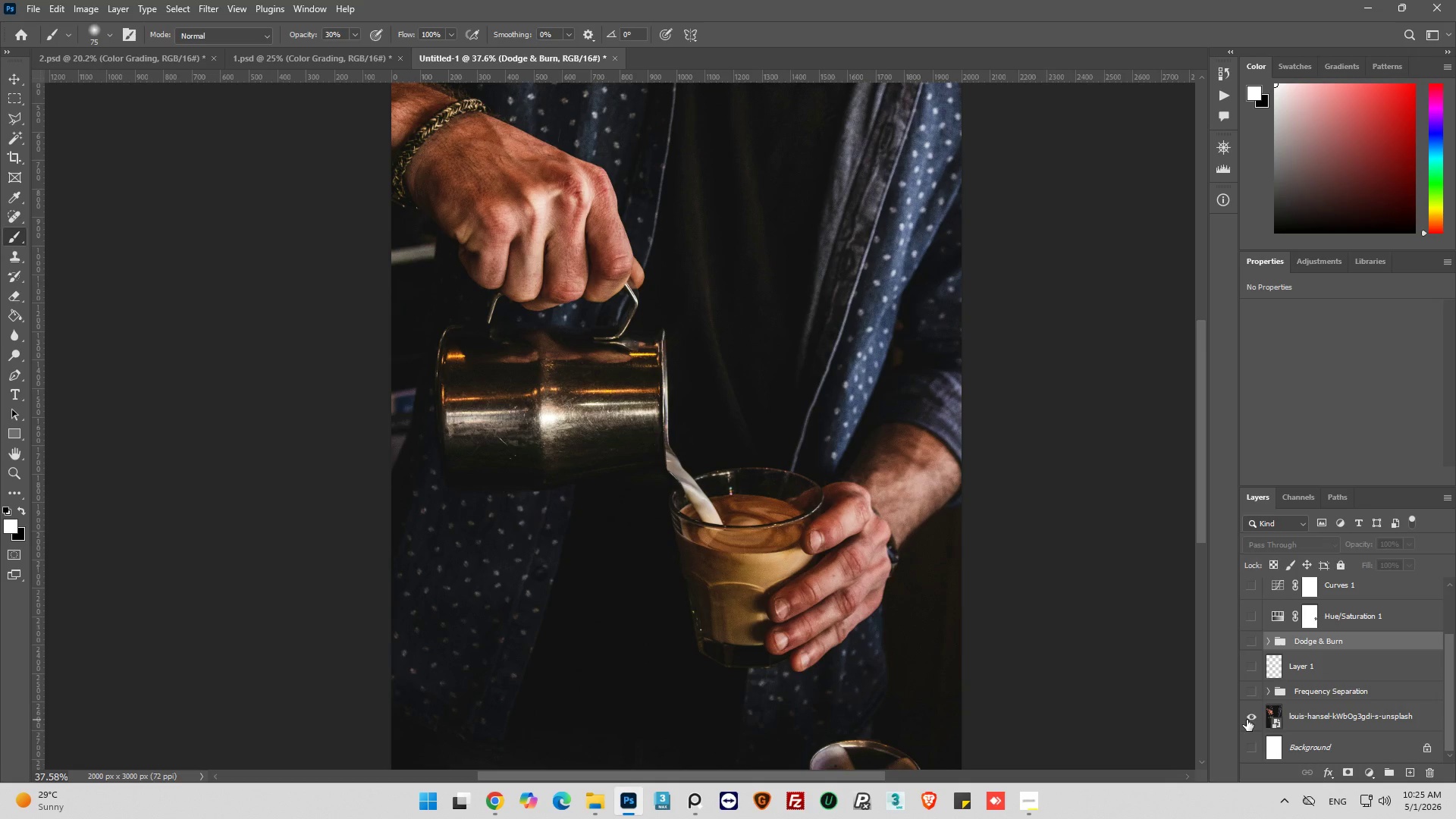 
left_click([1247, 720])
 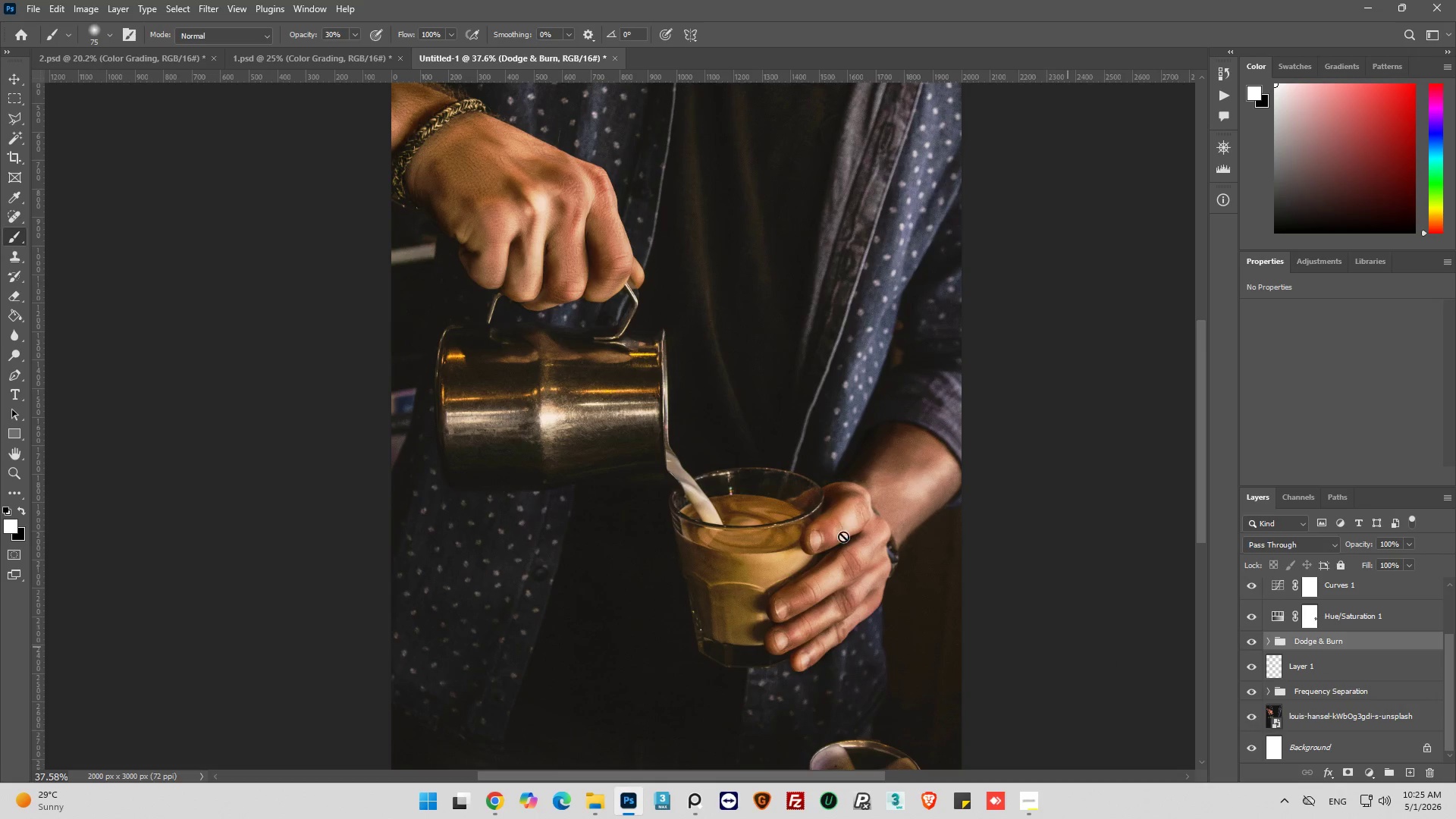 
hold_key(key=AltLeft, duration=0.31)
 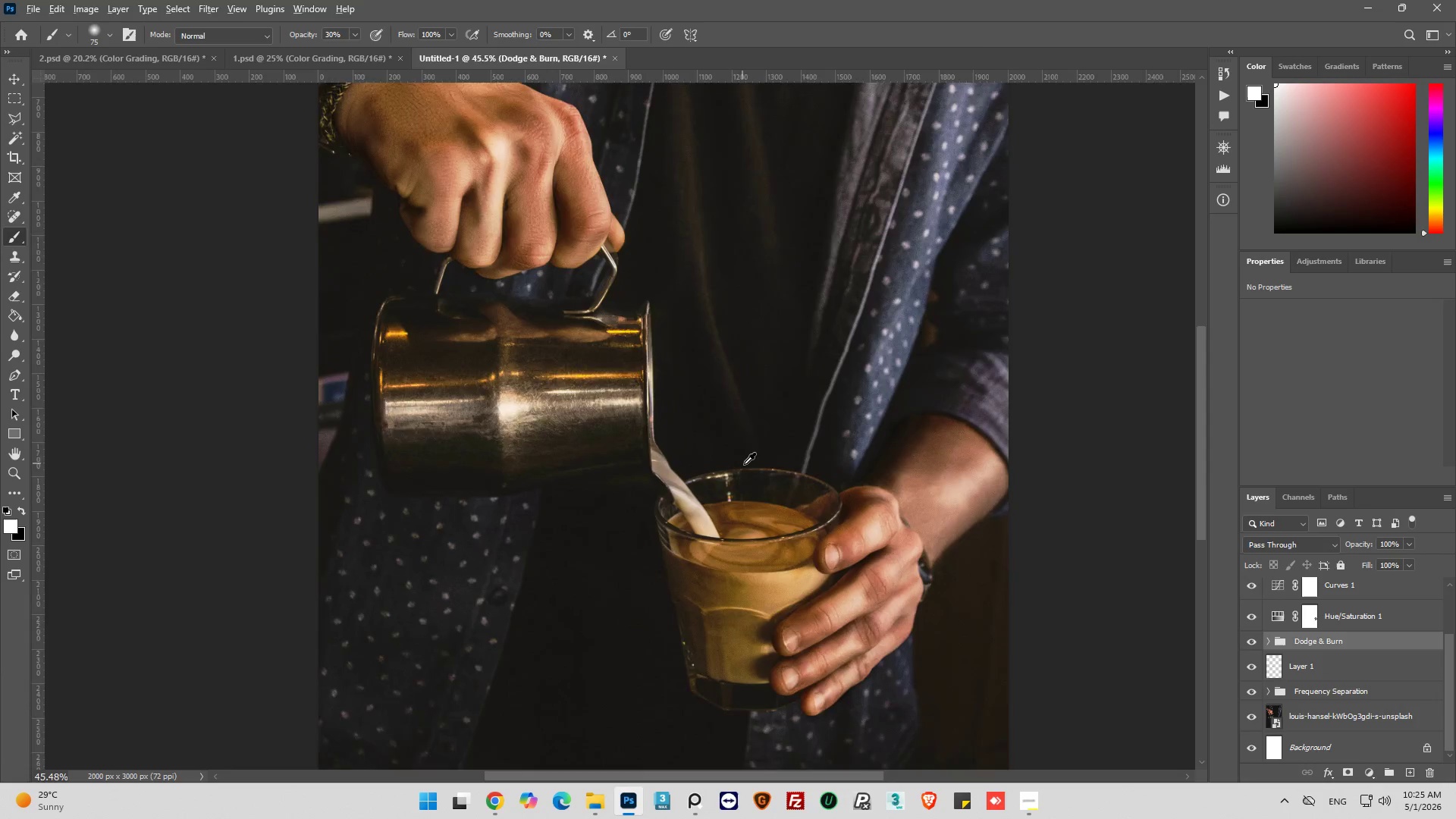 
key(Alt+AltLeft)
 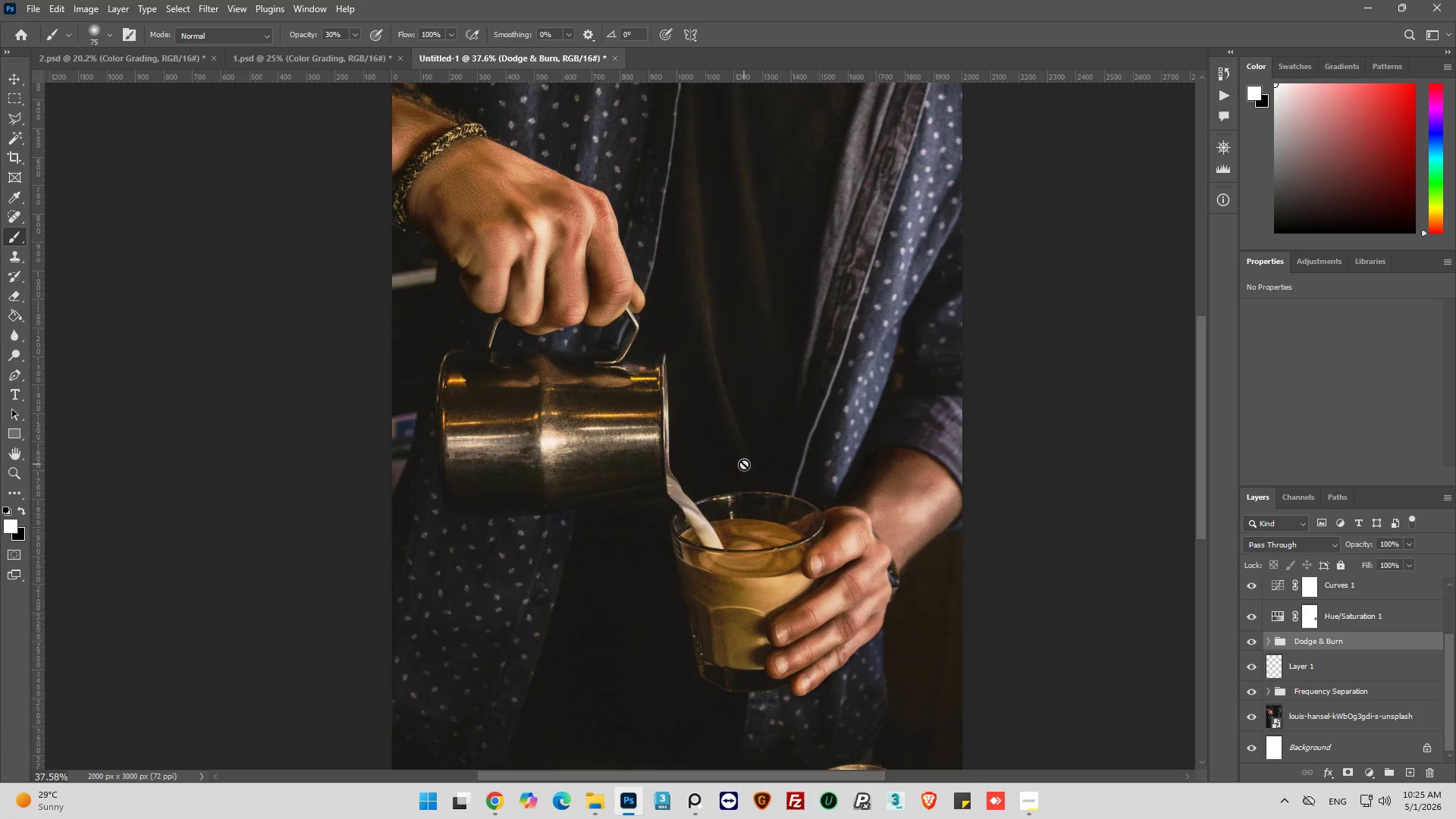 
scroll: coordinate [744, 464], scroll_direction: down, amount: 1.0
 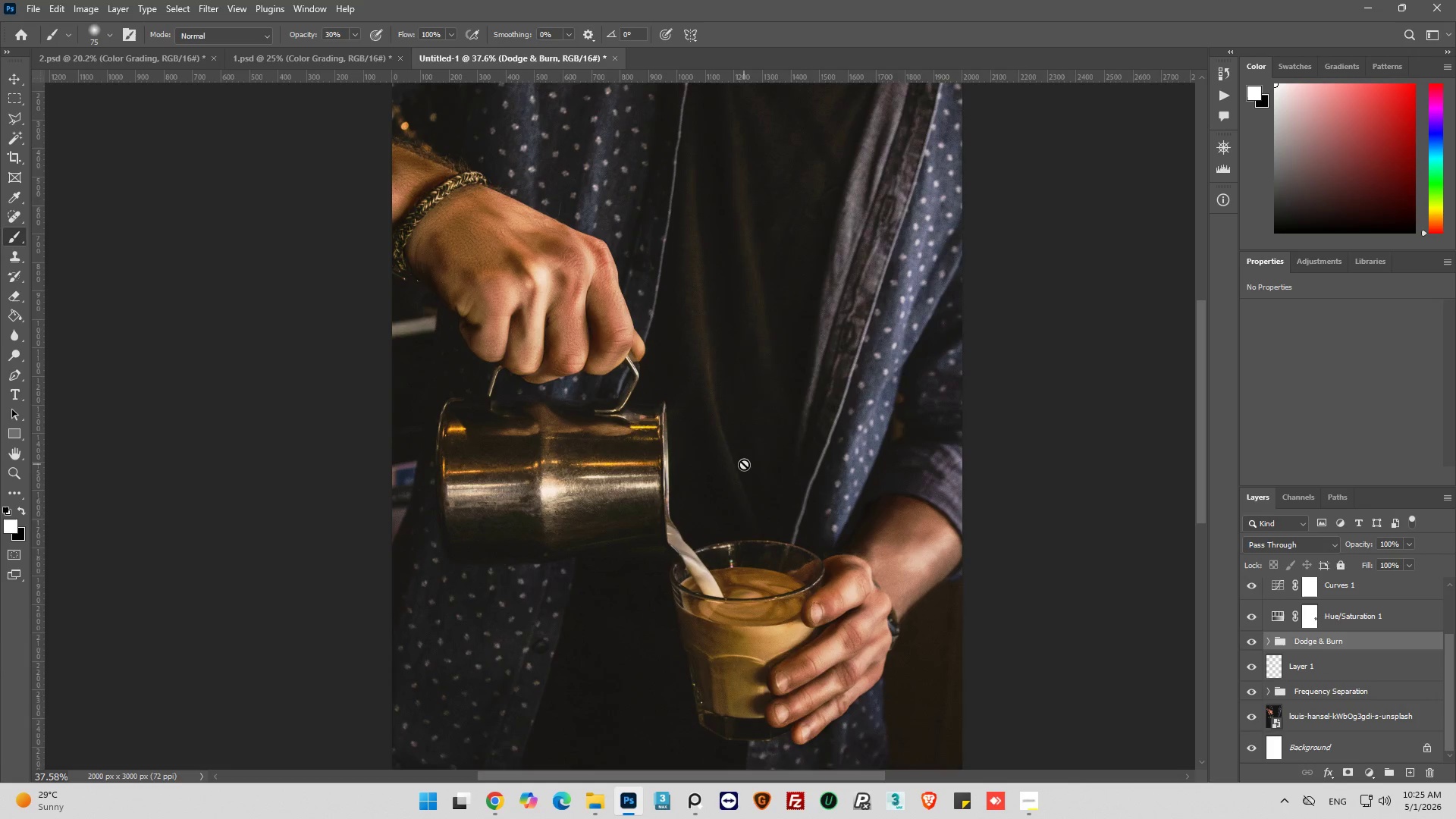 
scroll: coordinate [744, 464], scroll_direction: up, amount: 17.0
 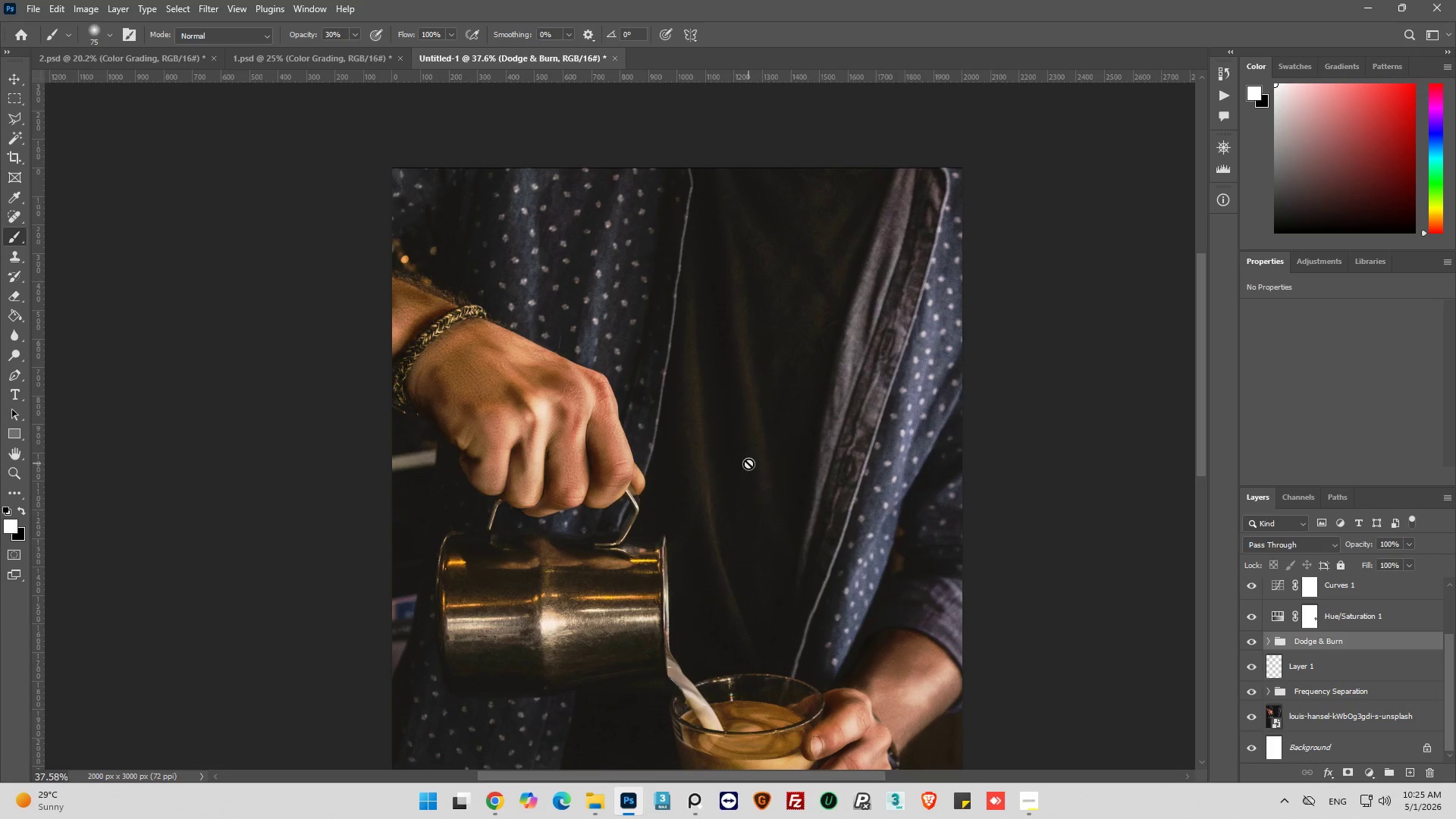 
scroll: coordinate [758, 463], scroll_direction: down, amount: 26.0
 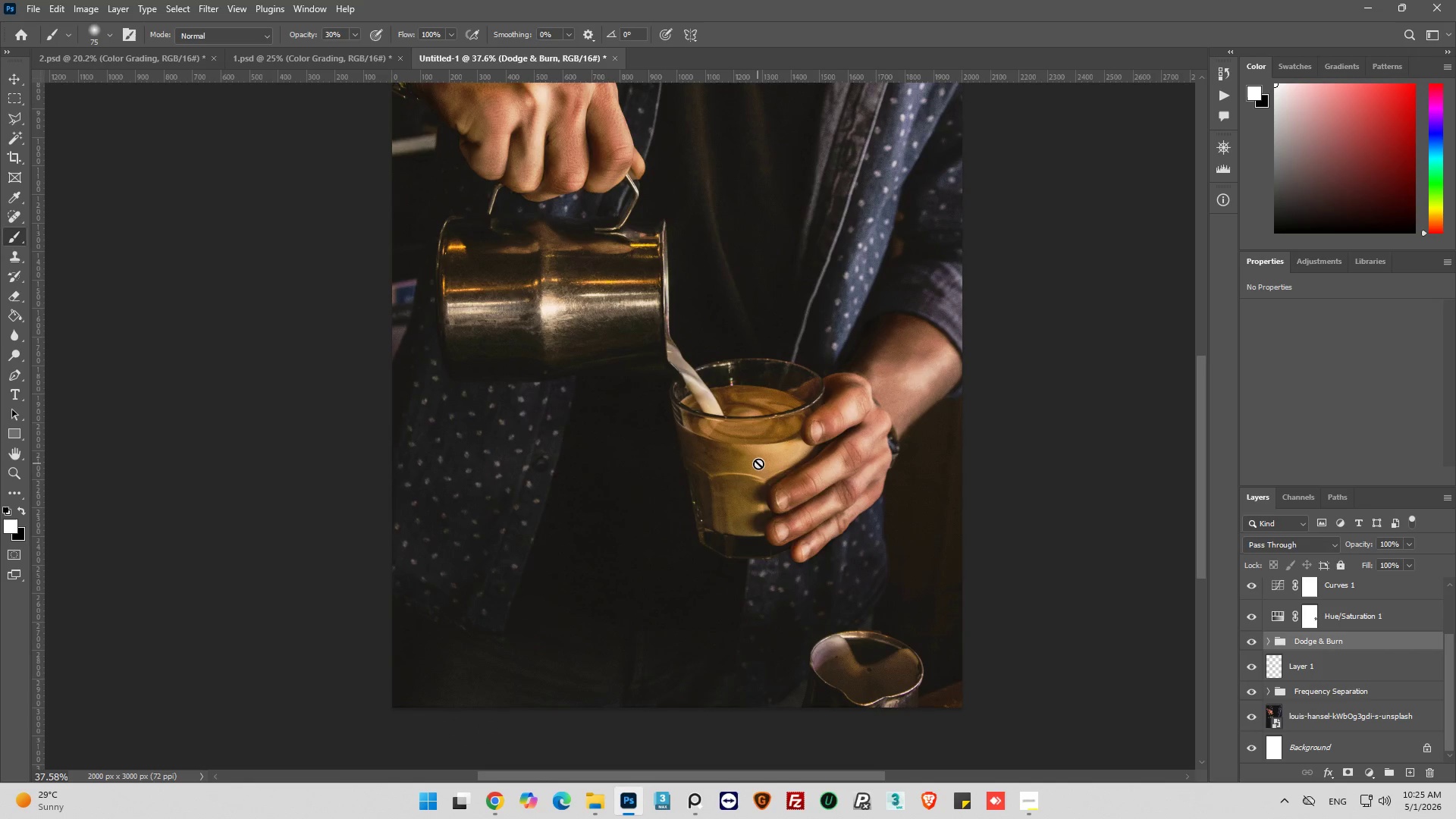 
key(Alt+AltLeft)
 